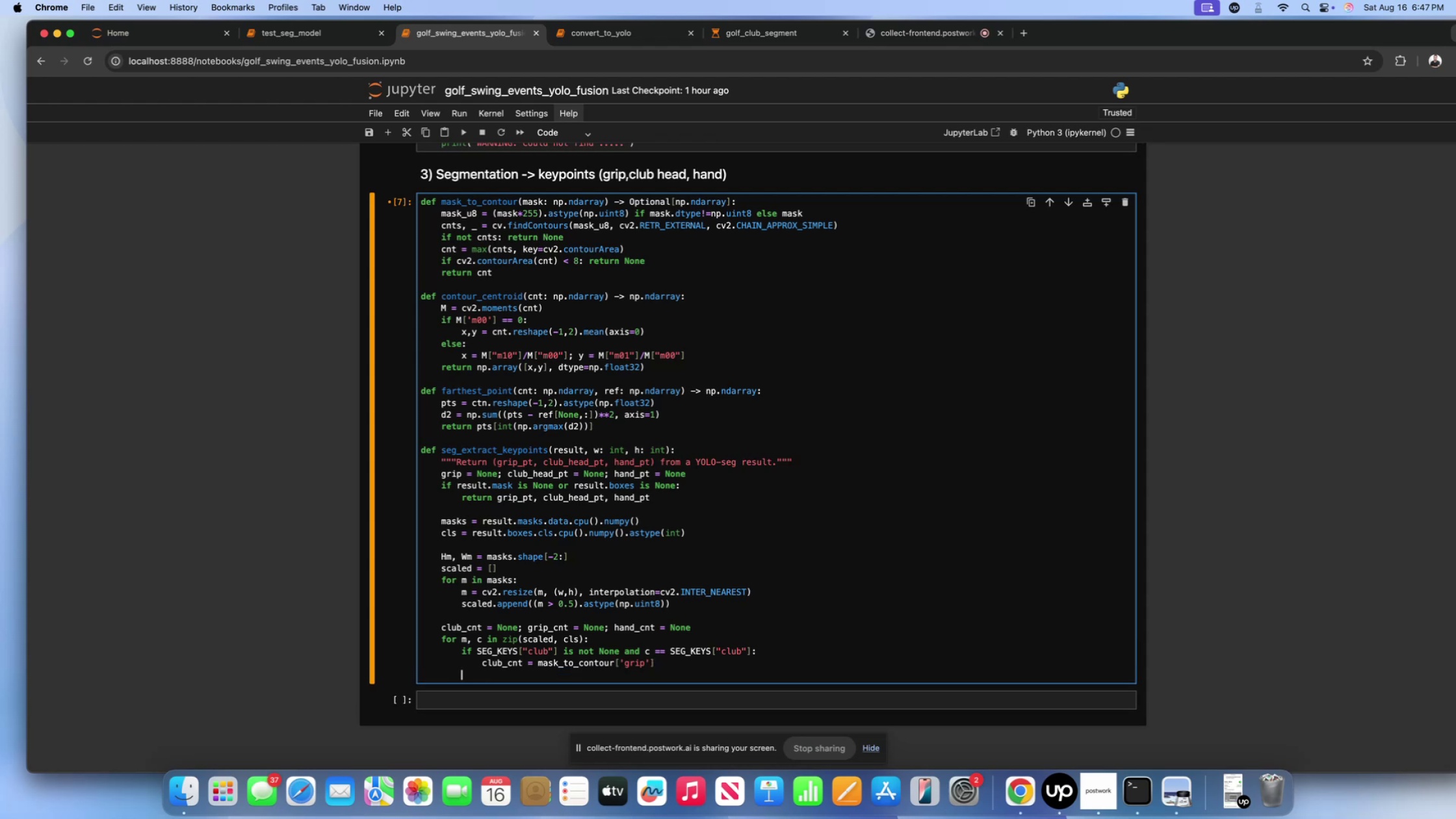 
wait(10.28)
 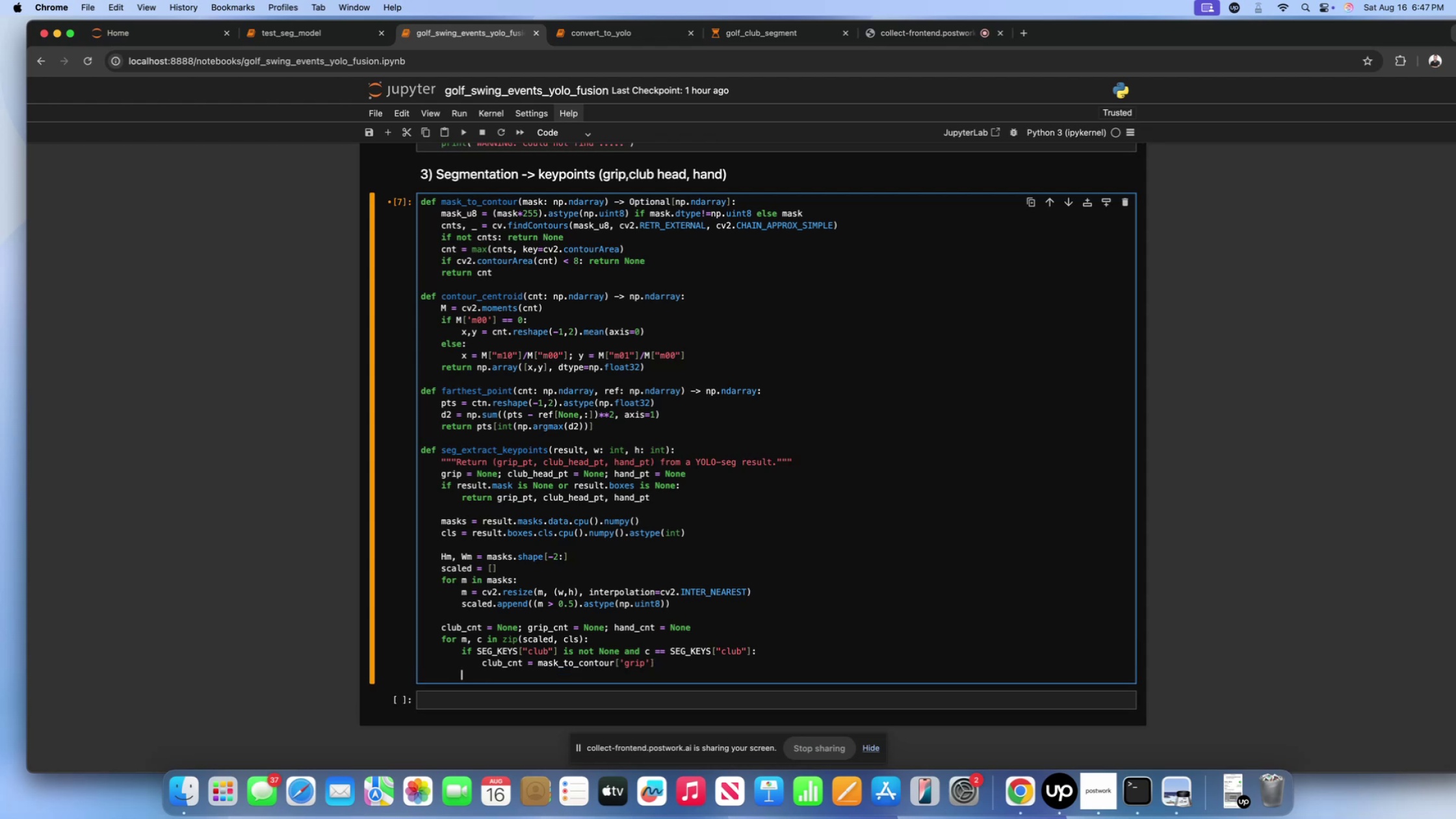 
type(else:)
key(Backspace)
type( SEG_)
 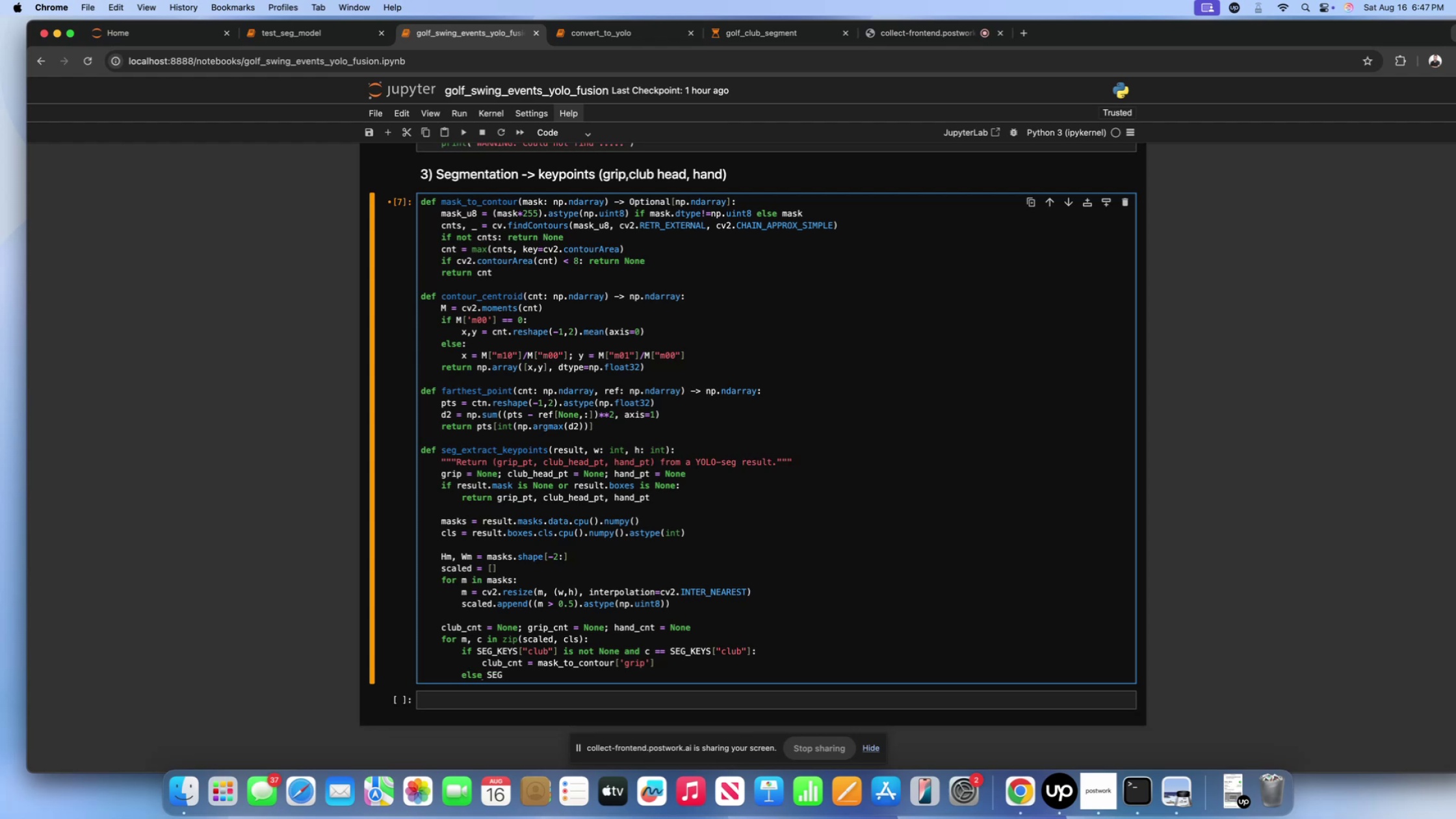 
wait(7.66)
 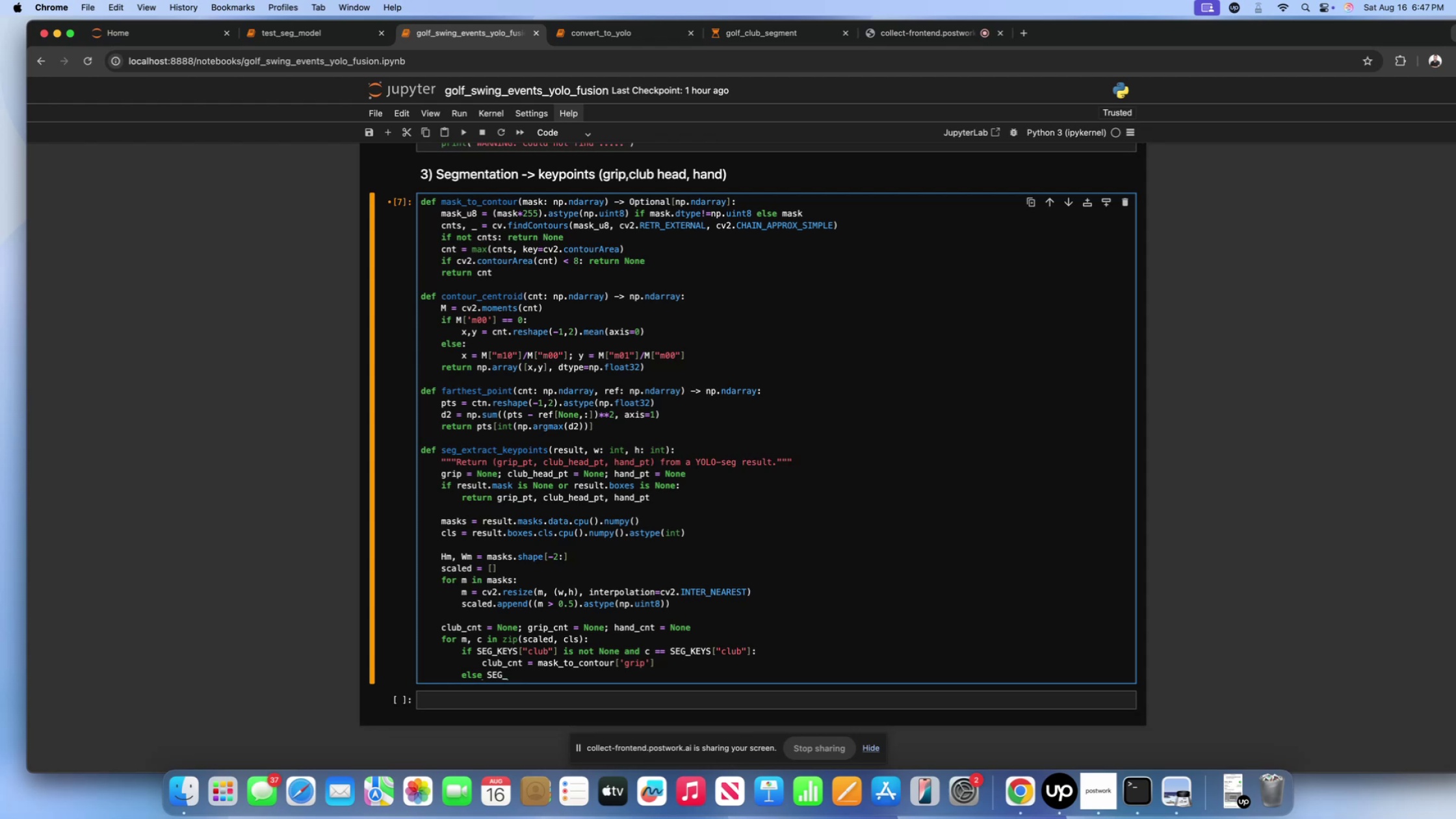 
key(Backspace)
 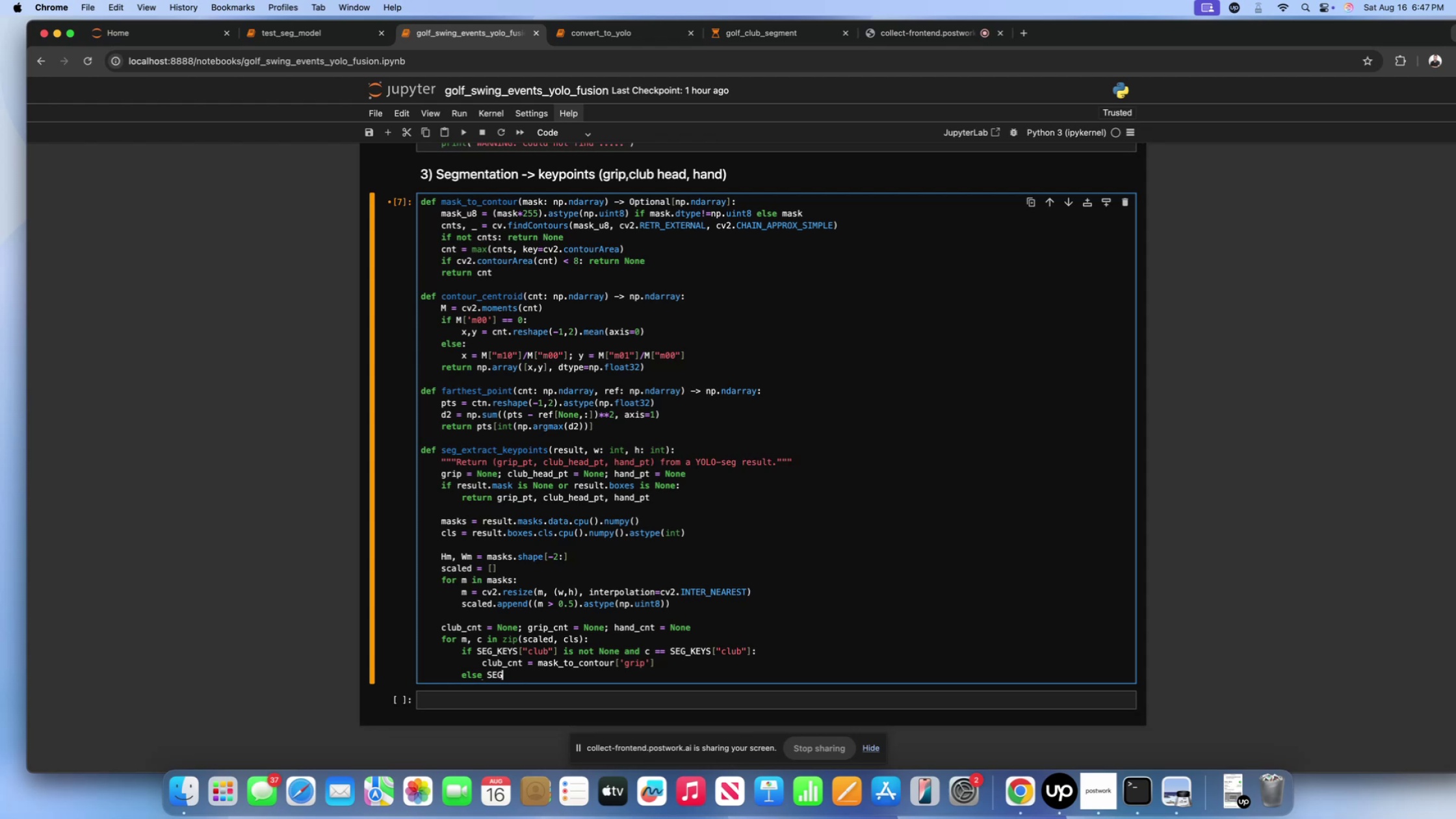 
key(Backspace)
 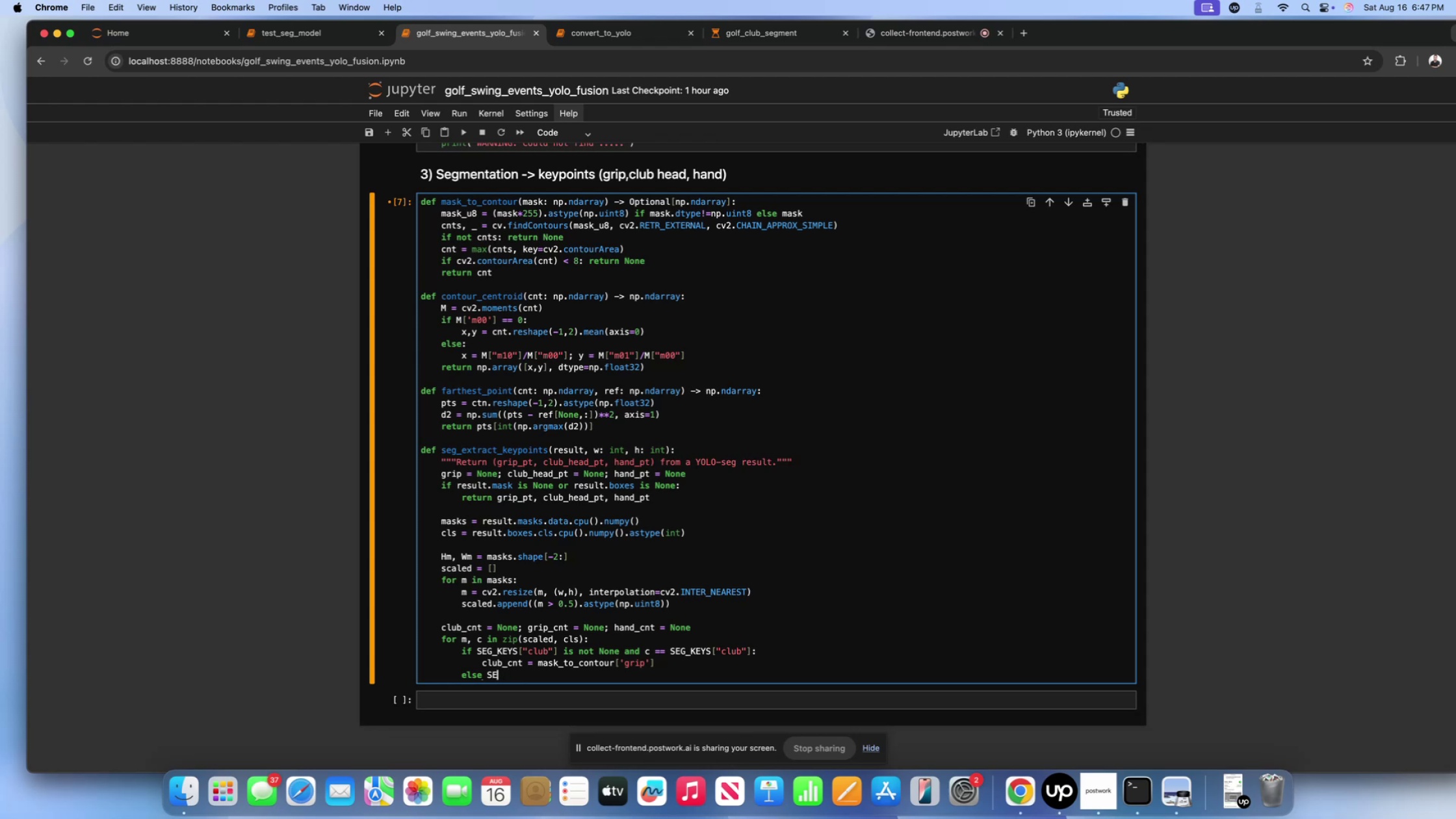 
key(Backspace)
 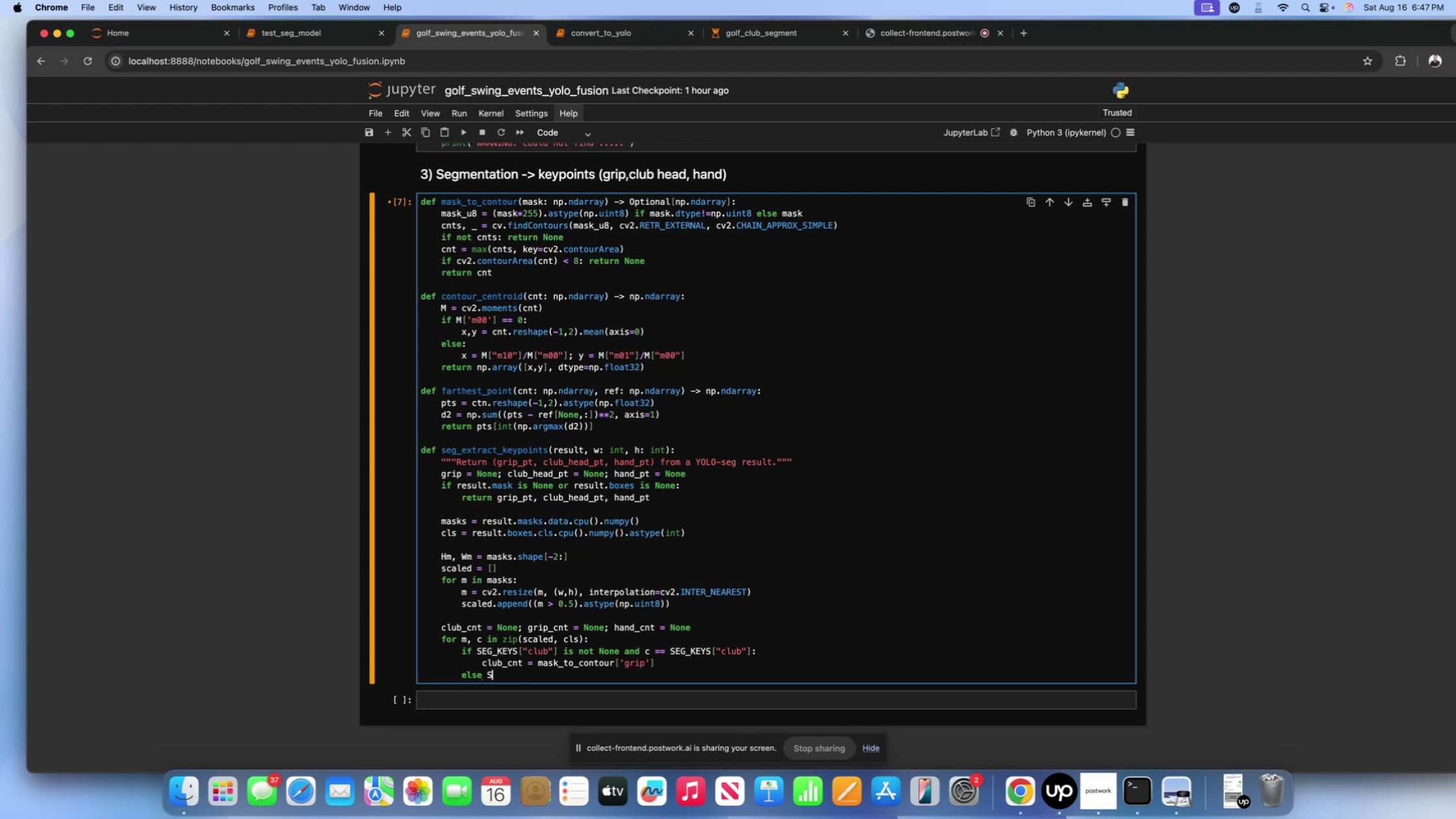 
key(Backspace)
 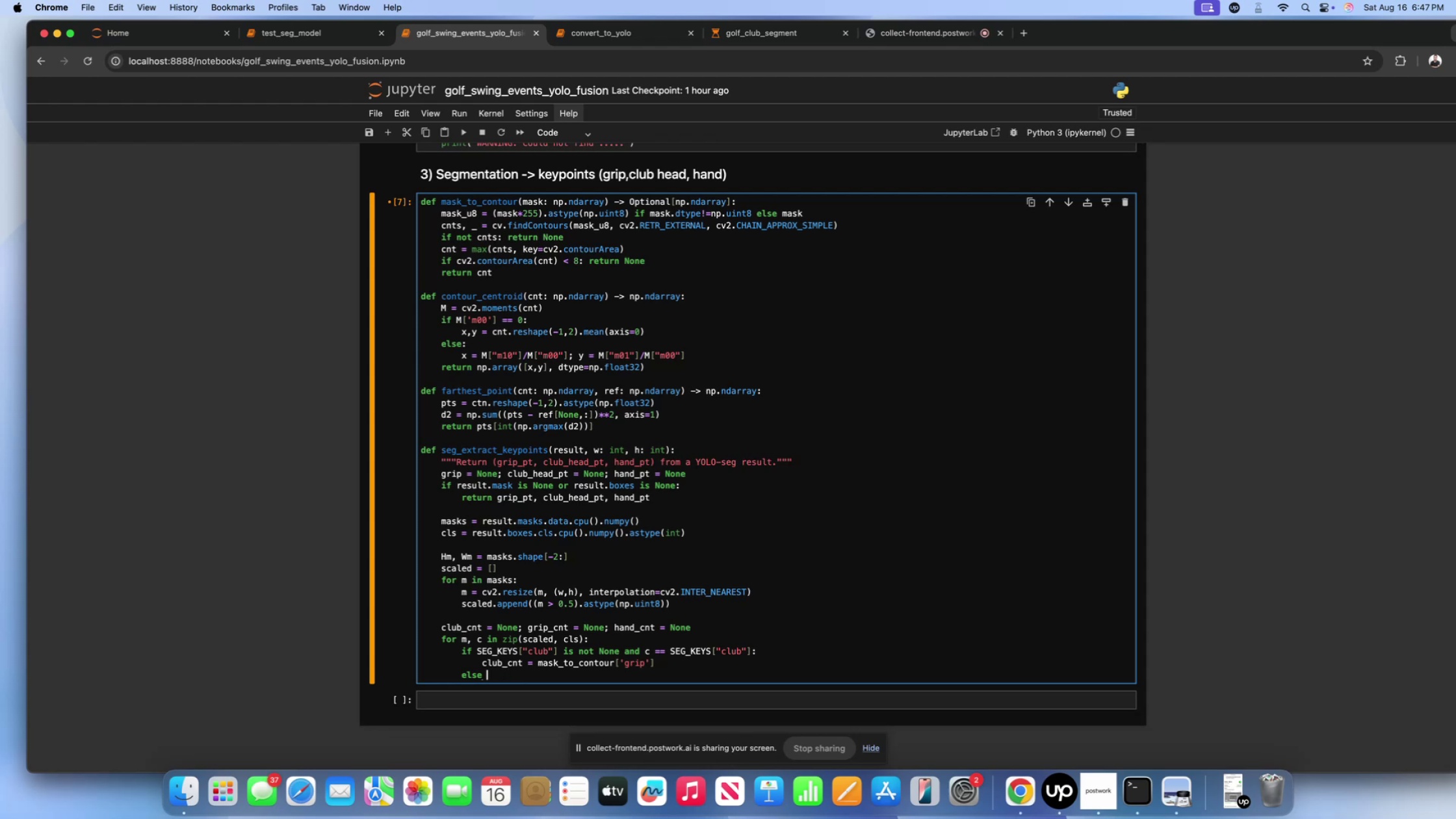 
key(Backspace)
 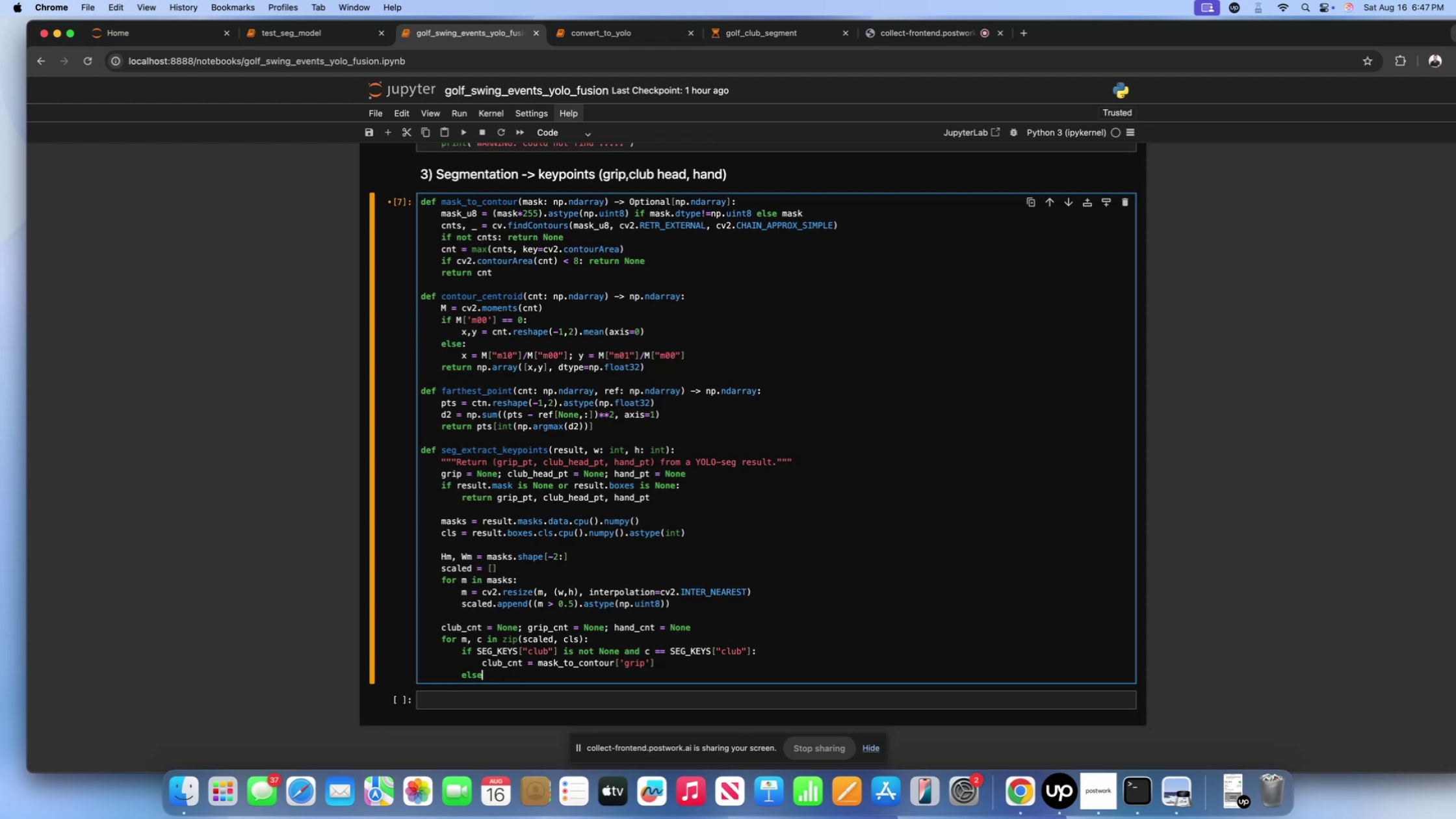 
key(Backspace)
 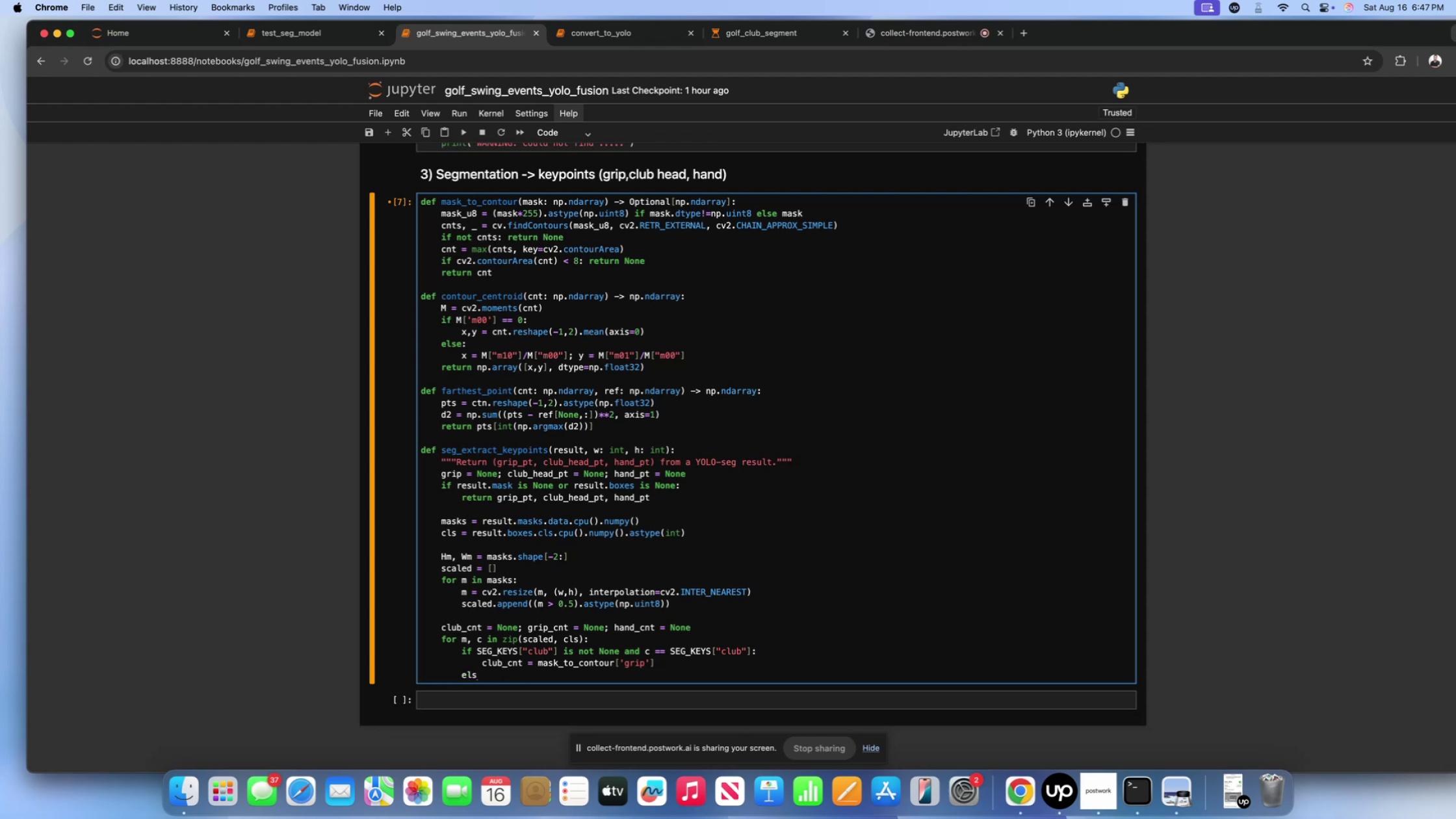 
key(E)
 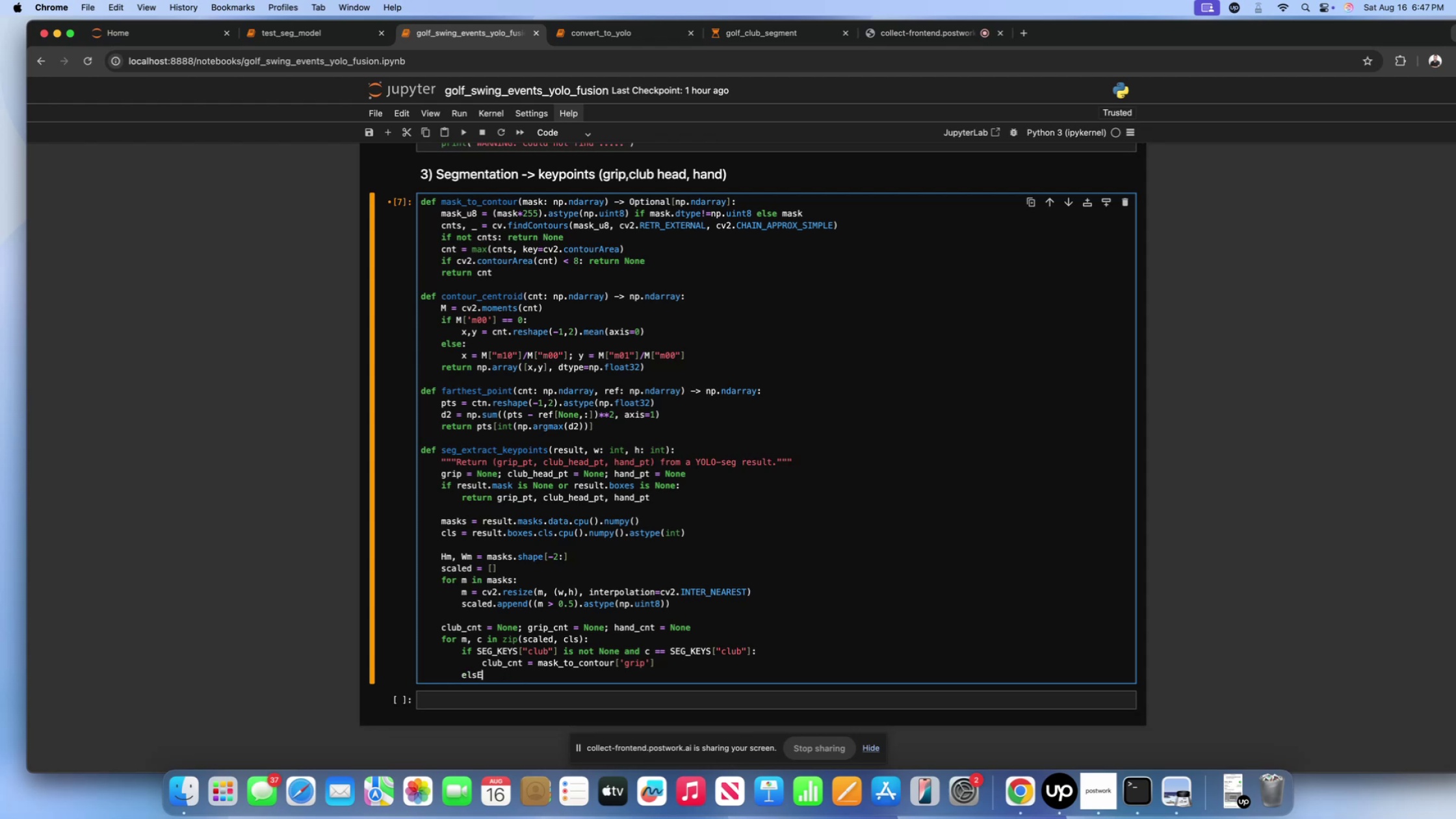 
key(Backspace)
 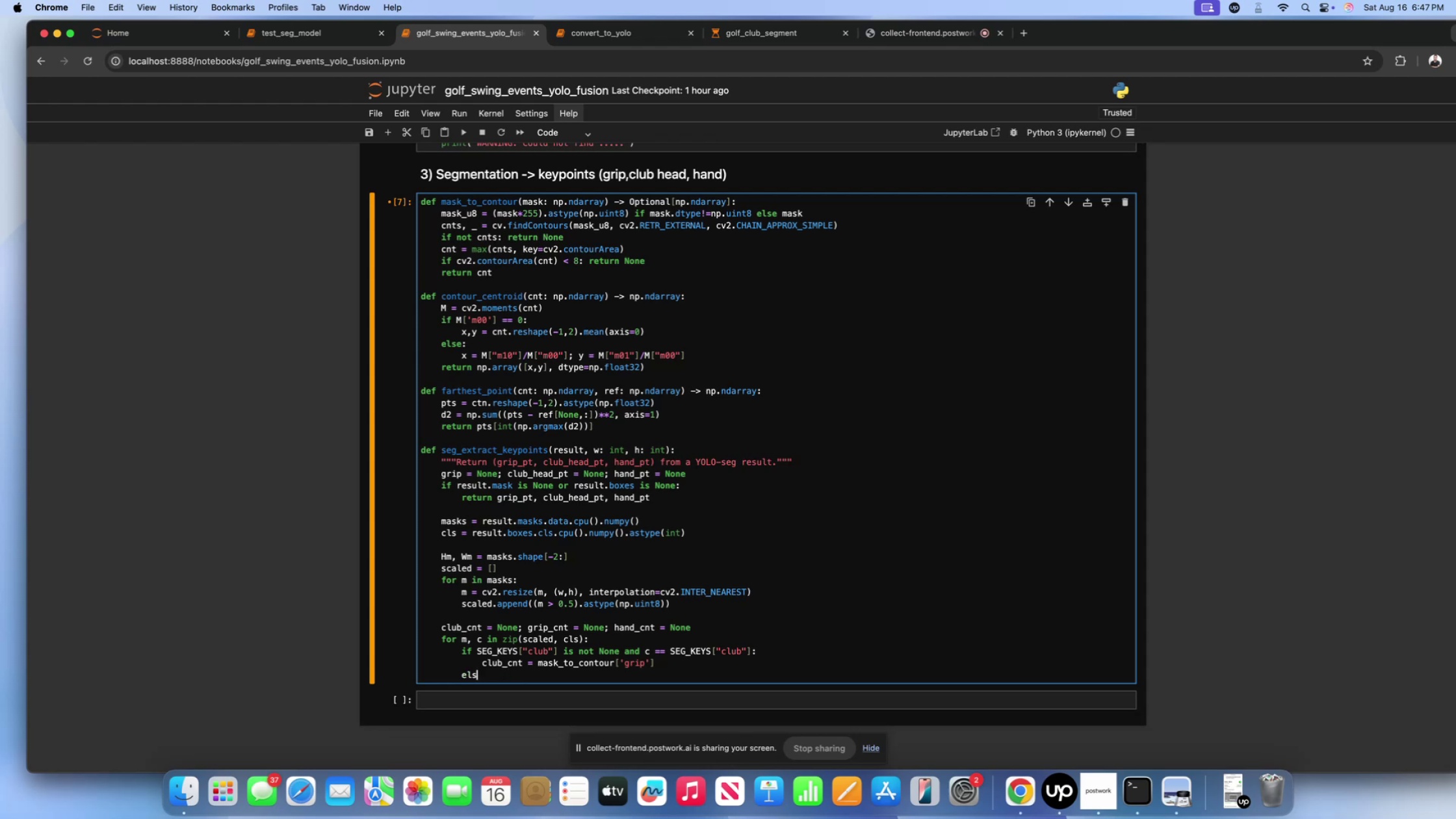 
key(CapsLock)
 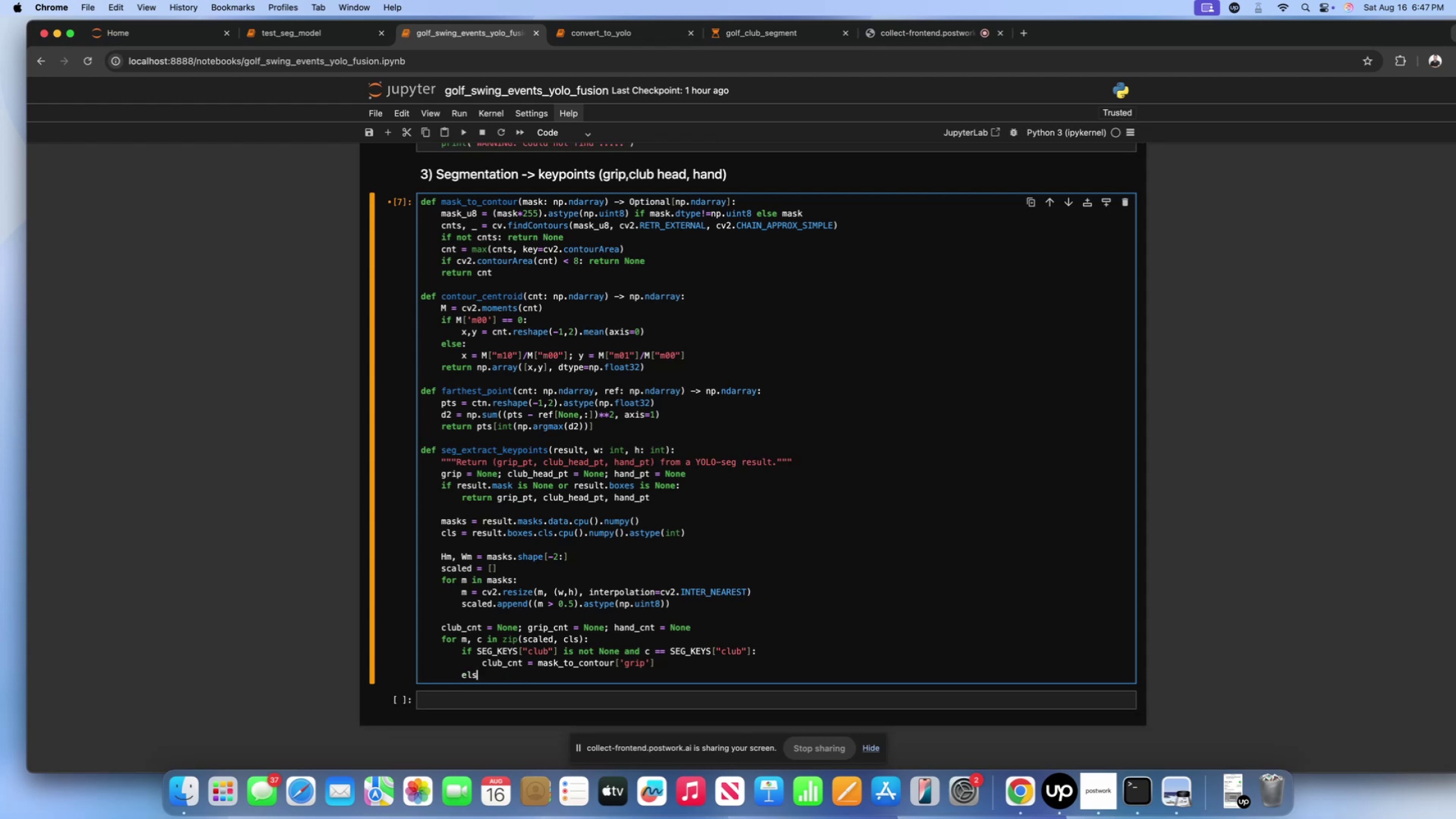 
key(E)
 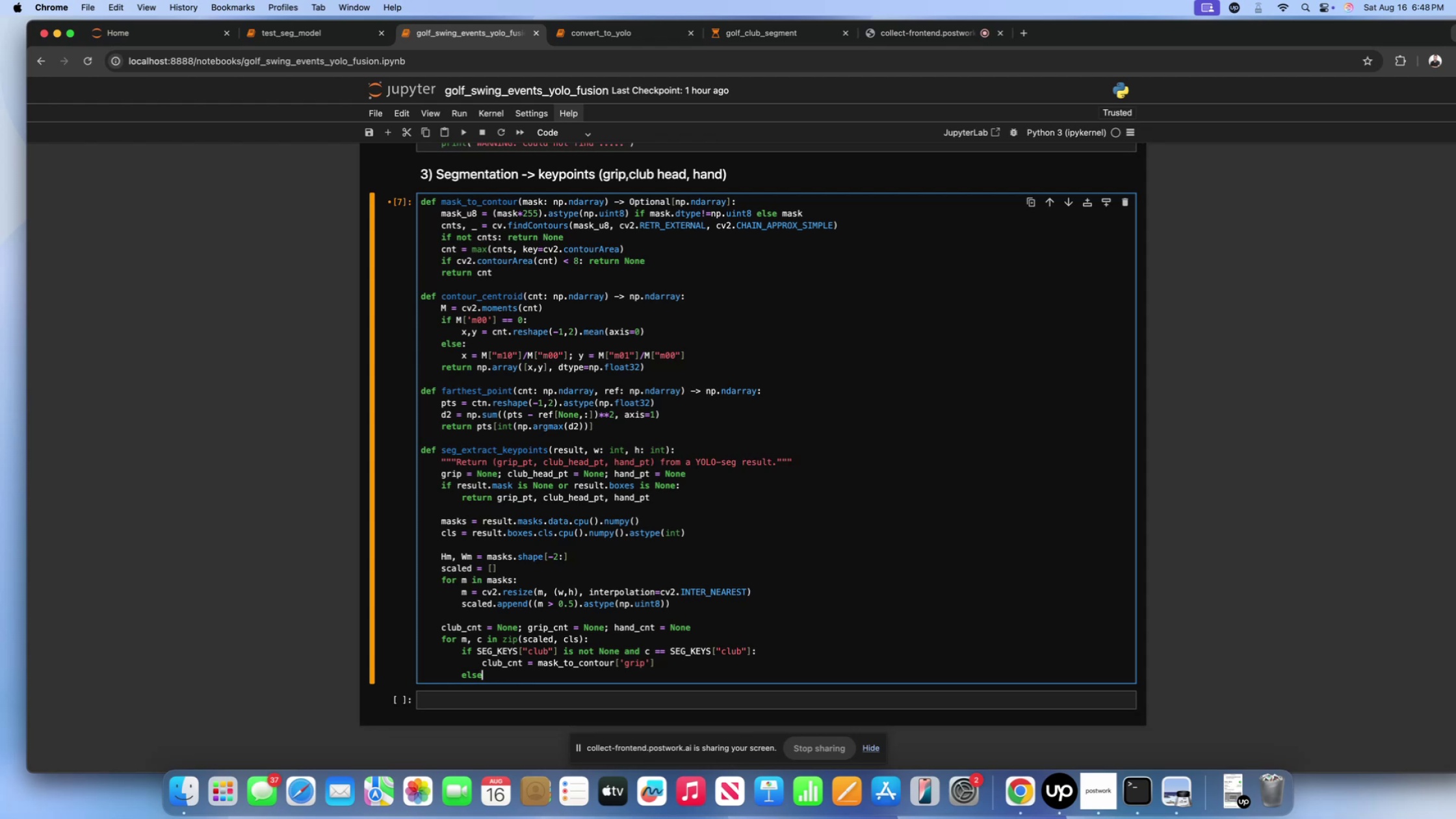 
wait(15.19)
 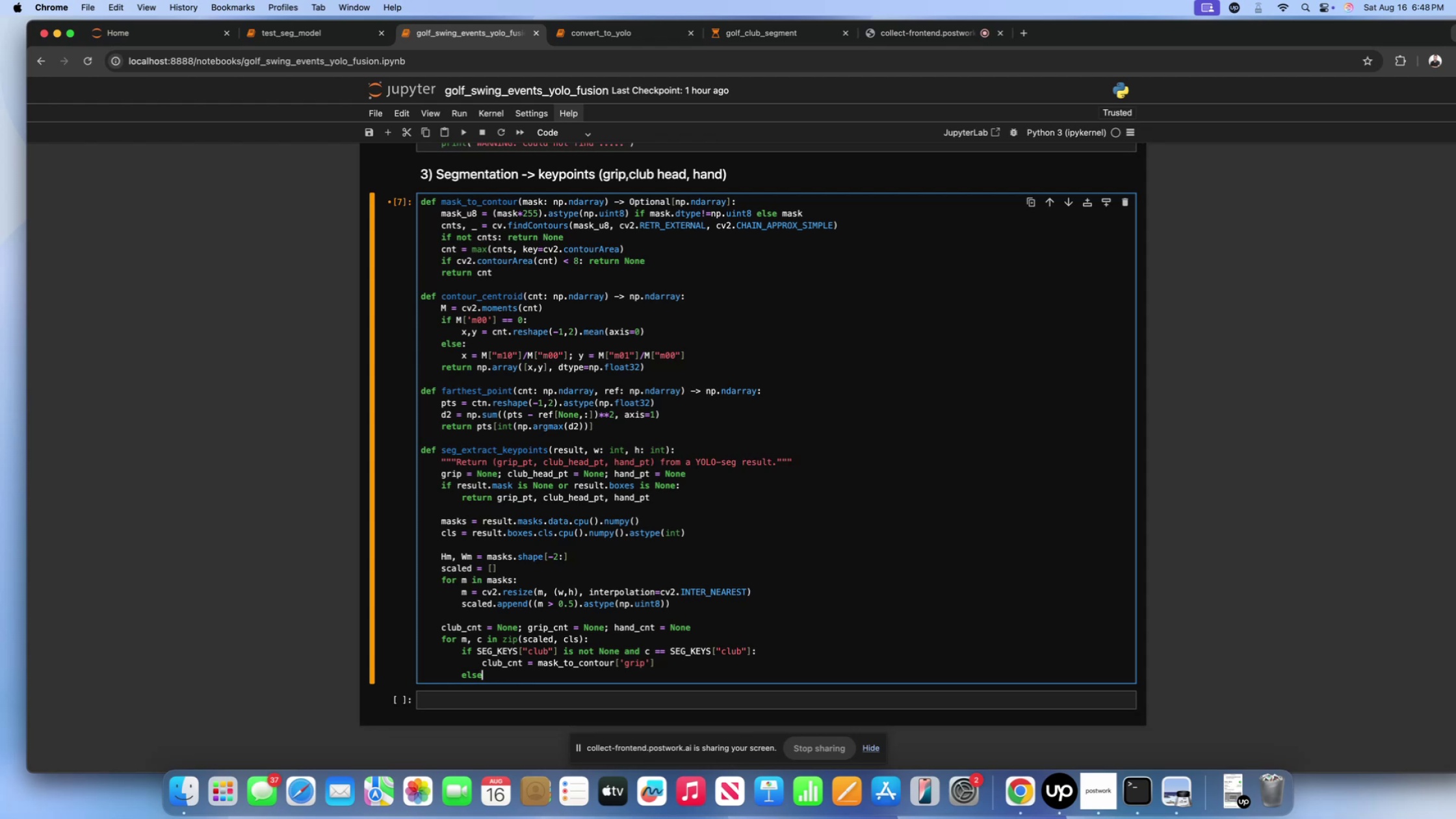 
left_click([651, 660])
 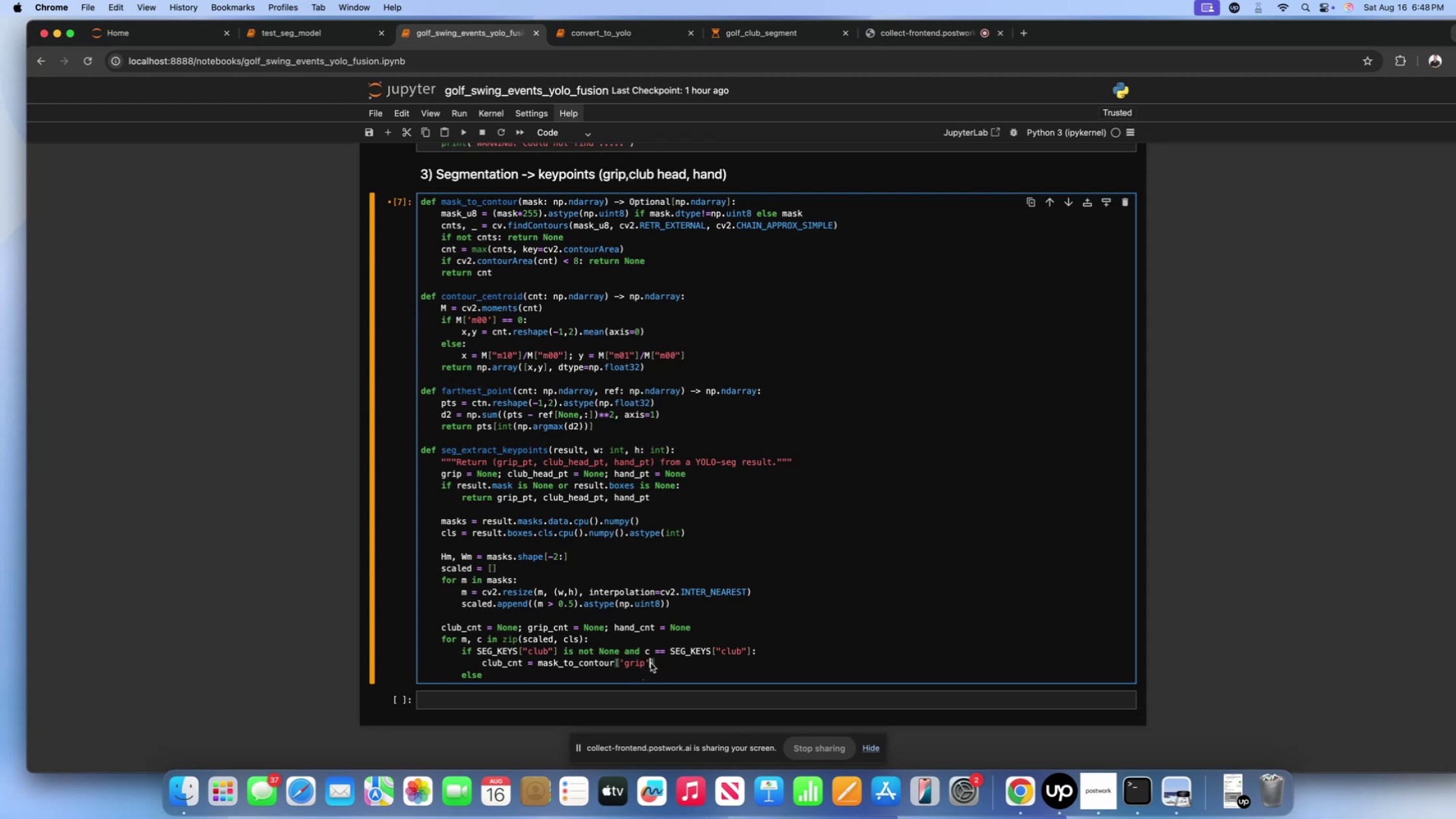 
key(Backspace)
 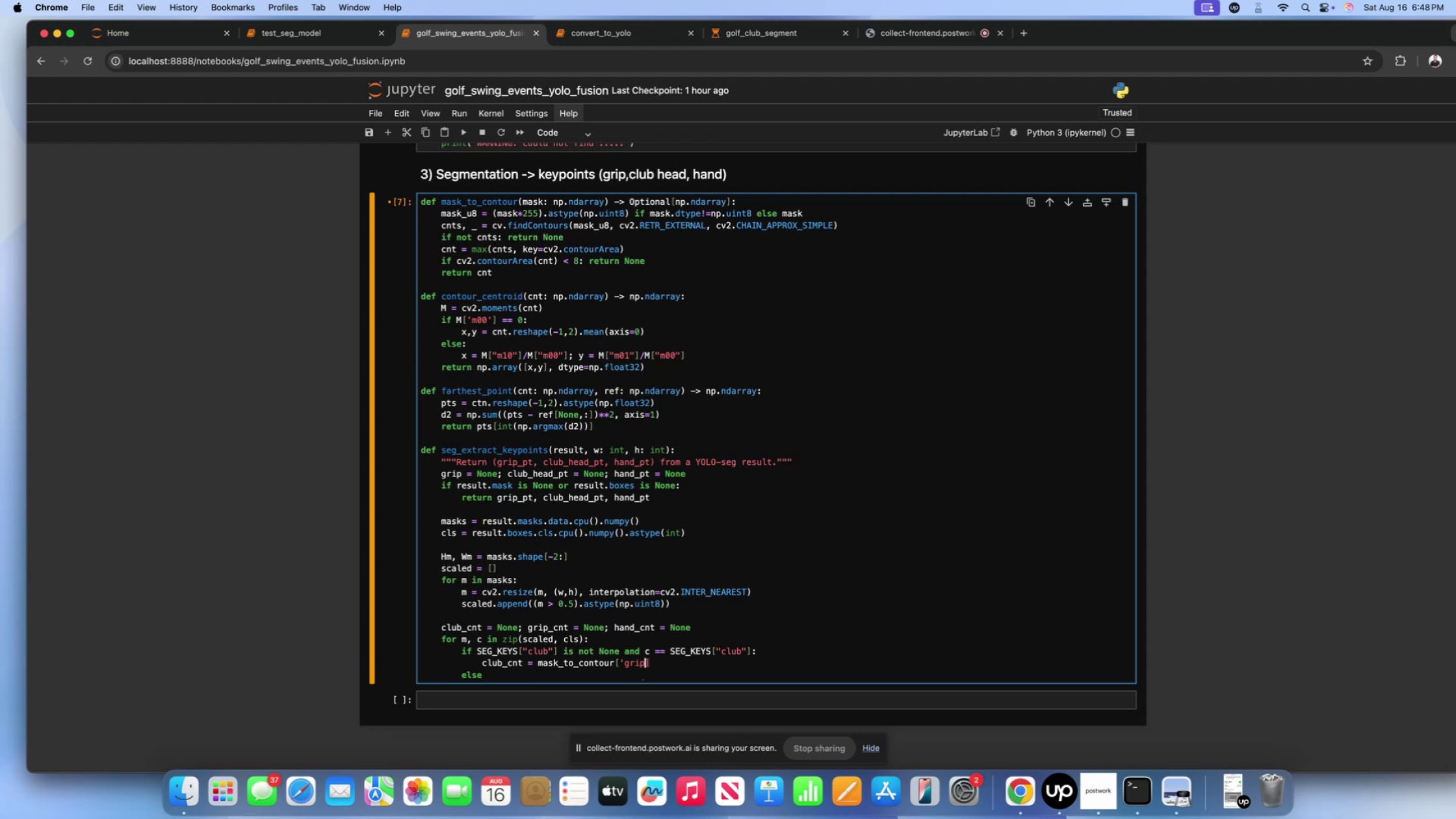 
key(Backspace)
 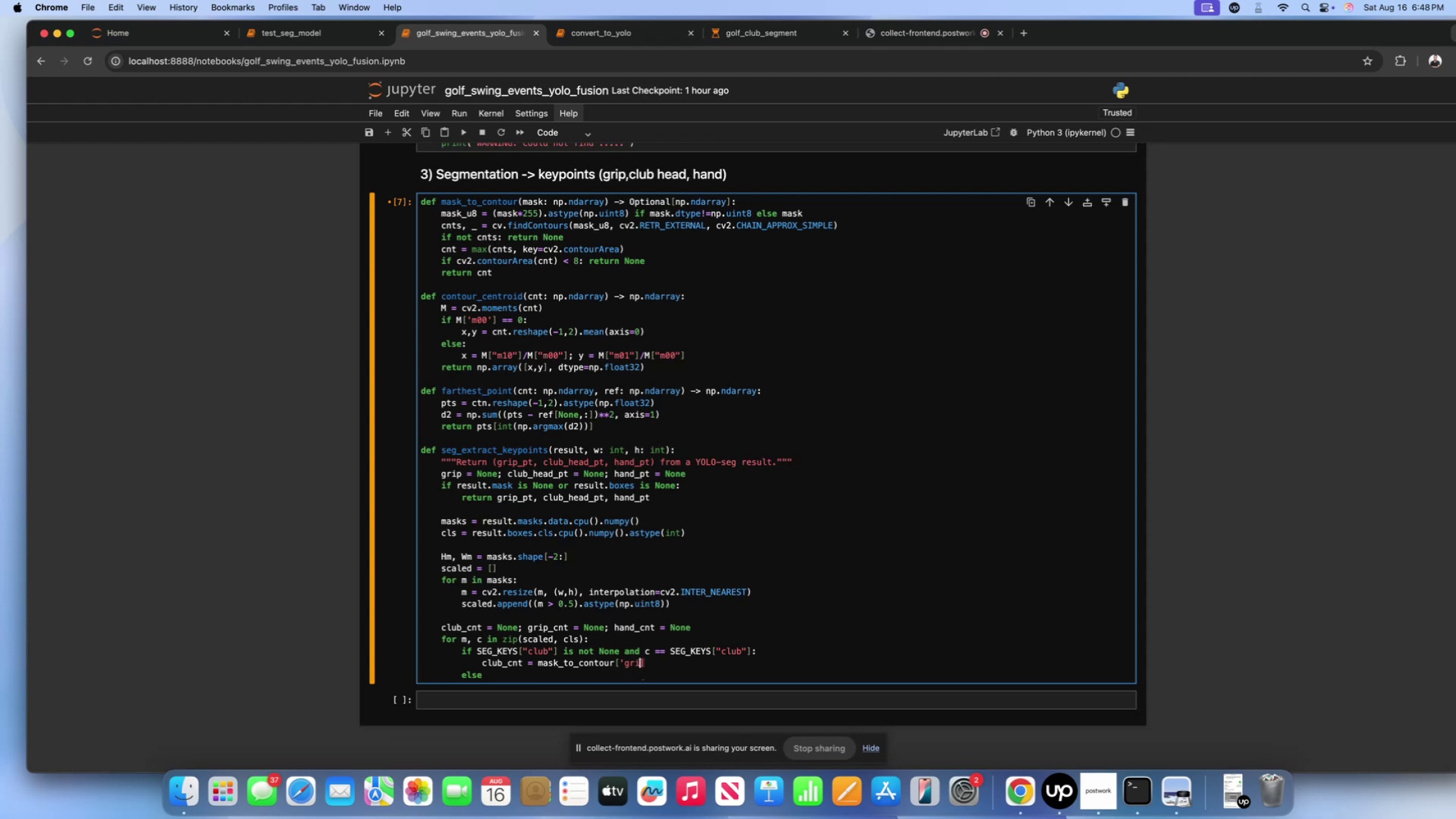 
key(Backspace)
 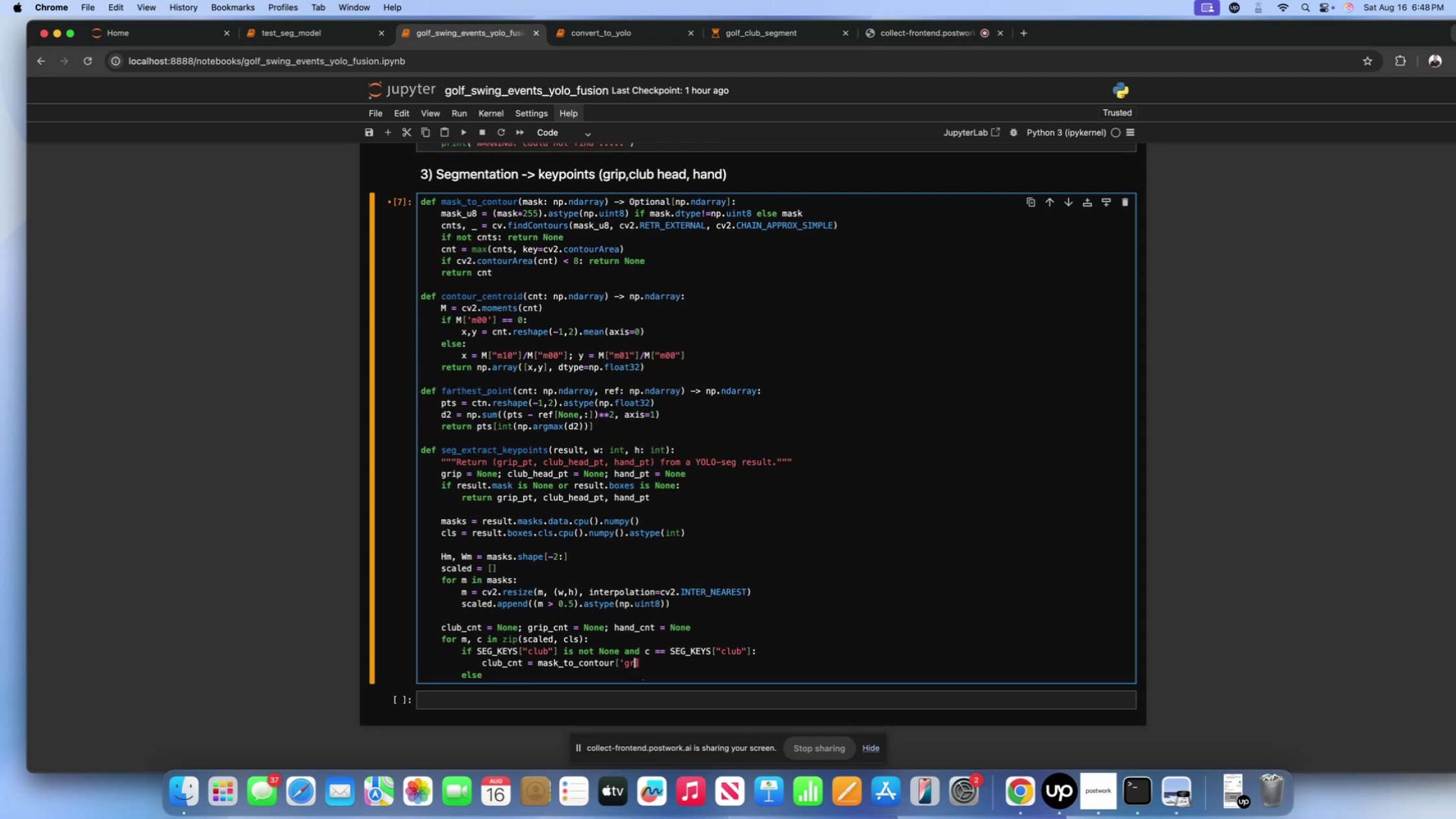 
key(Backspace)
 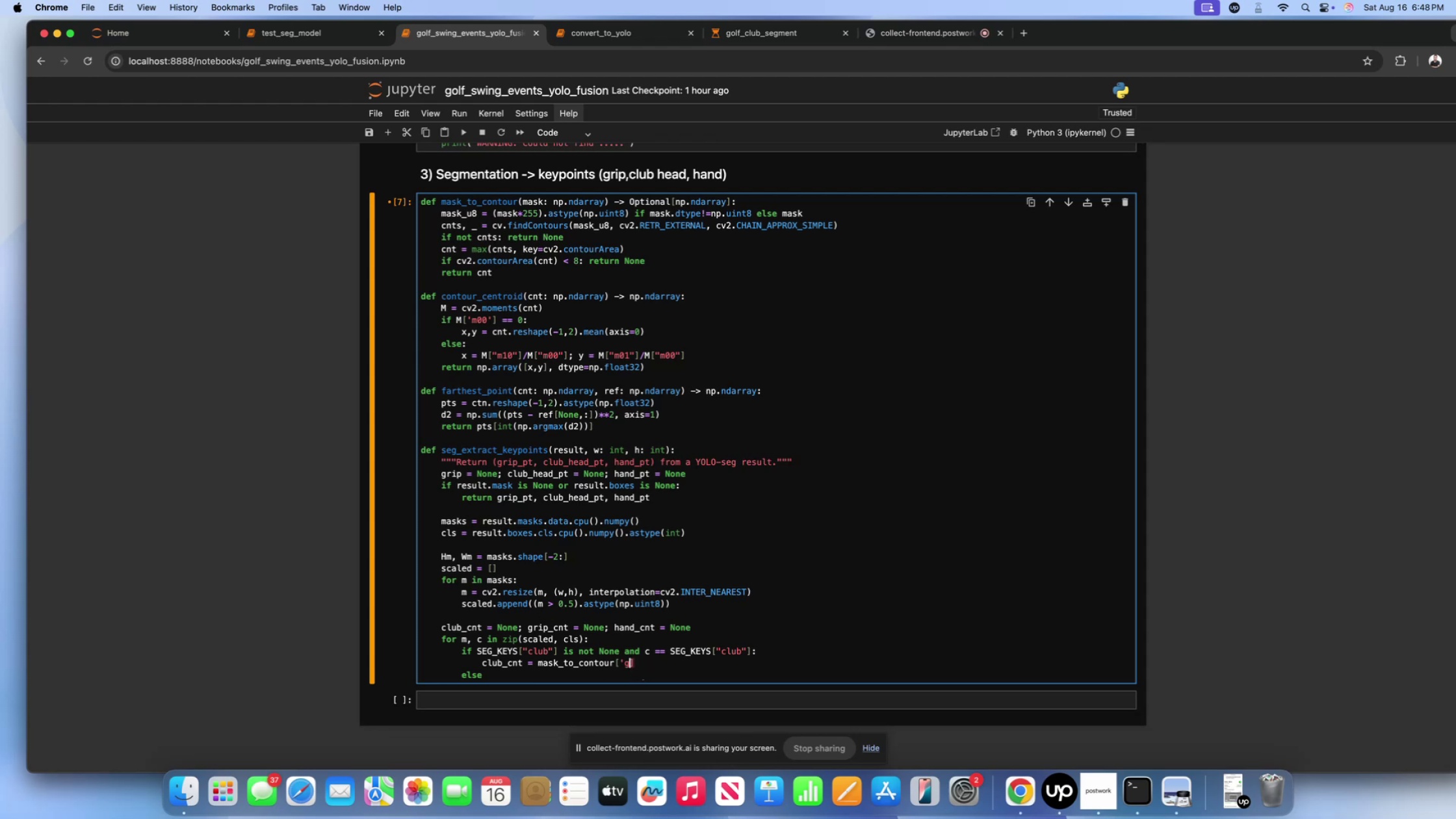 
key(Backspace)
 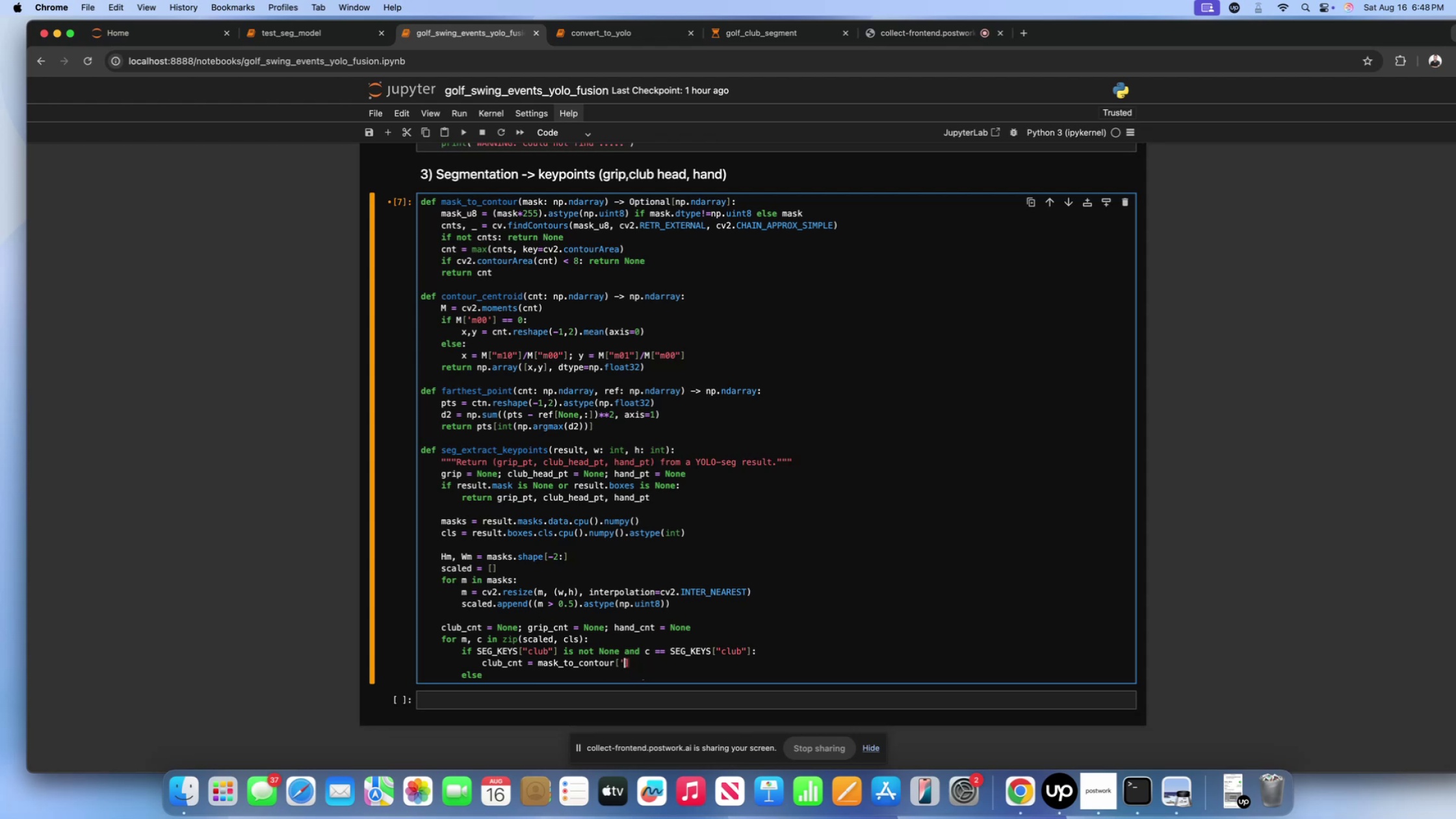 
key(Backspace)
 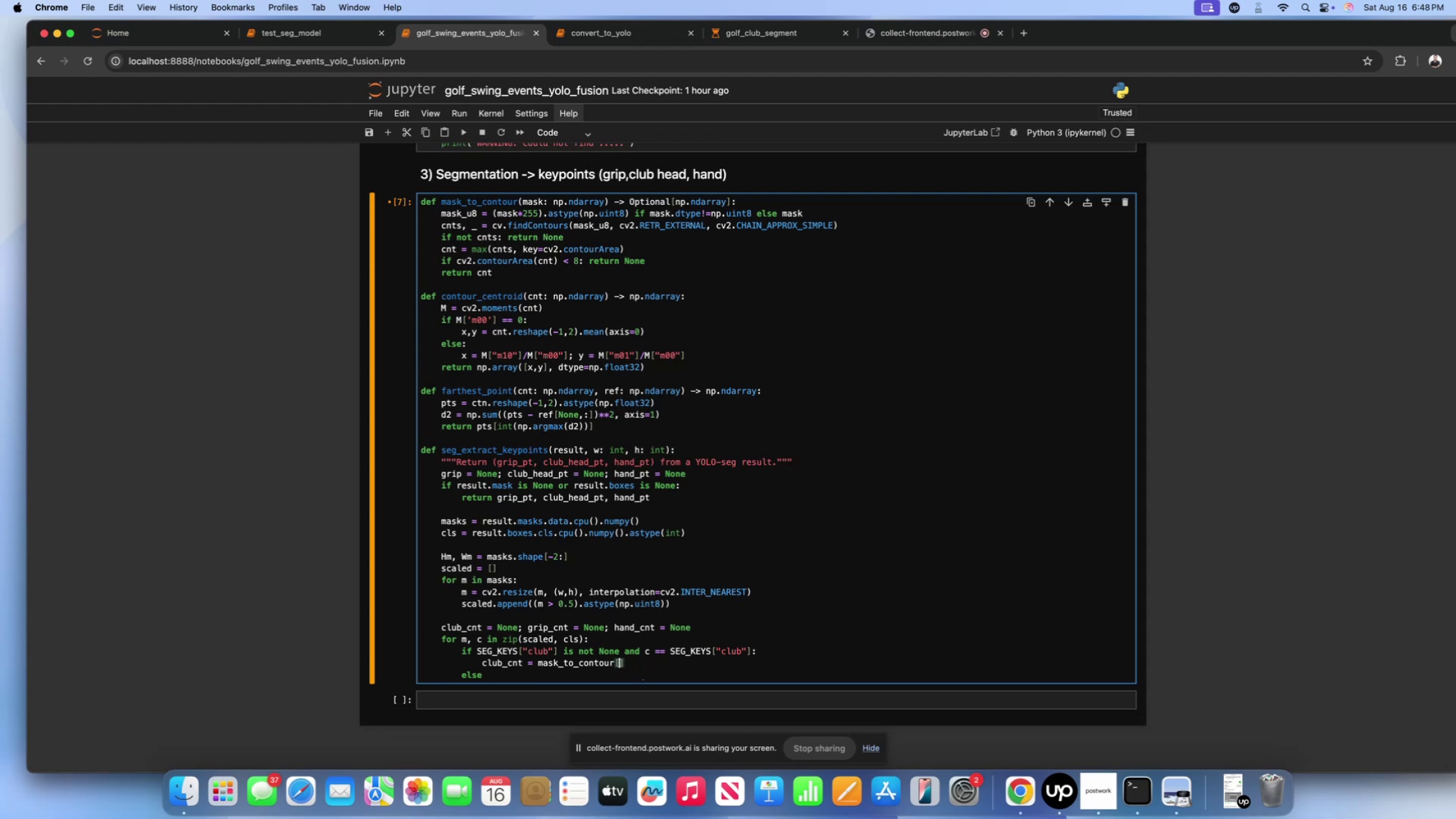 
key(ArrowRight)
 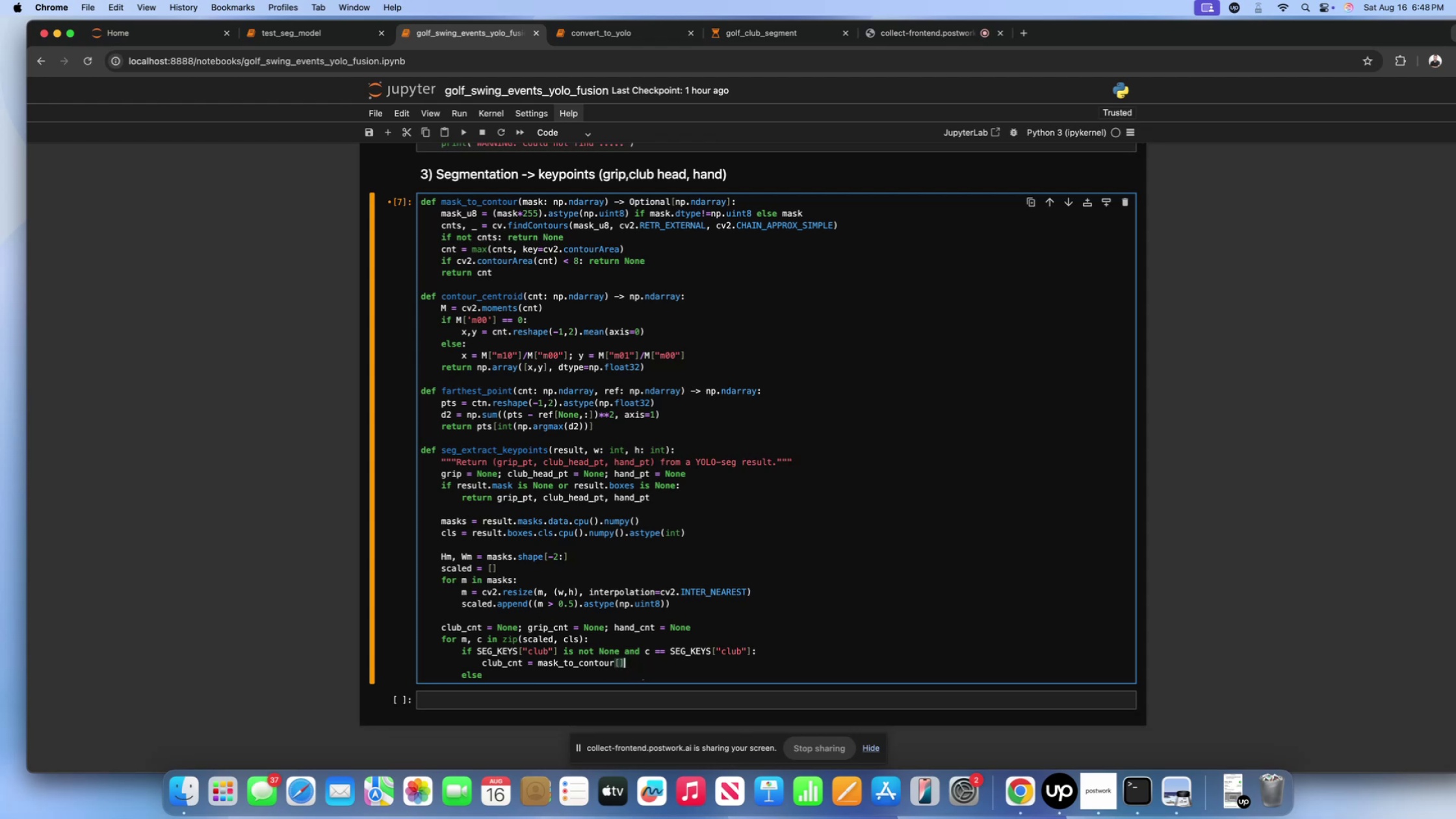 
key(Backspace)
 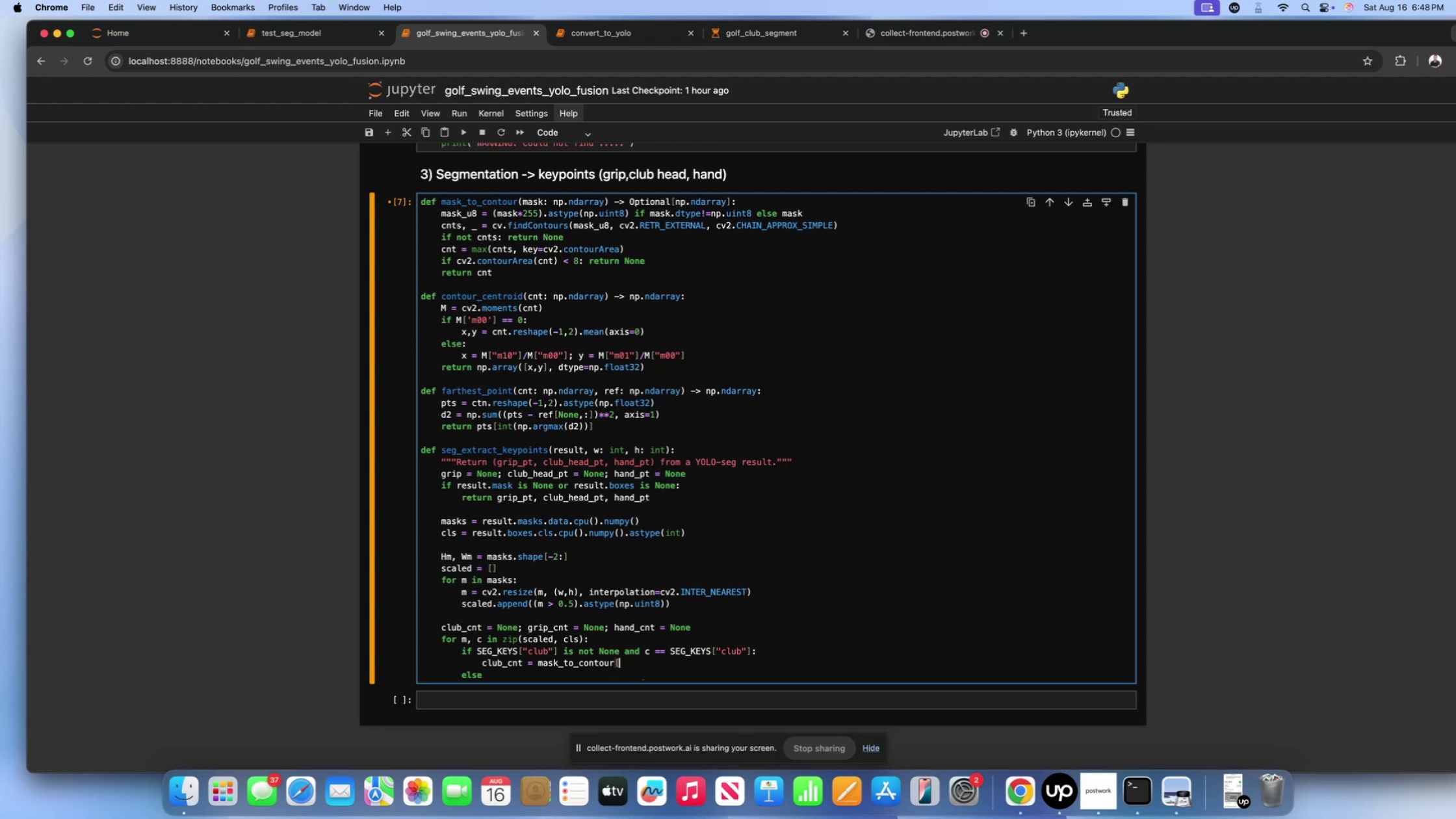 
key(Backspace)
 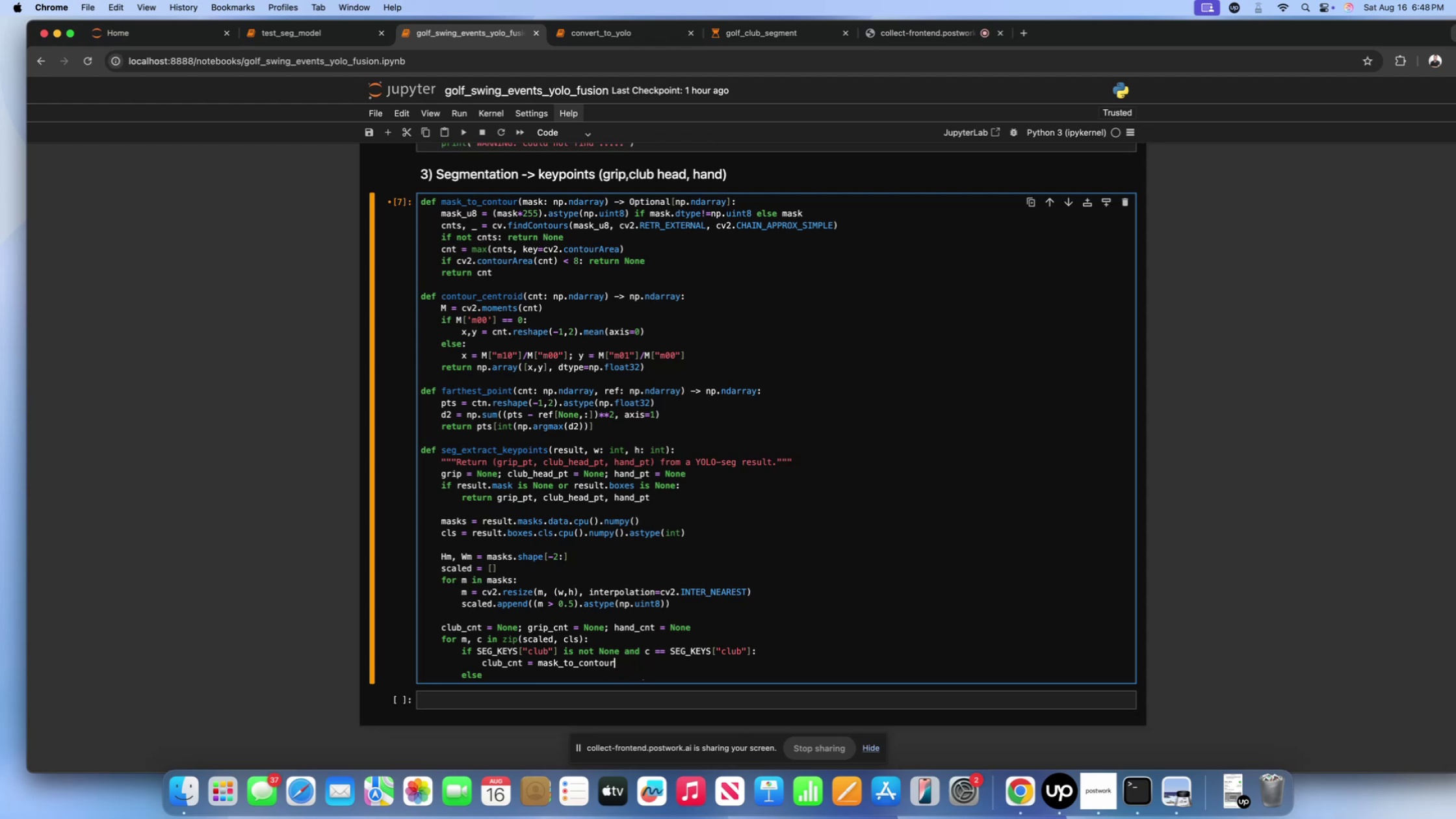 
key(Shift+ShiftLeft)
 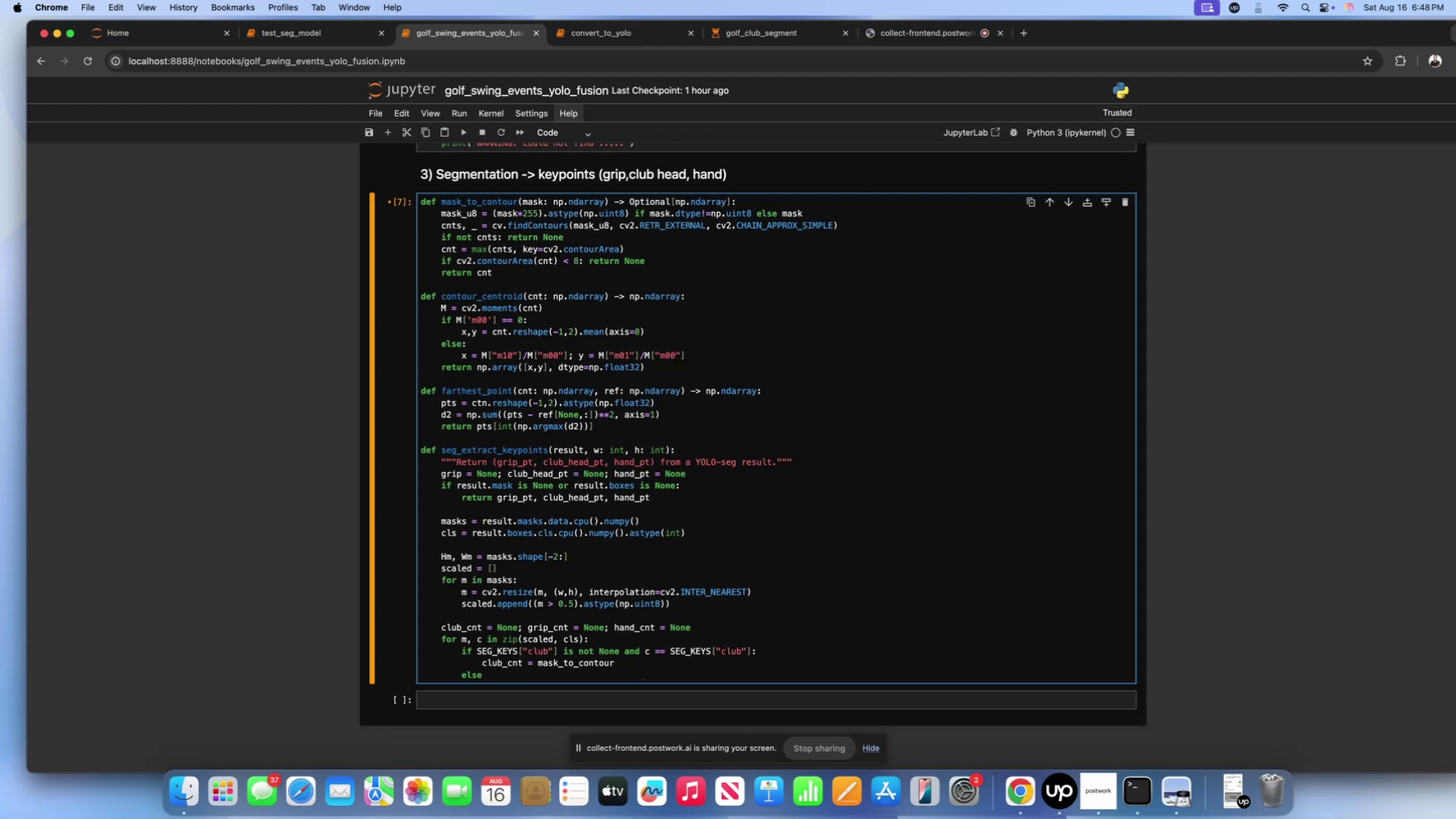 
key(Shift+9)
 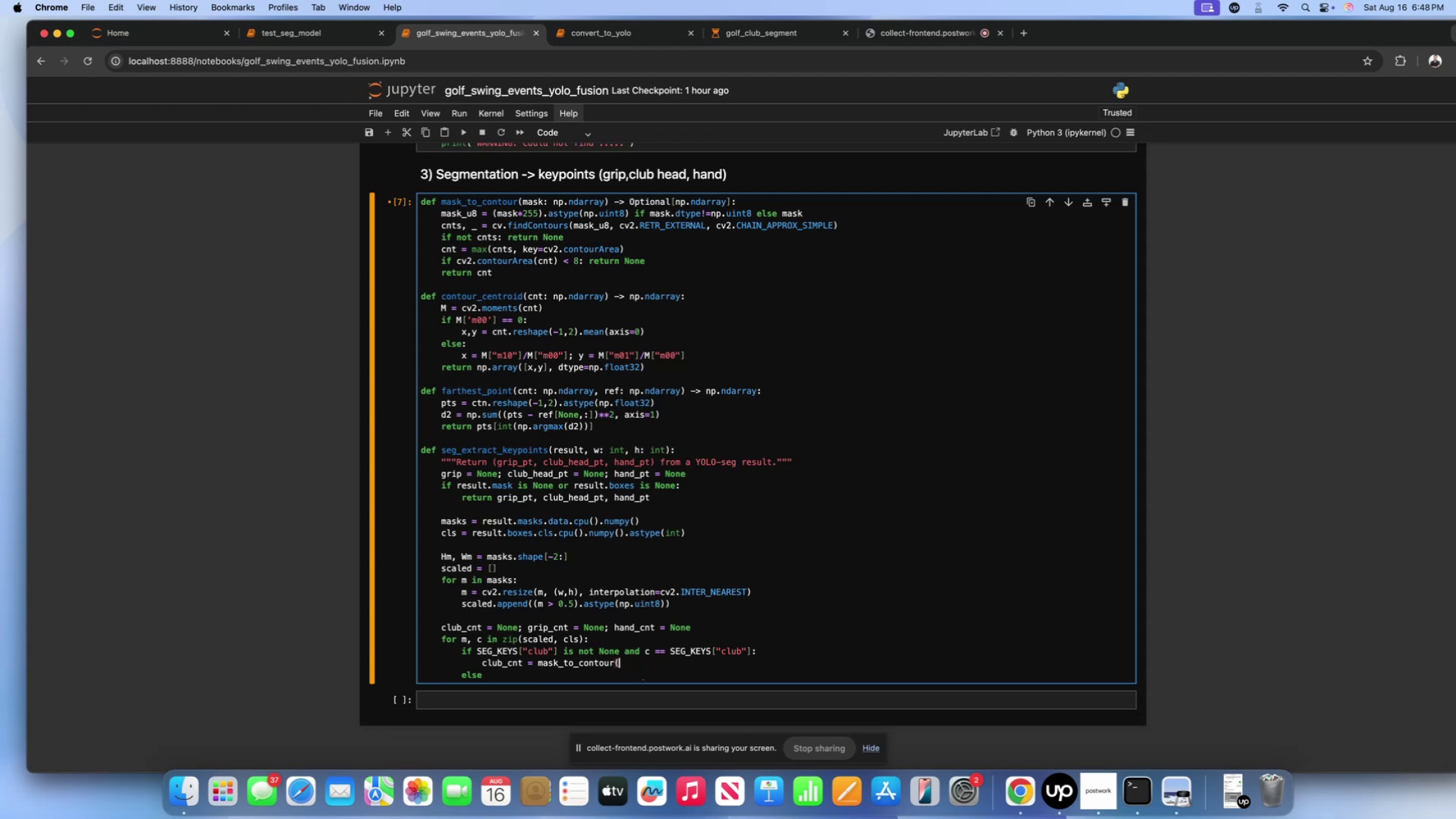 
key(Shift+ShiftLeft)
 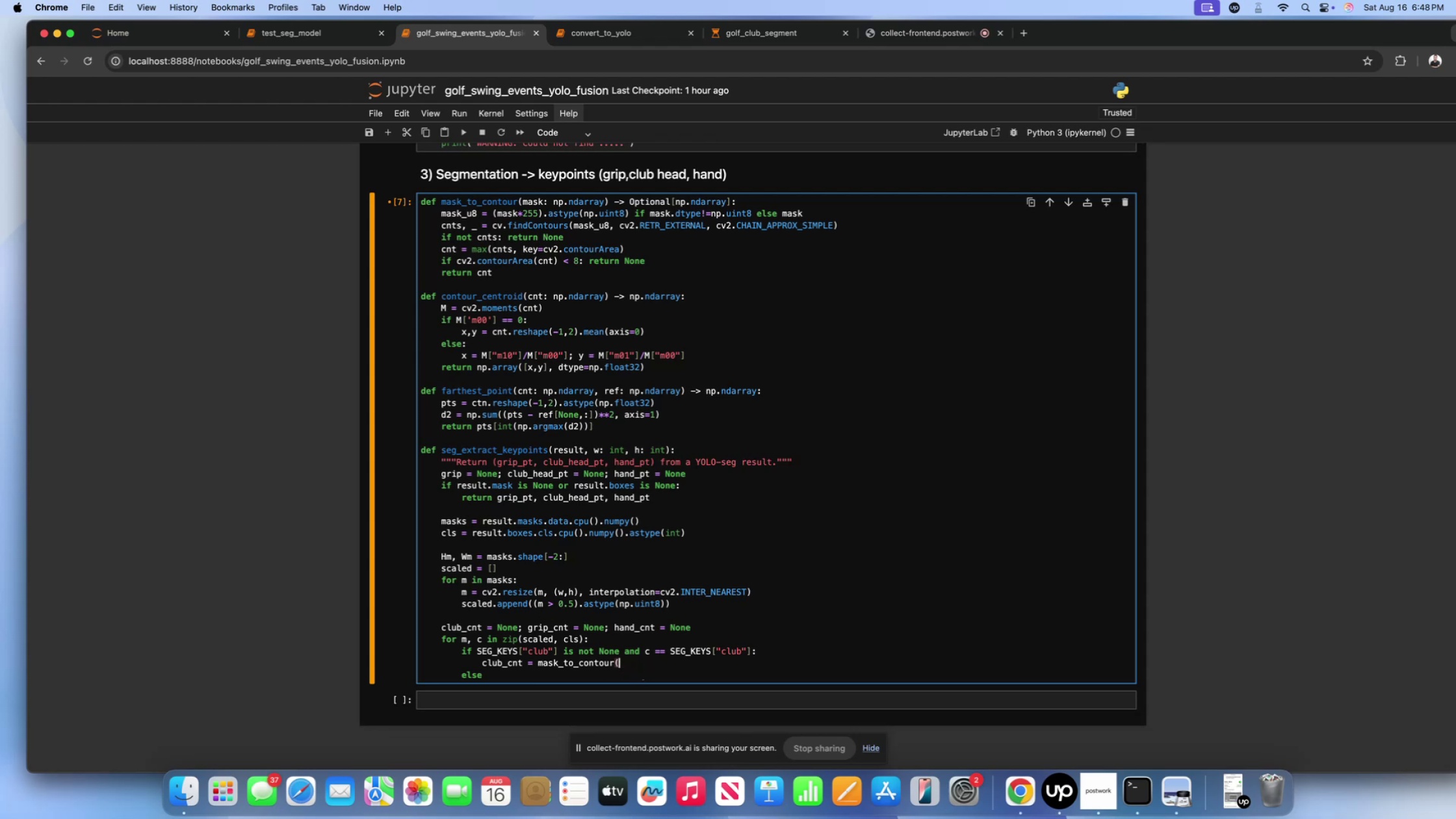 
key(Shift+0)
 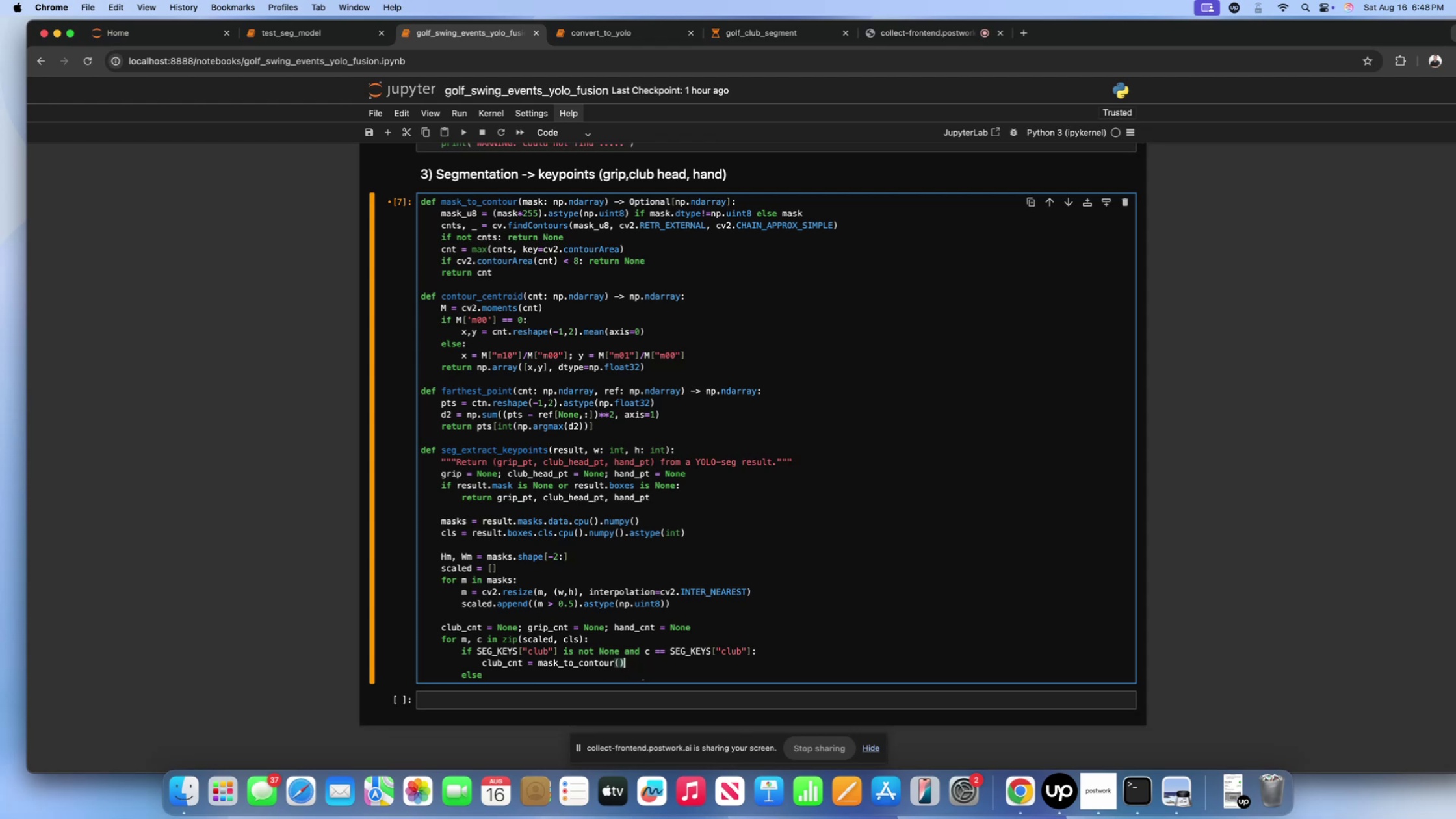 
key(ArrowLeft)
 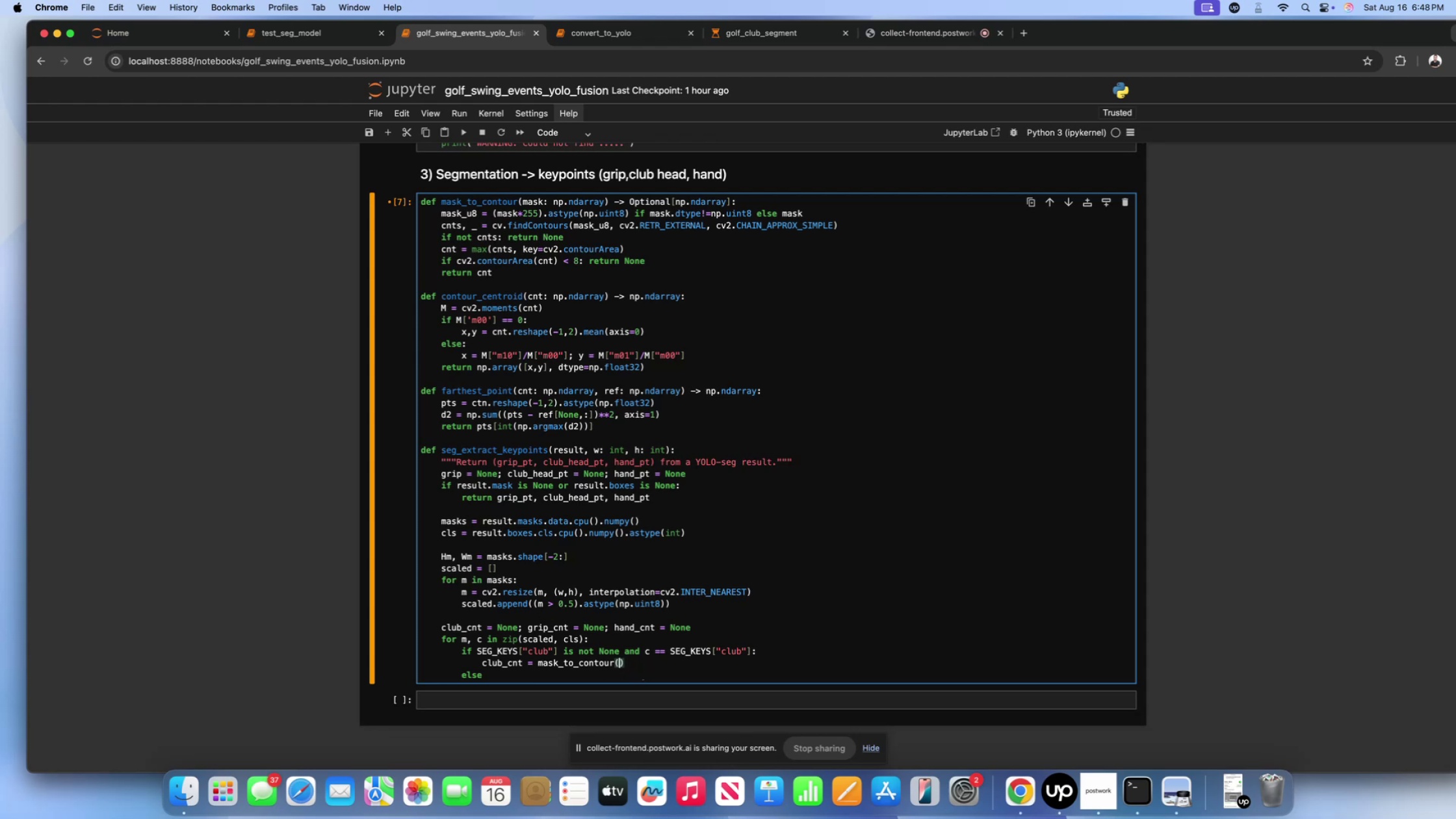 
key(M)
 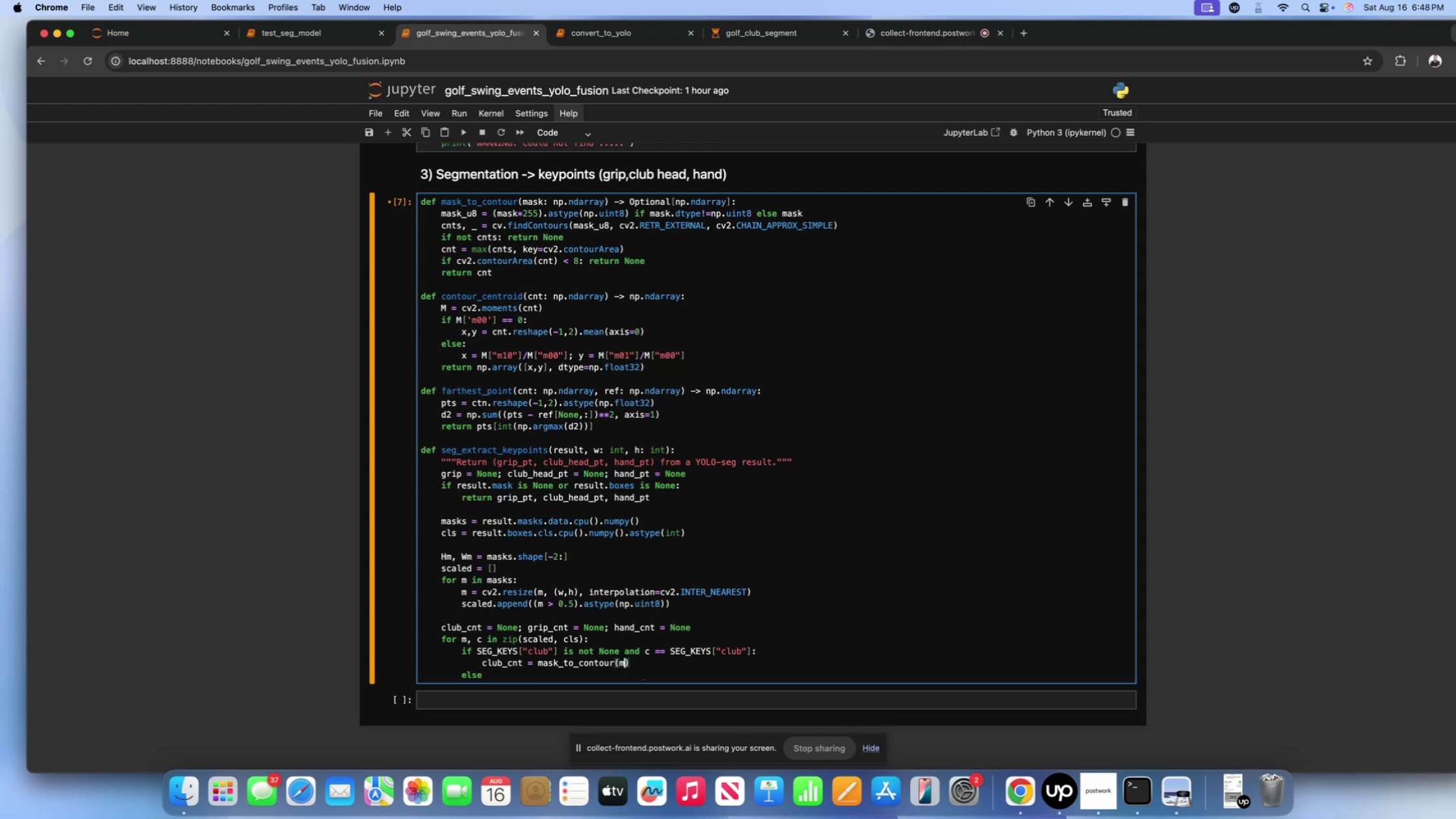 
key(ArrowRight)
 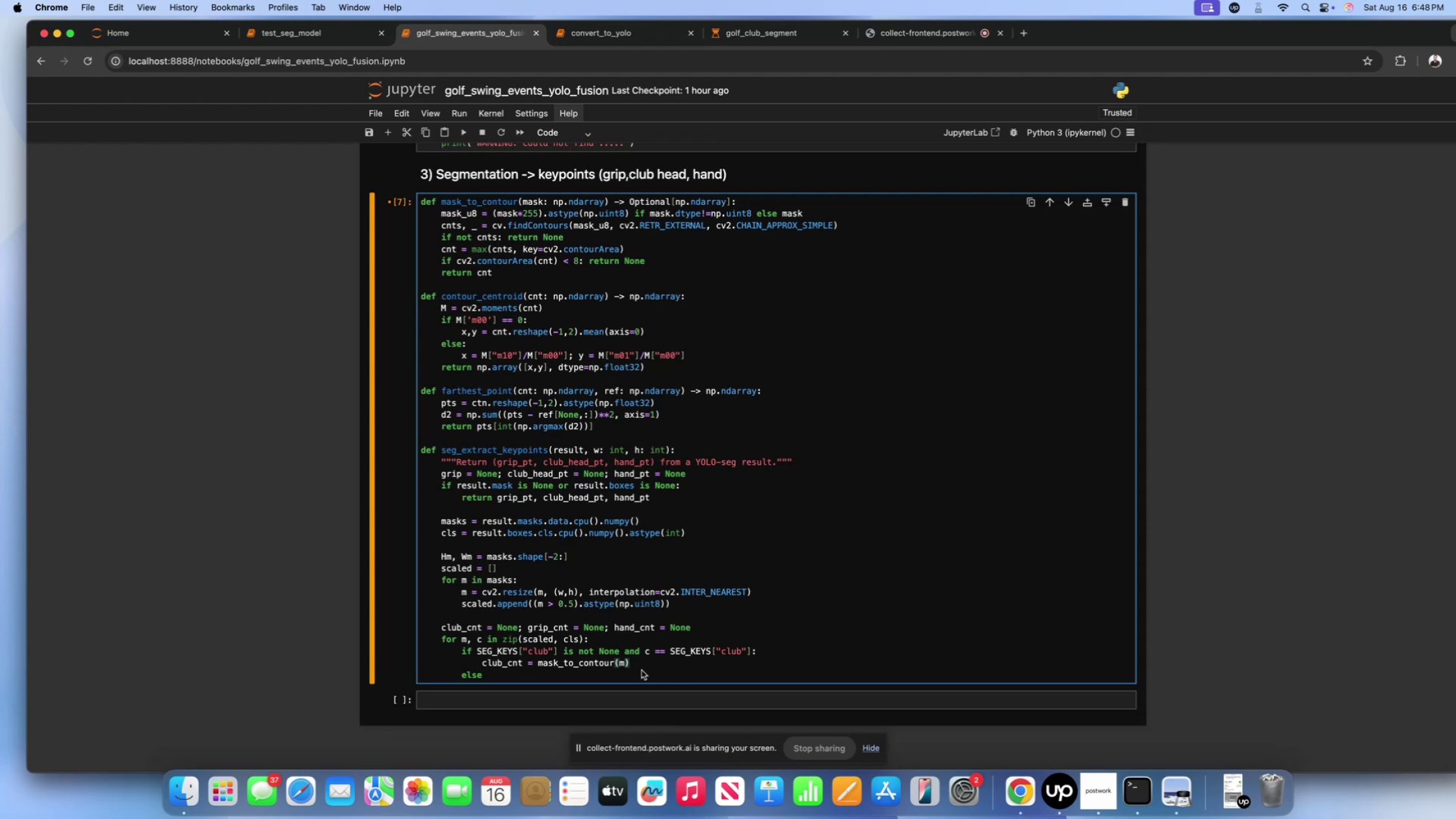 
left_click([552, 681])
 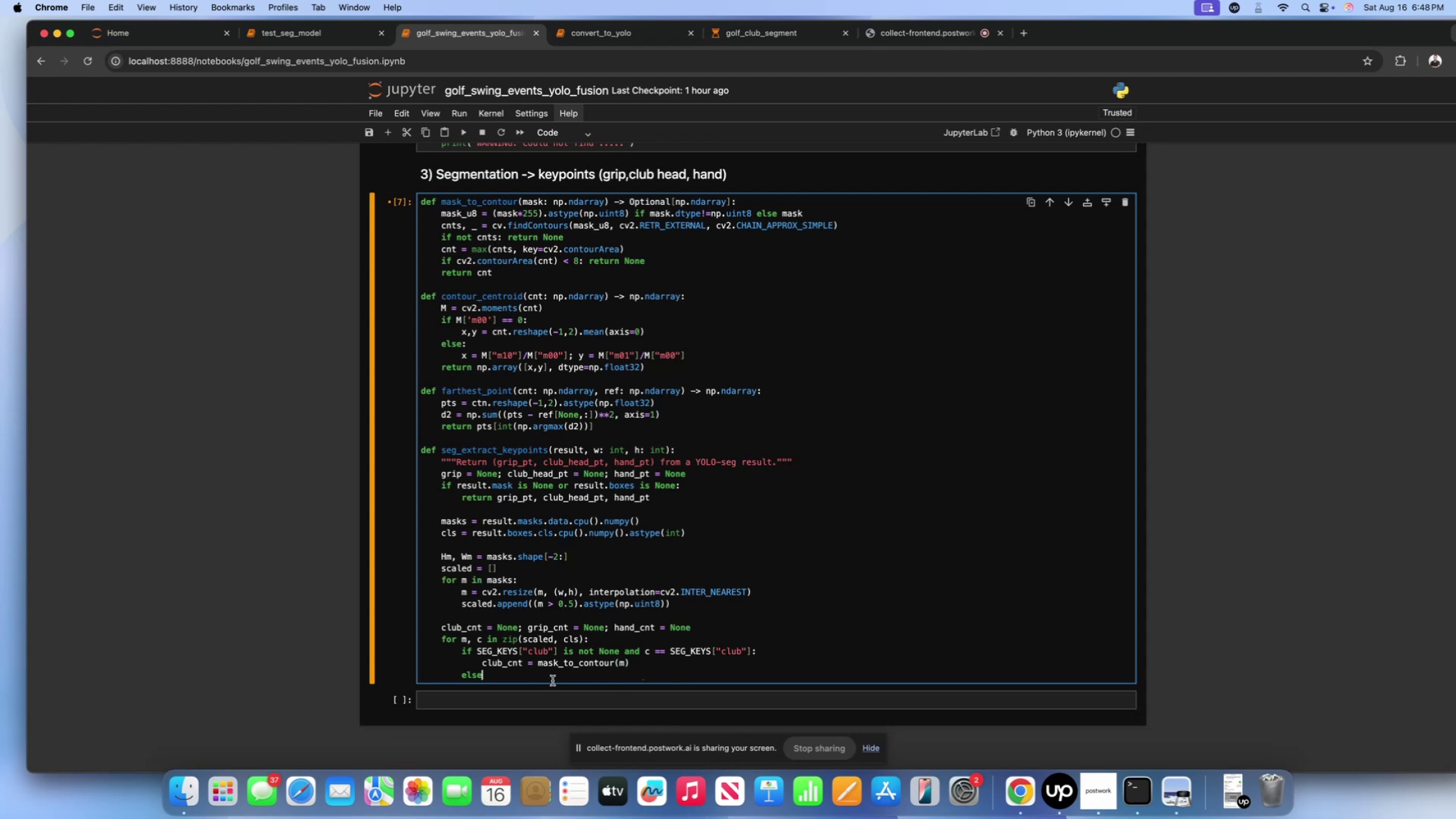 
type( SEG_KEYS[])
 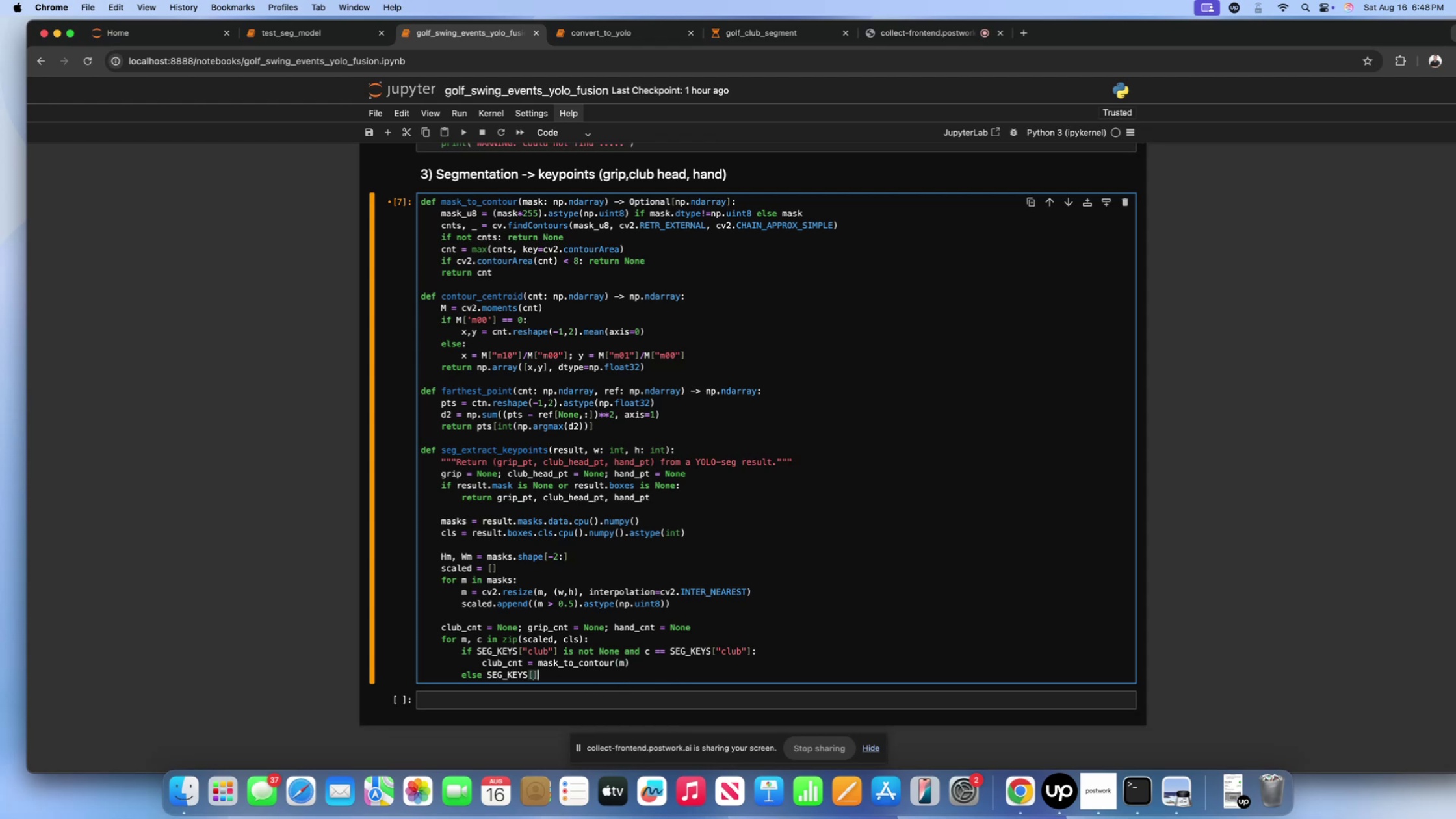 
 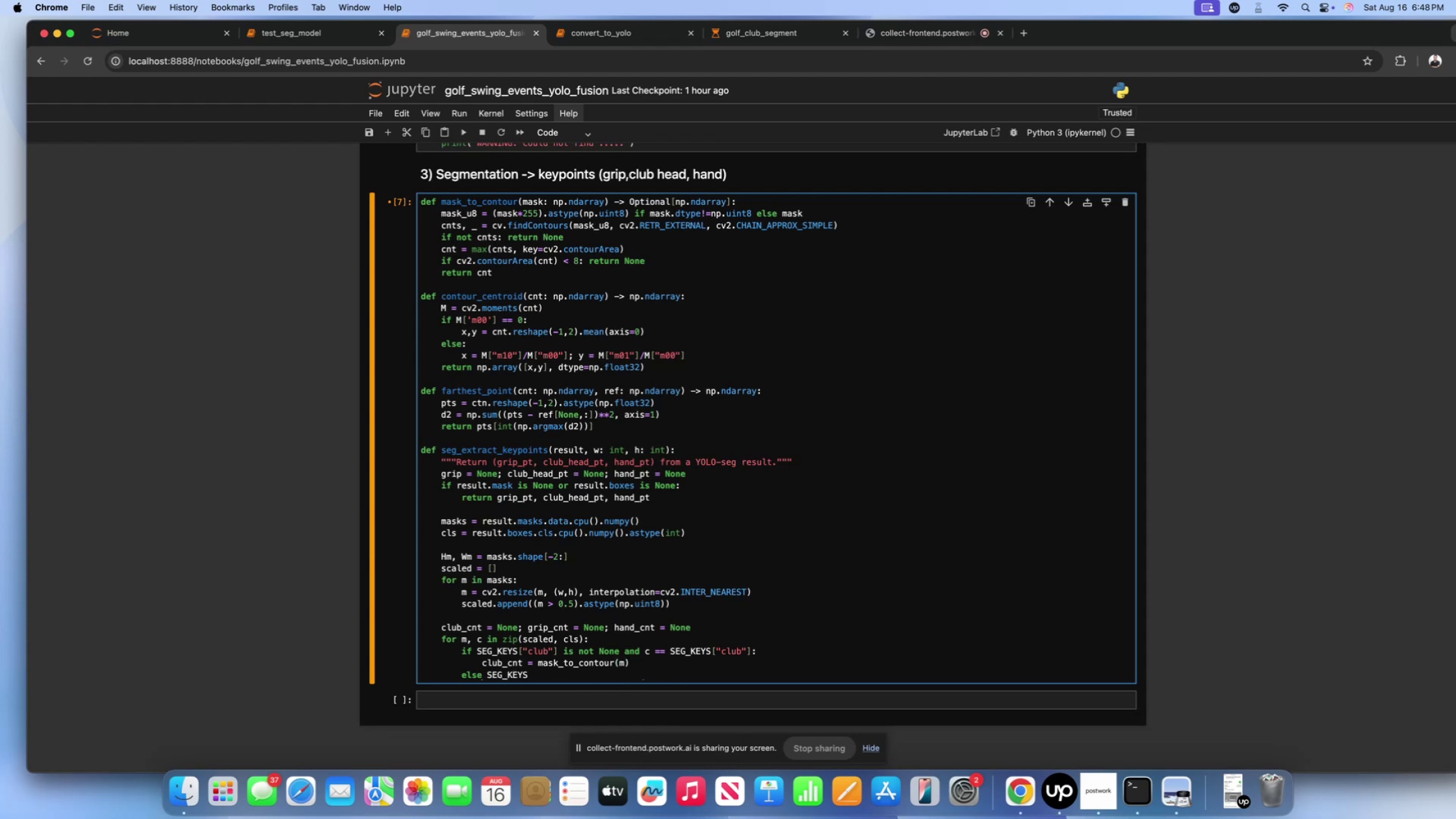 
key(ArrowLeft)
 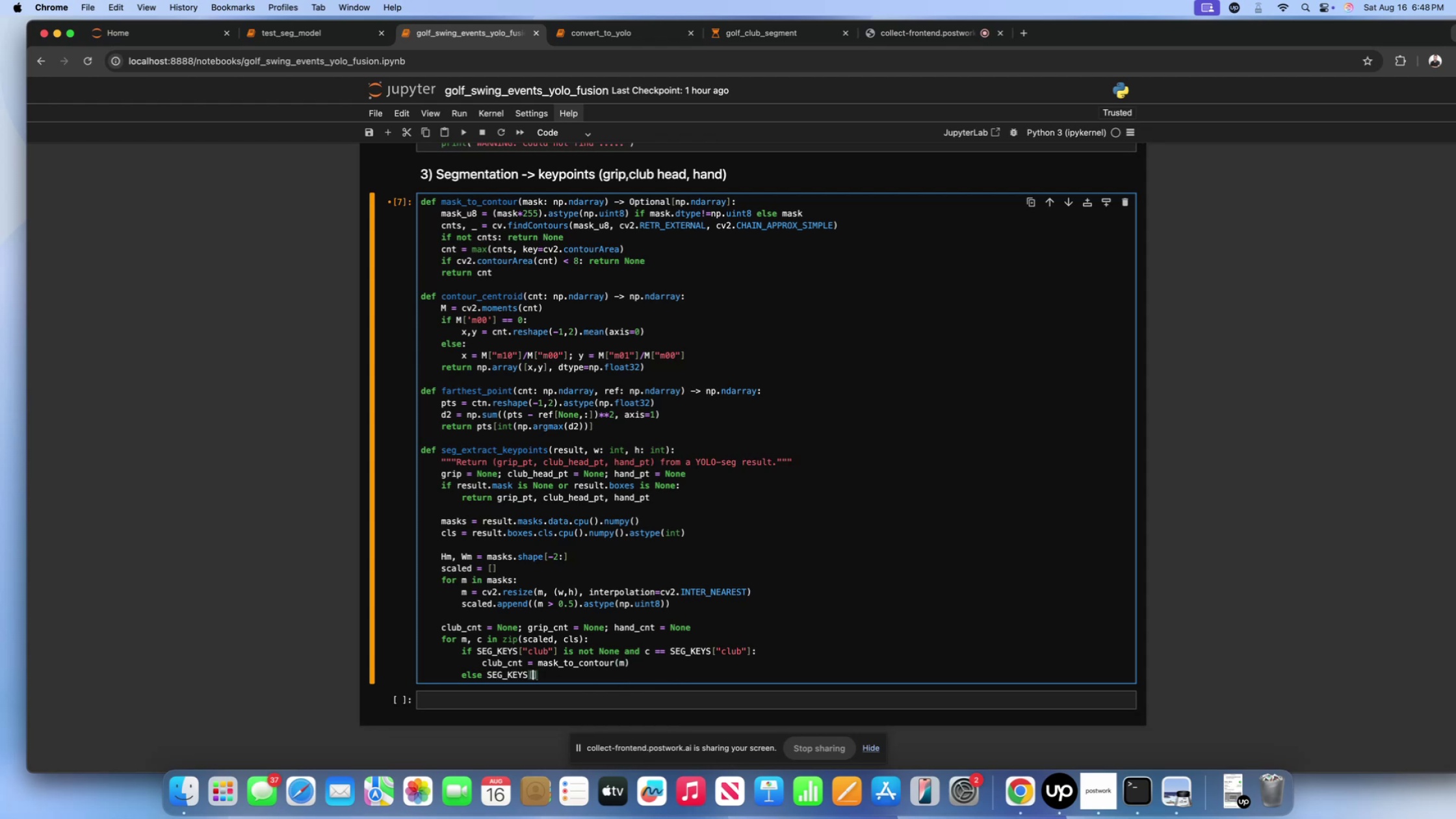 
key(Shift+ShiftLeft)
 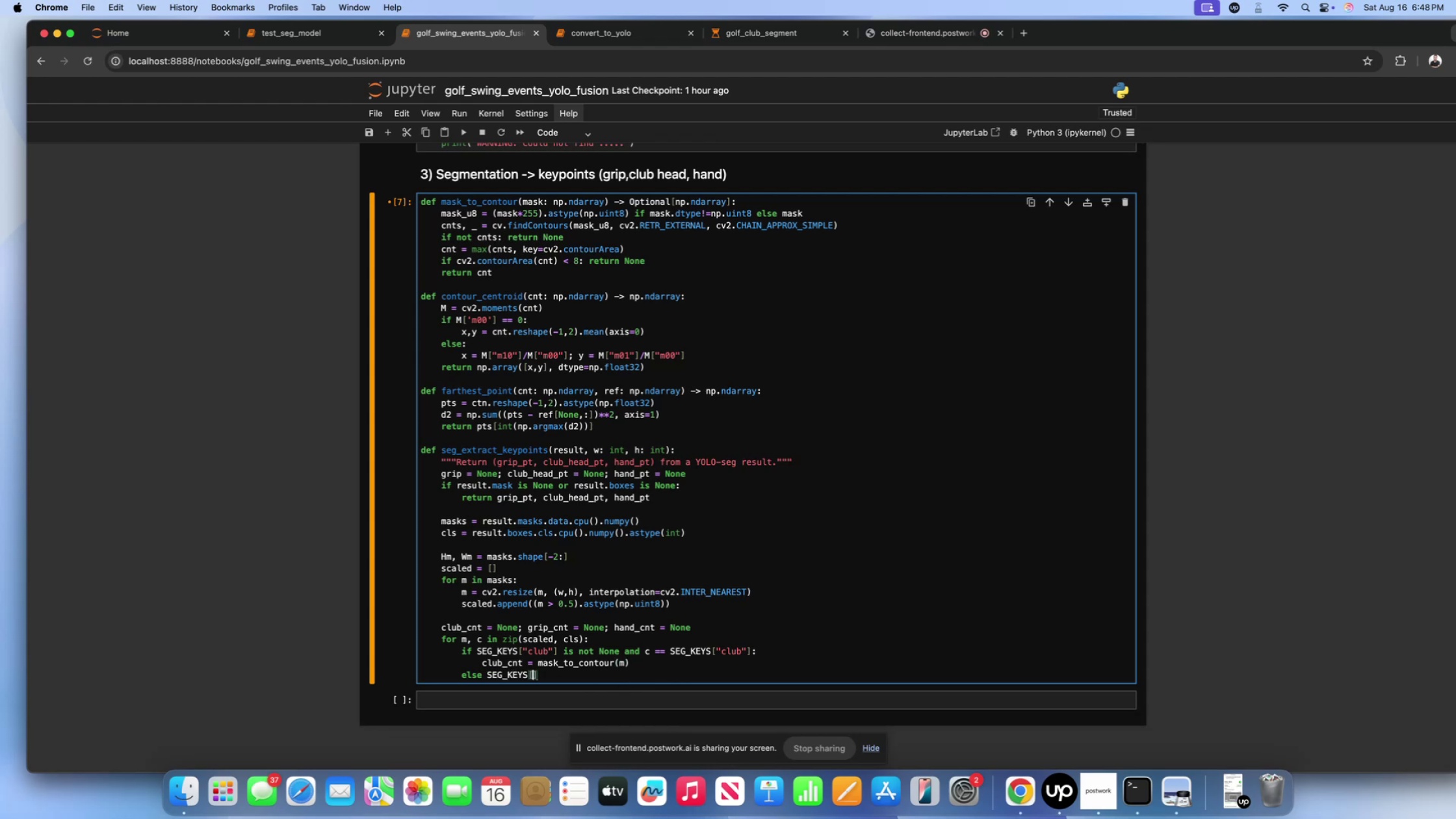 
key(Shift+Quote)
 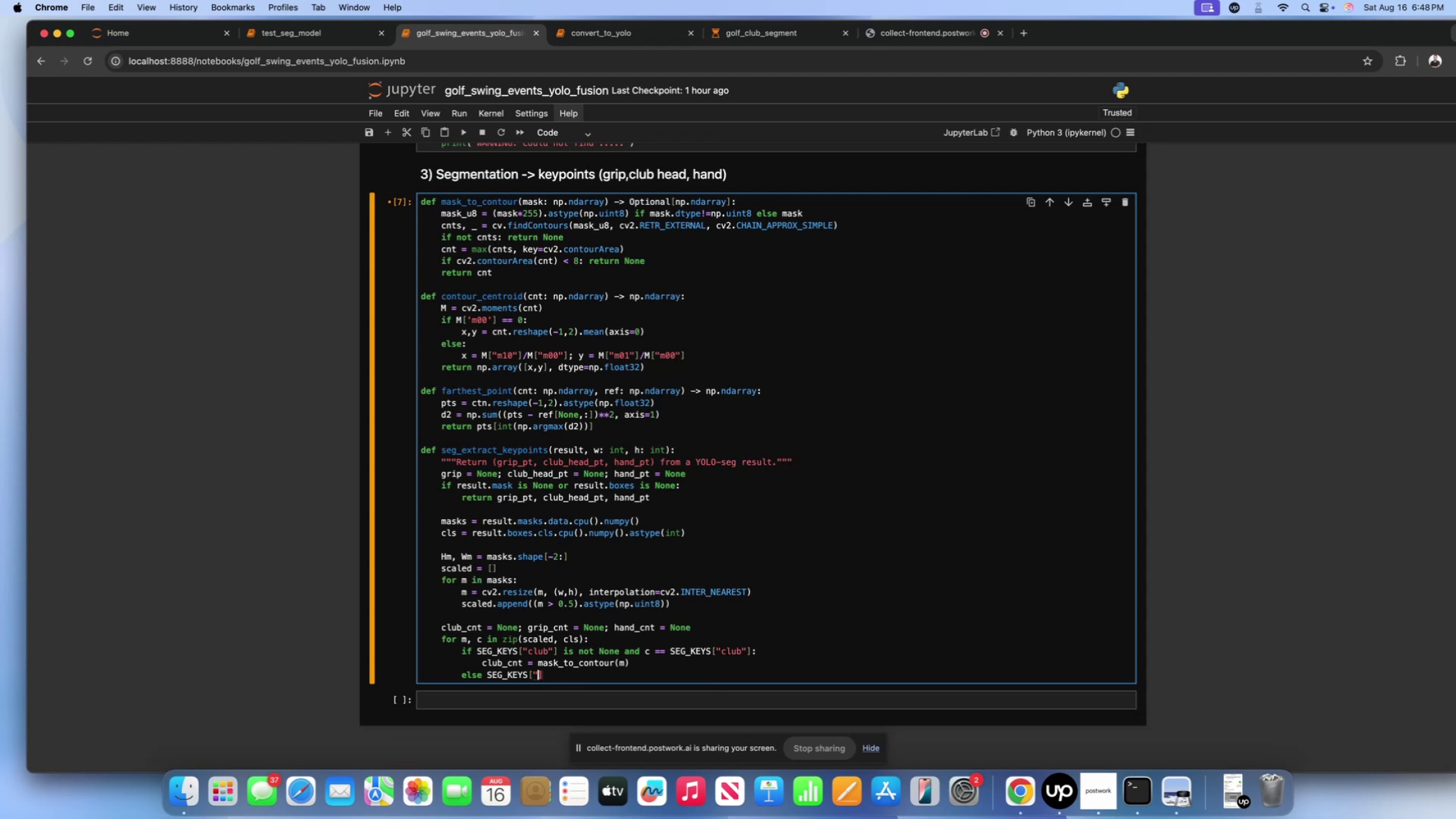 
key(Shift+ShiftLeft)
 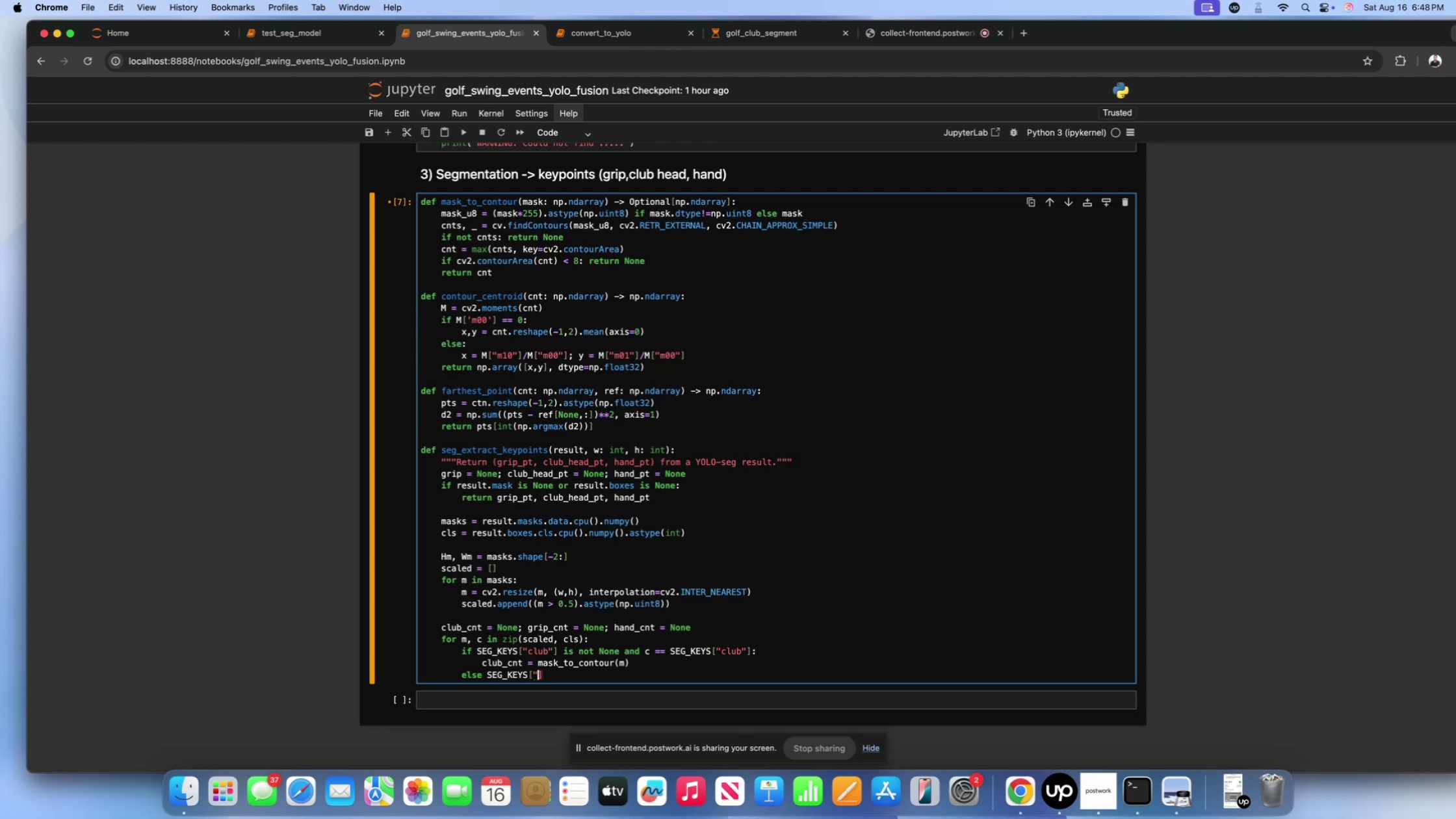 
key(Shift+Quote)
 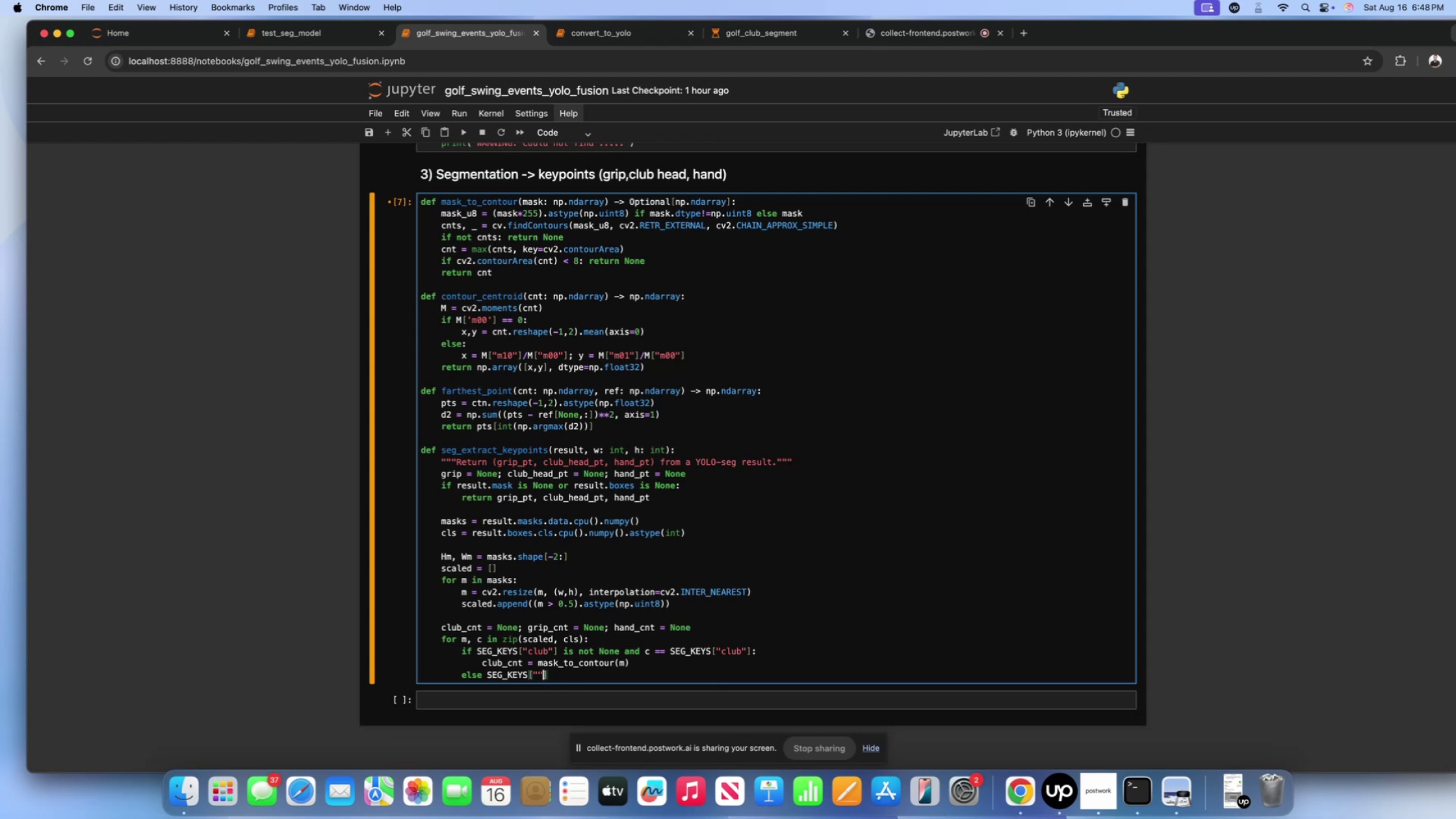 
key(ArrowLeft)
 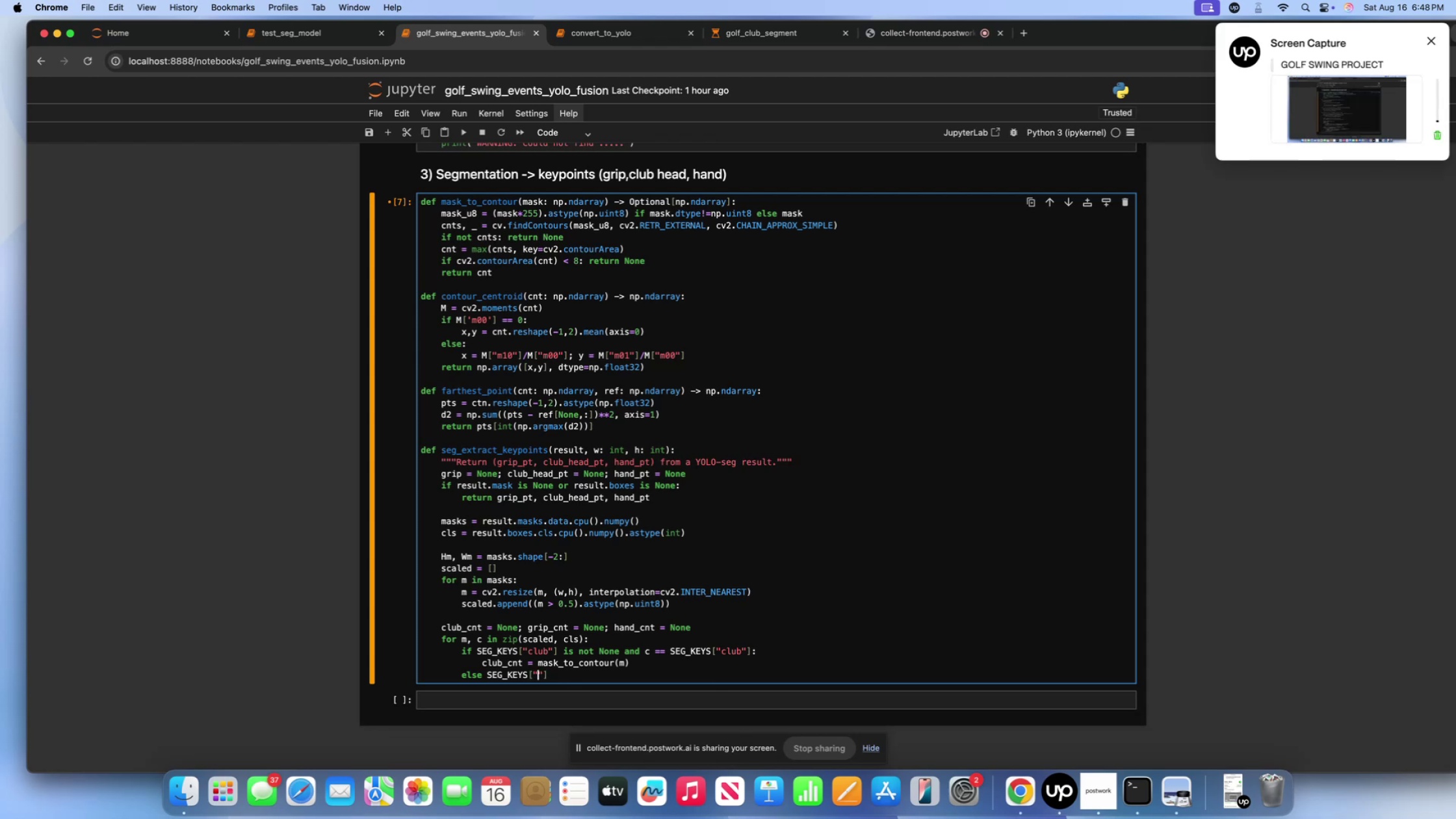 
type(grip)
 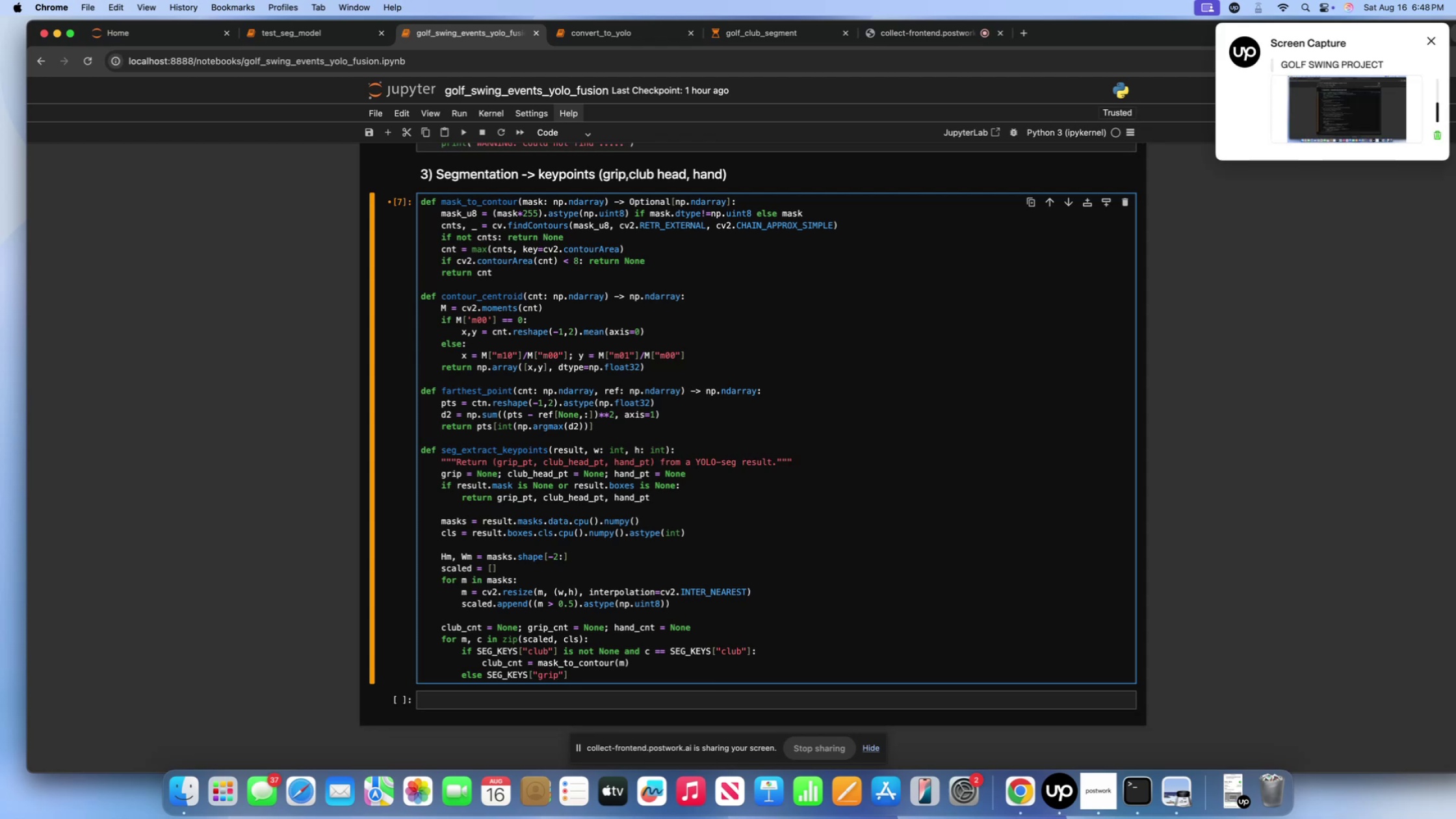 
key(ArrowRight)
 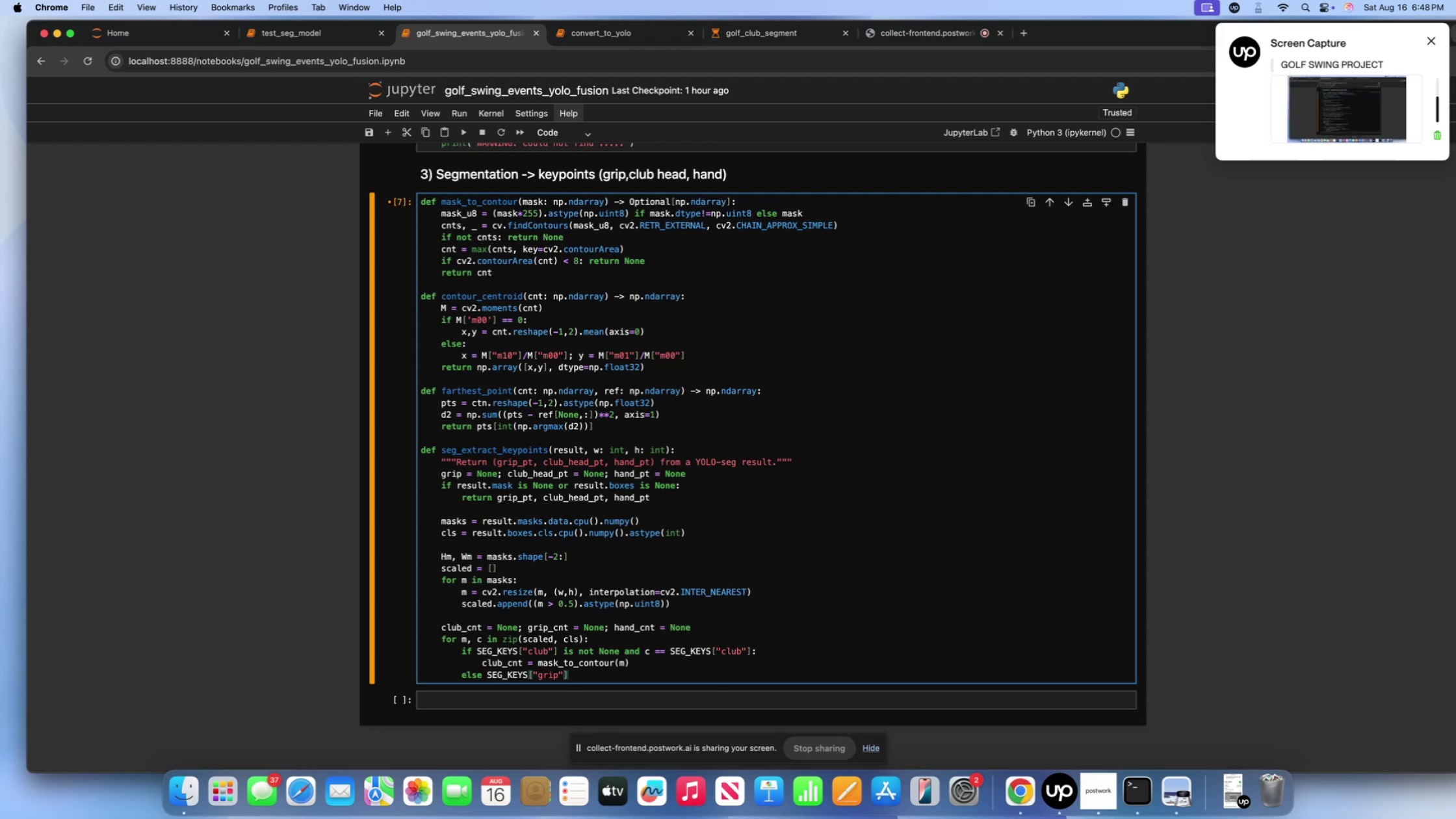 
key(ArrowRight)
 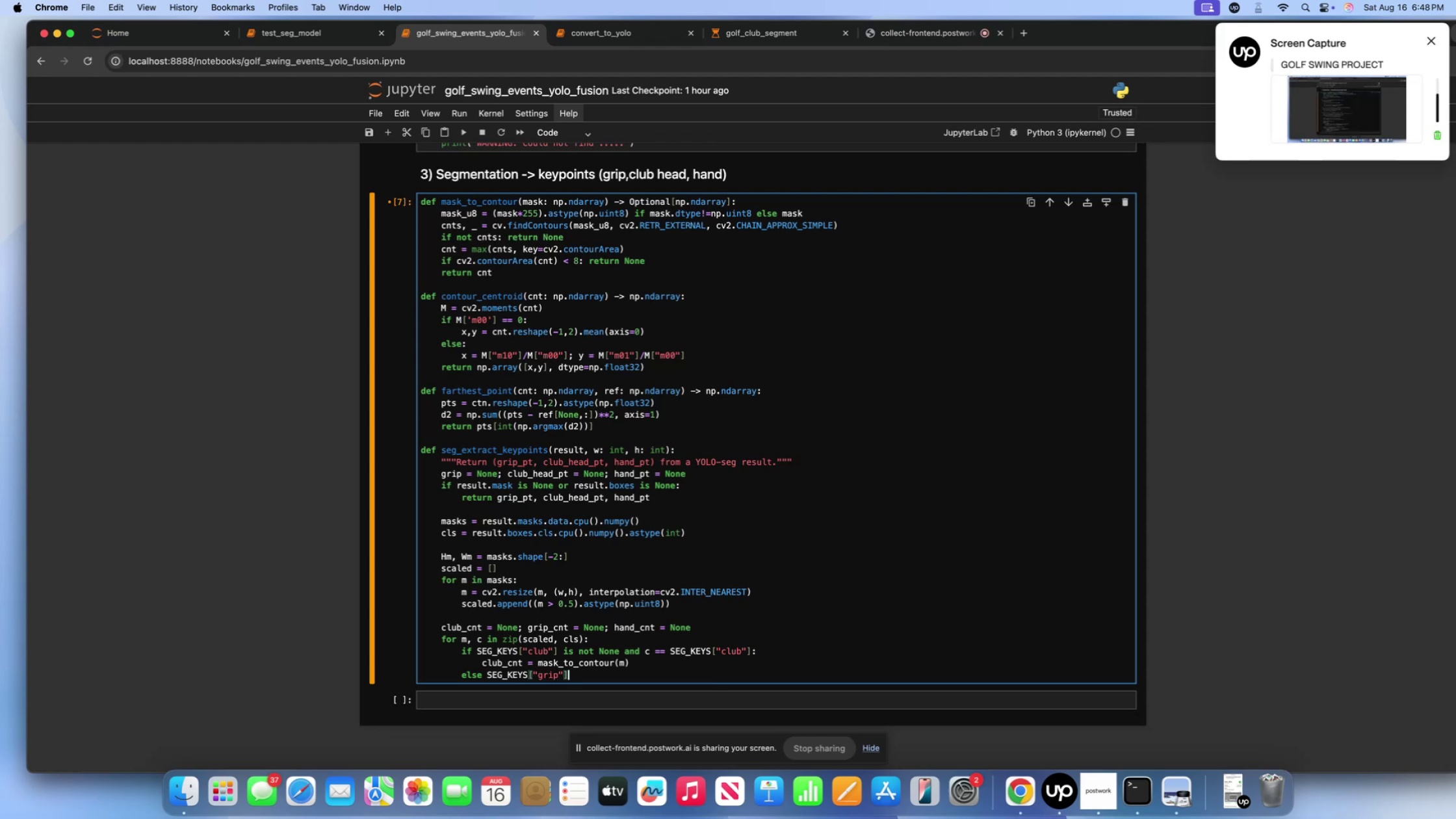 
type( is notr )
key(Backspace)
key(Backspace)
type( )
 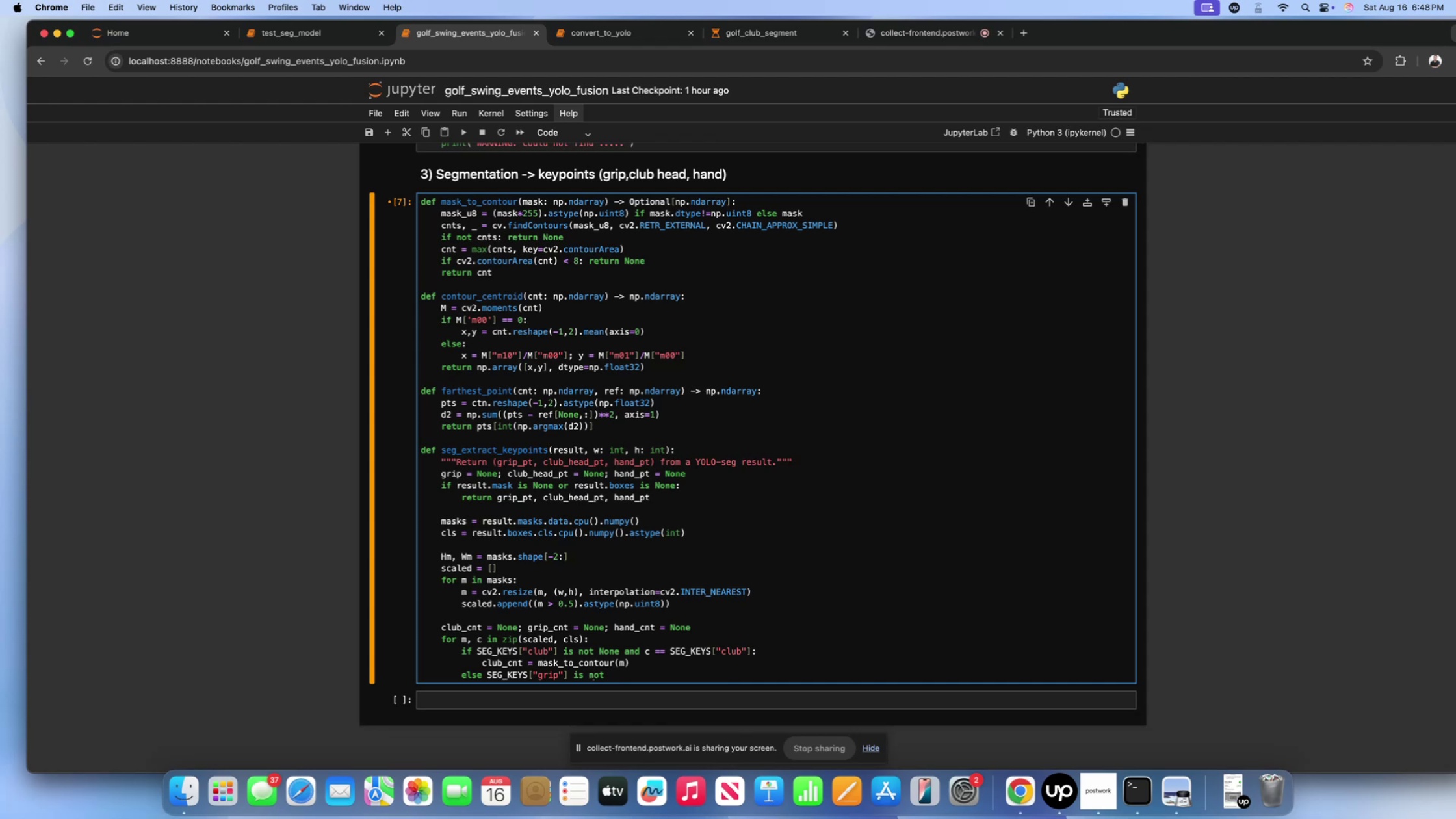 
wait(10.55)
 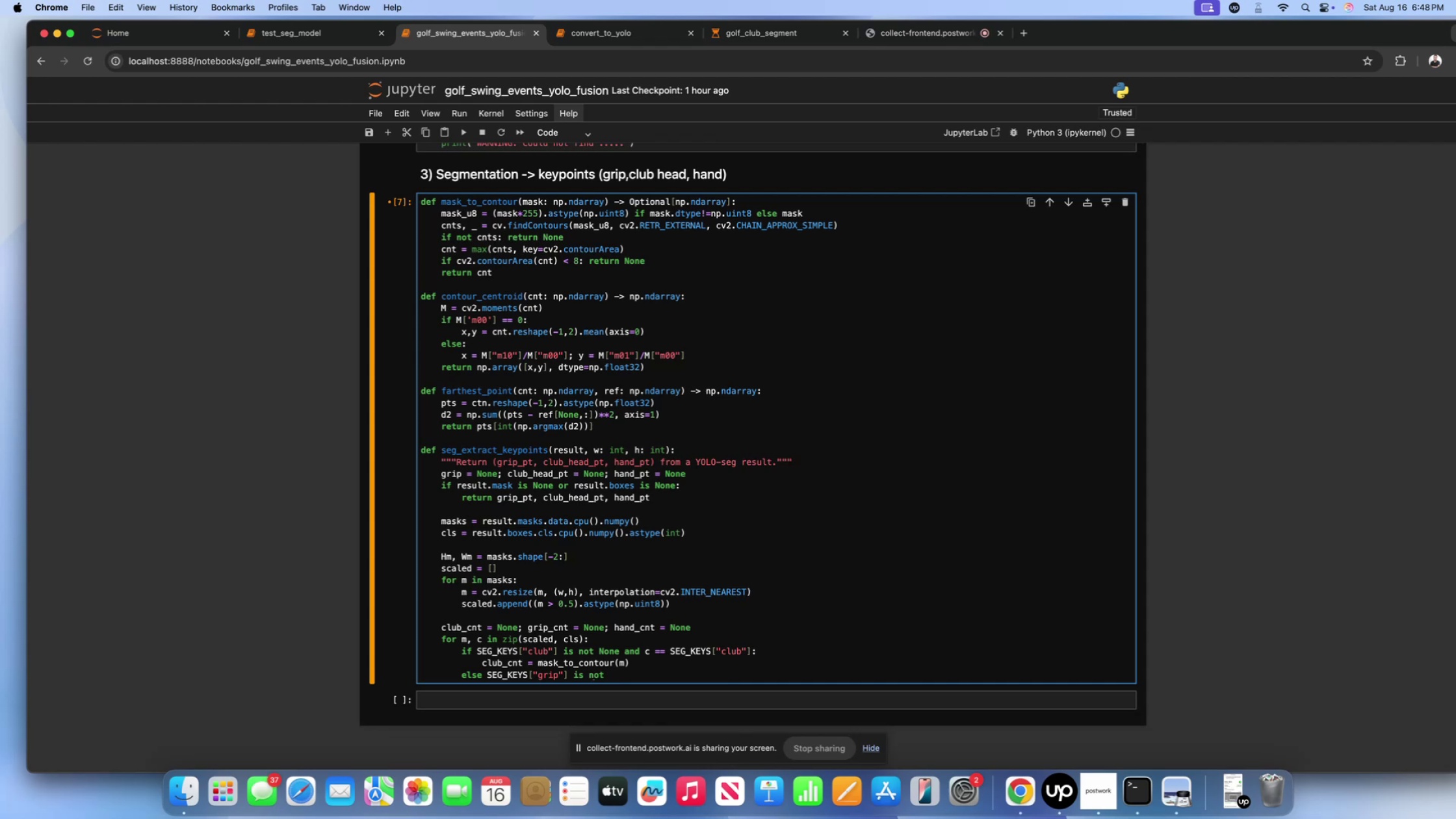 
type(None abd )
key(Backspace)
key(Backspace)
key(Backspace)
type(nd )
 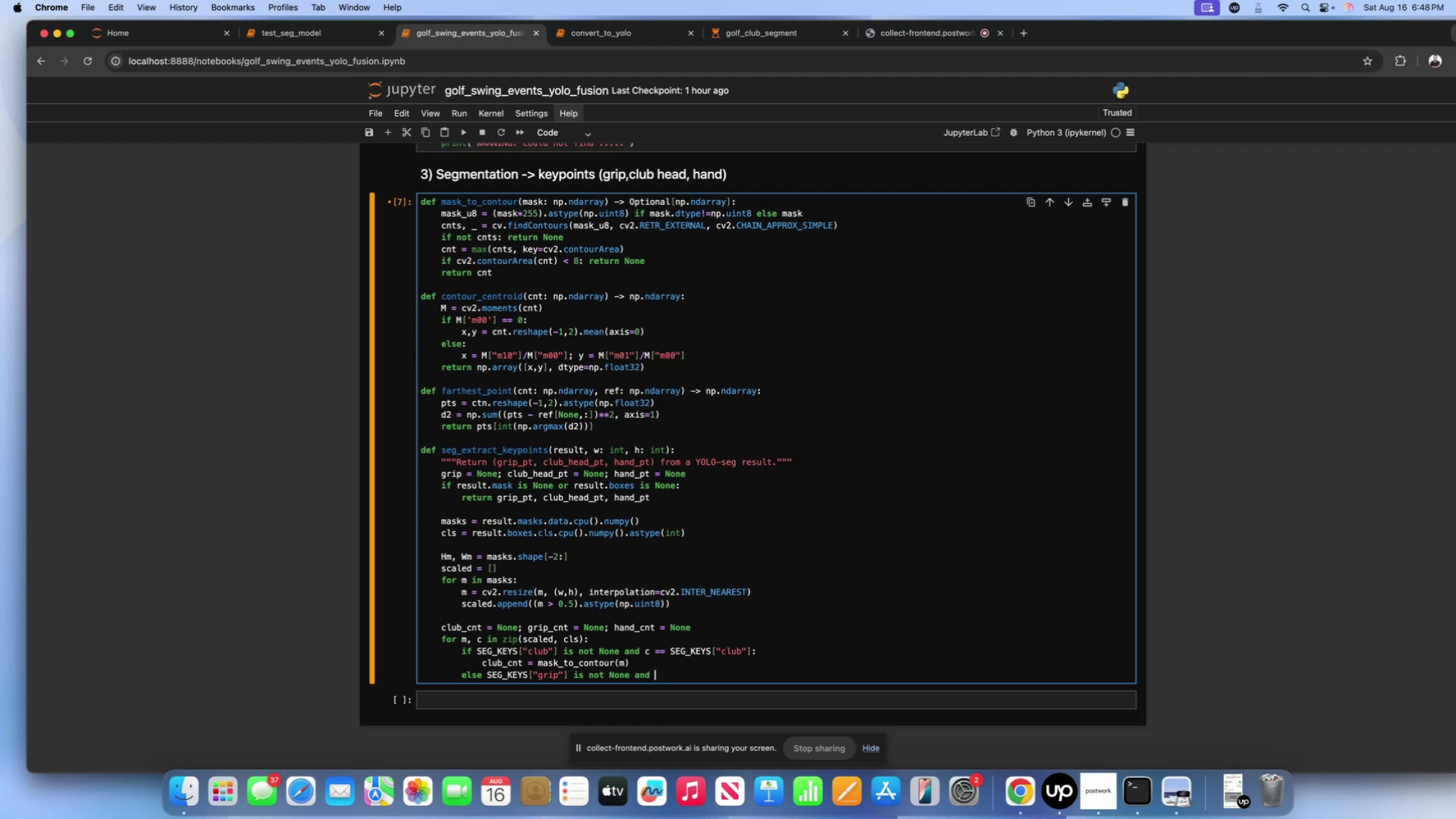 
type(c == seg)
key(Backspace)
key(Backspace)
key(Backspace)
type(s)
key(Backspace)
type(SEG_KJE)
key(Backspace)
key(Backspace)
type(EYA)
key(Backspace)
type(S[])
 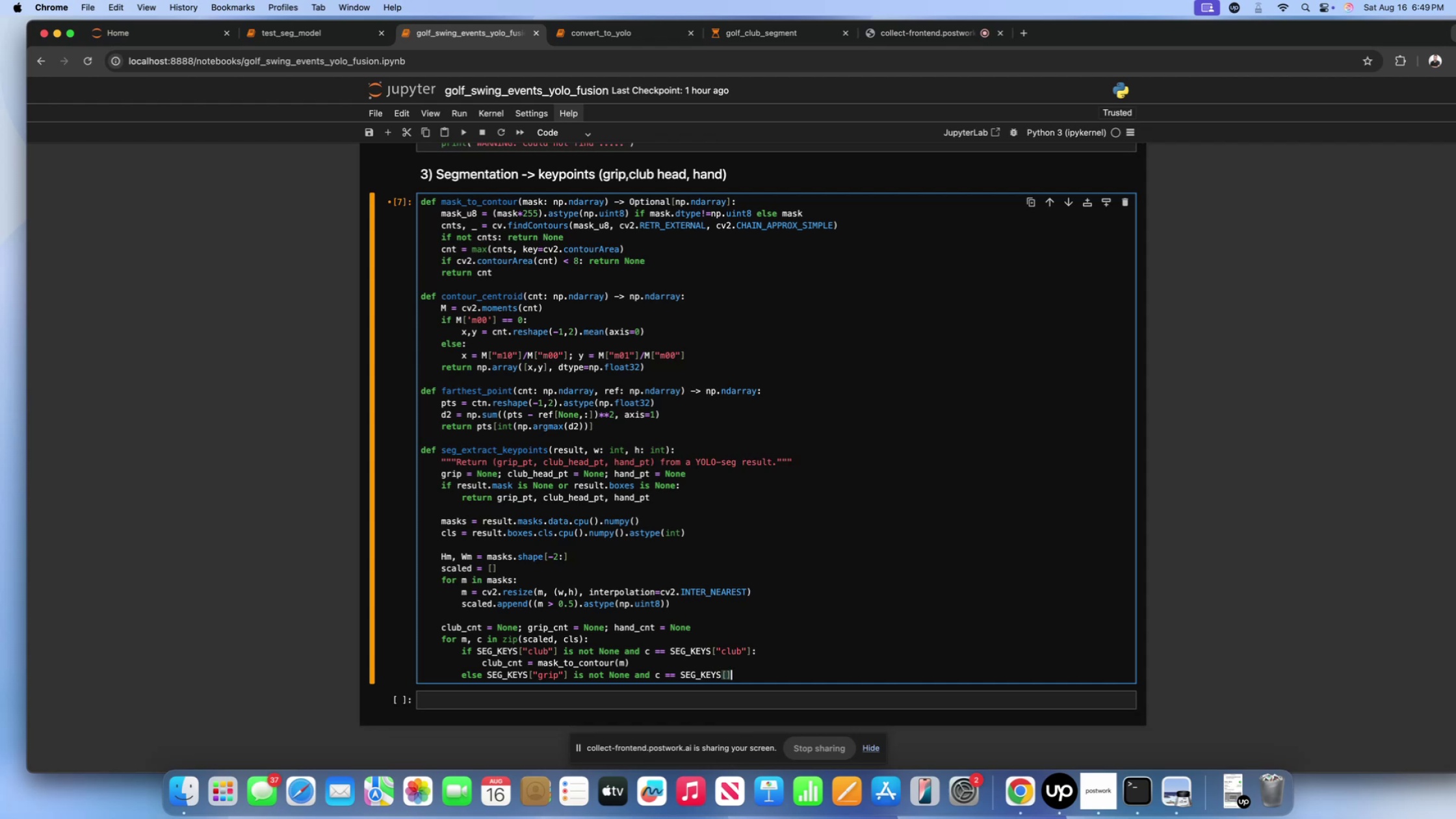 
key(ArrowLeft)
 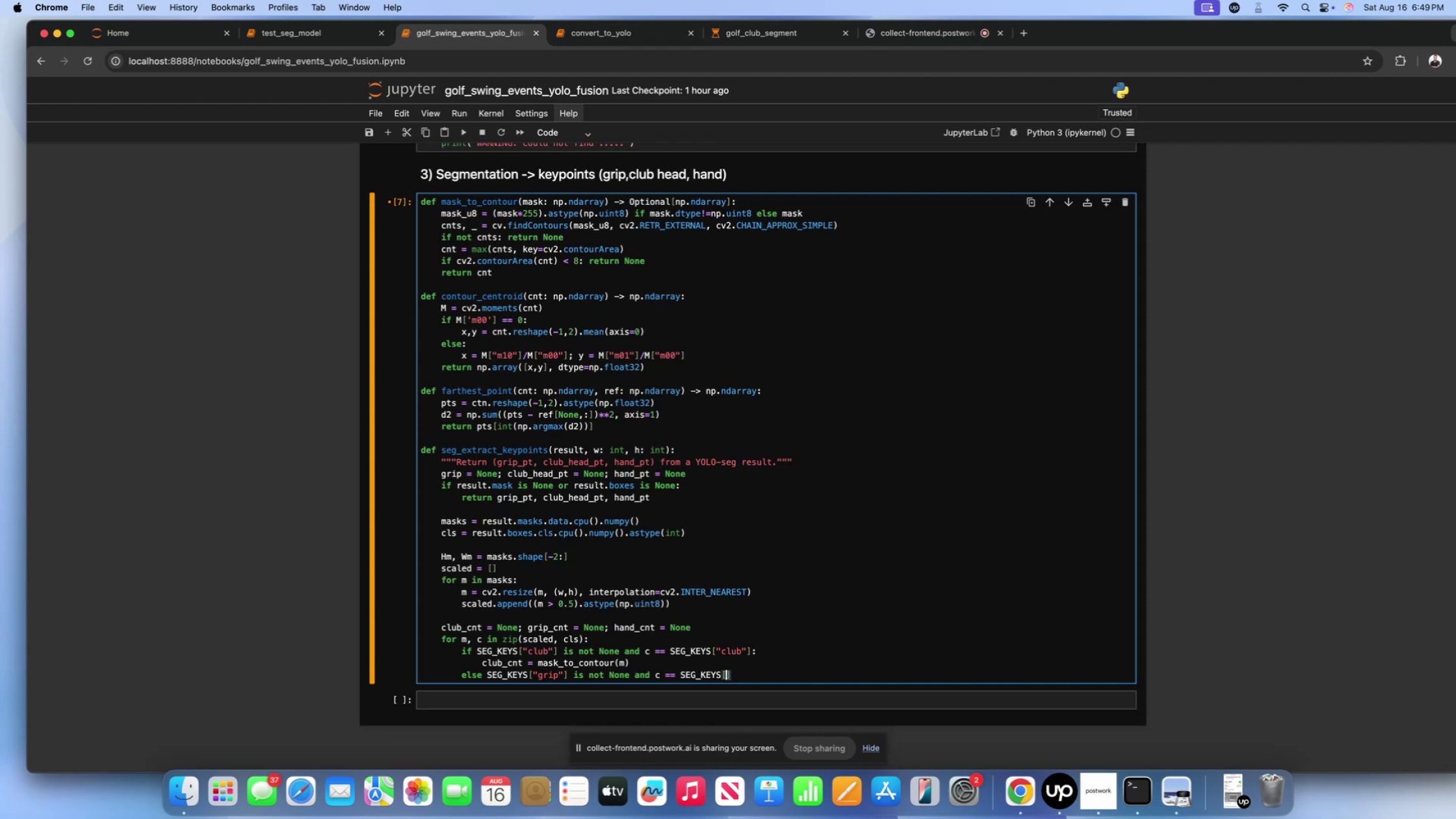 
key(Shift+ShiftLeft)
 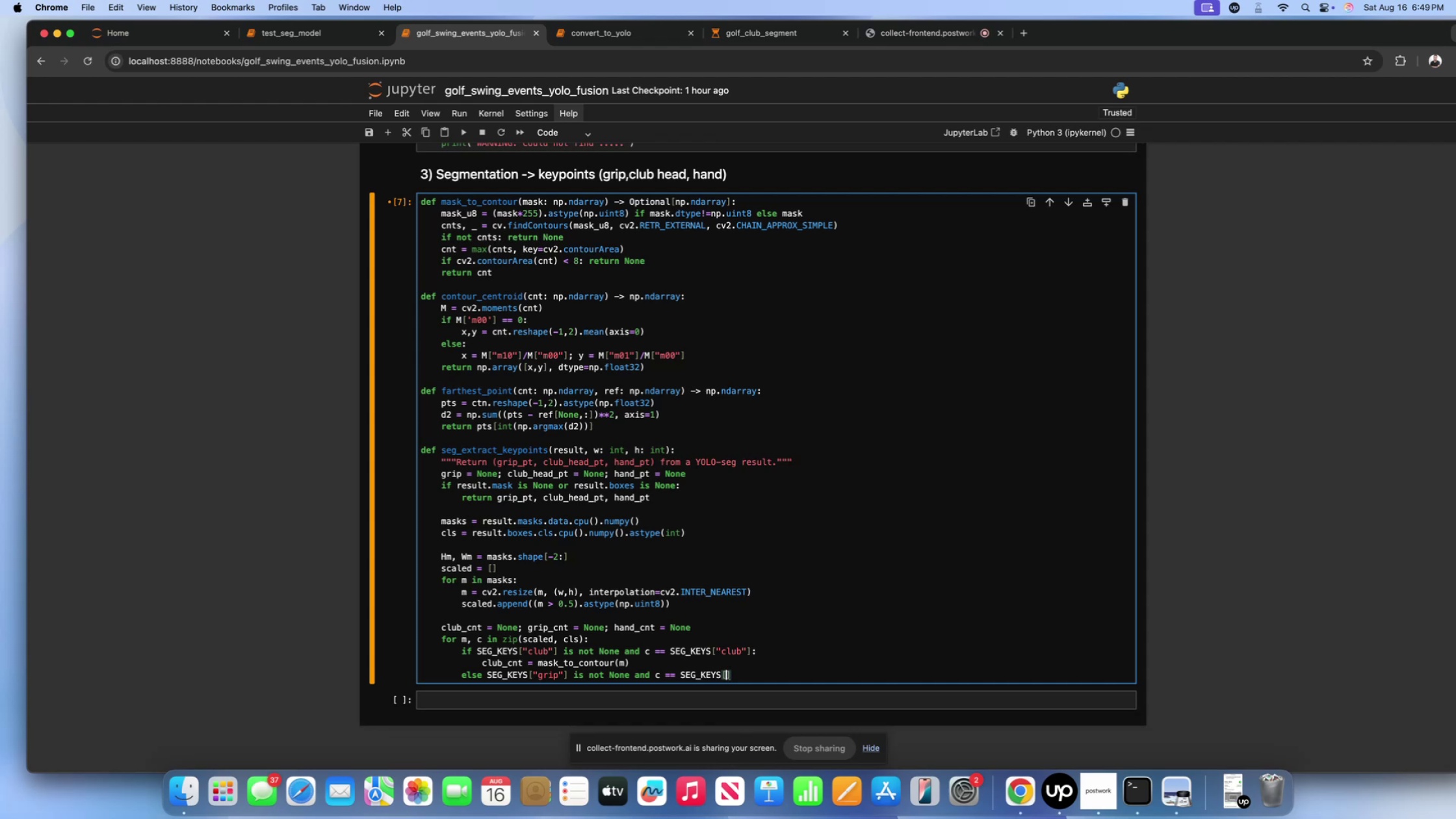 
key(Shift+Quote)
 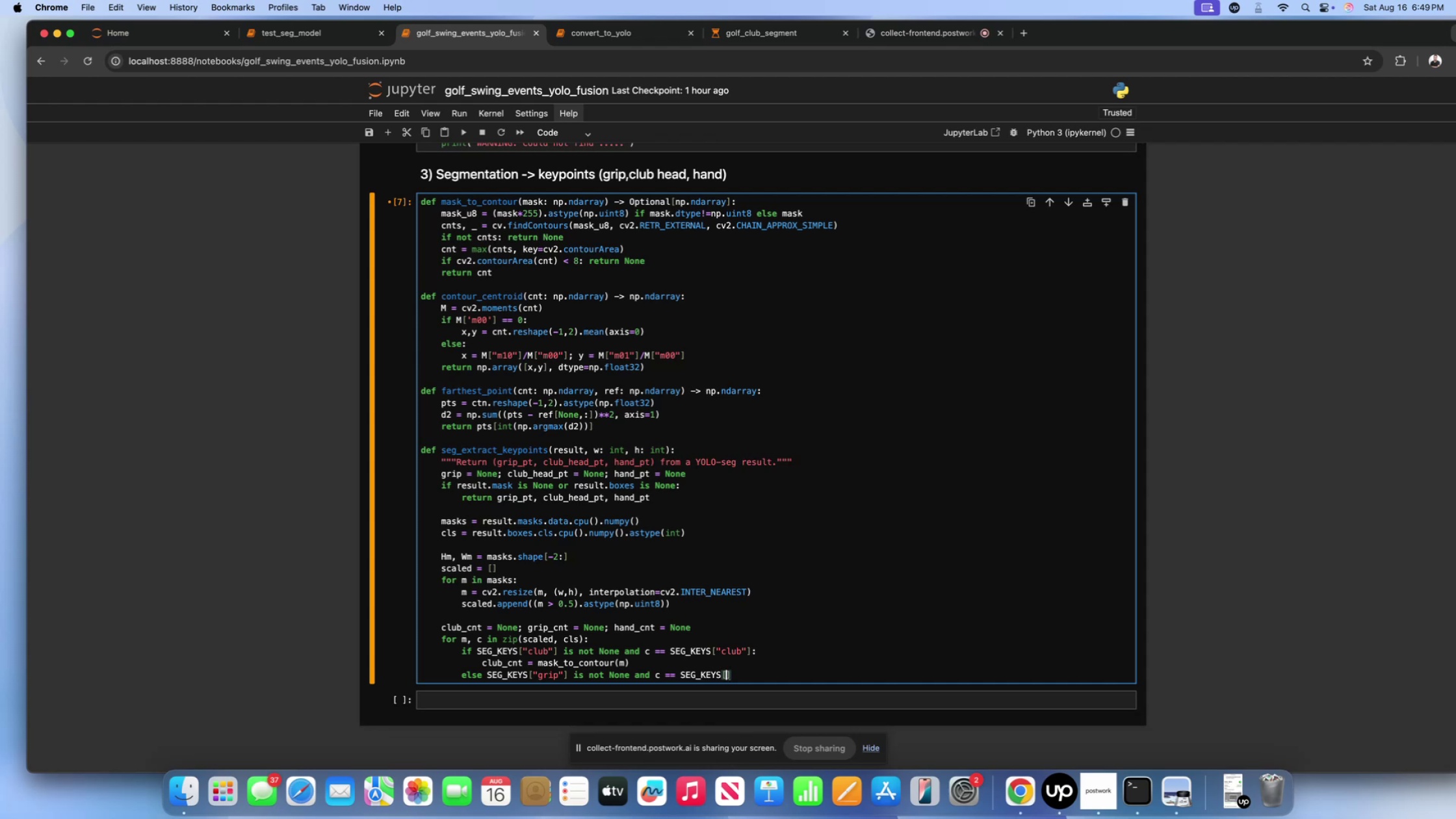 
key(Shift+ShiftLeft)
 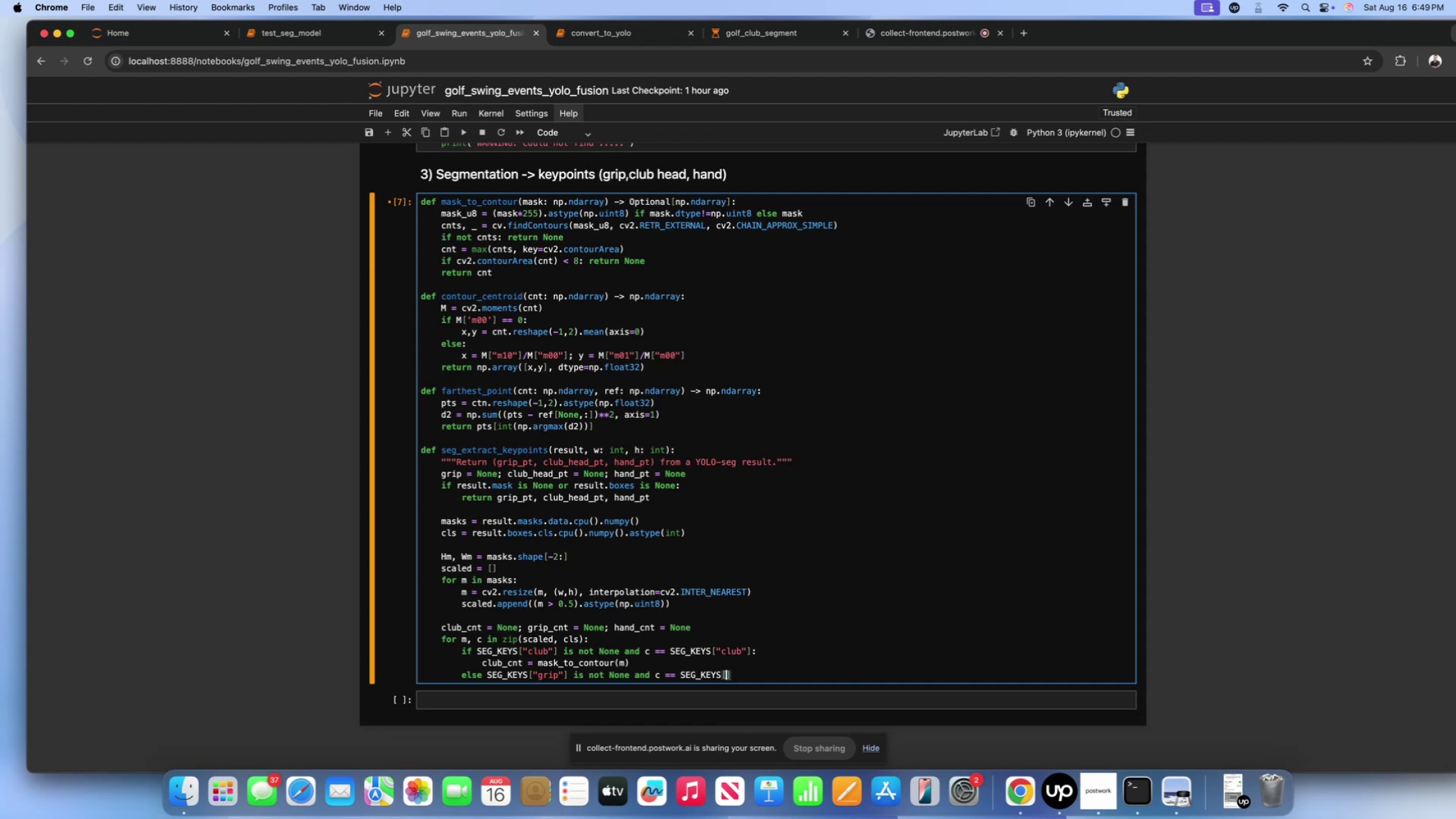 
key(Shift+Quote)
 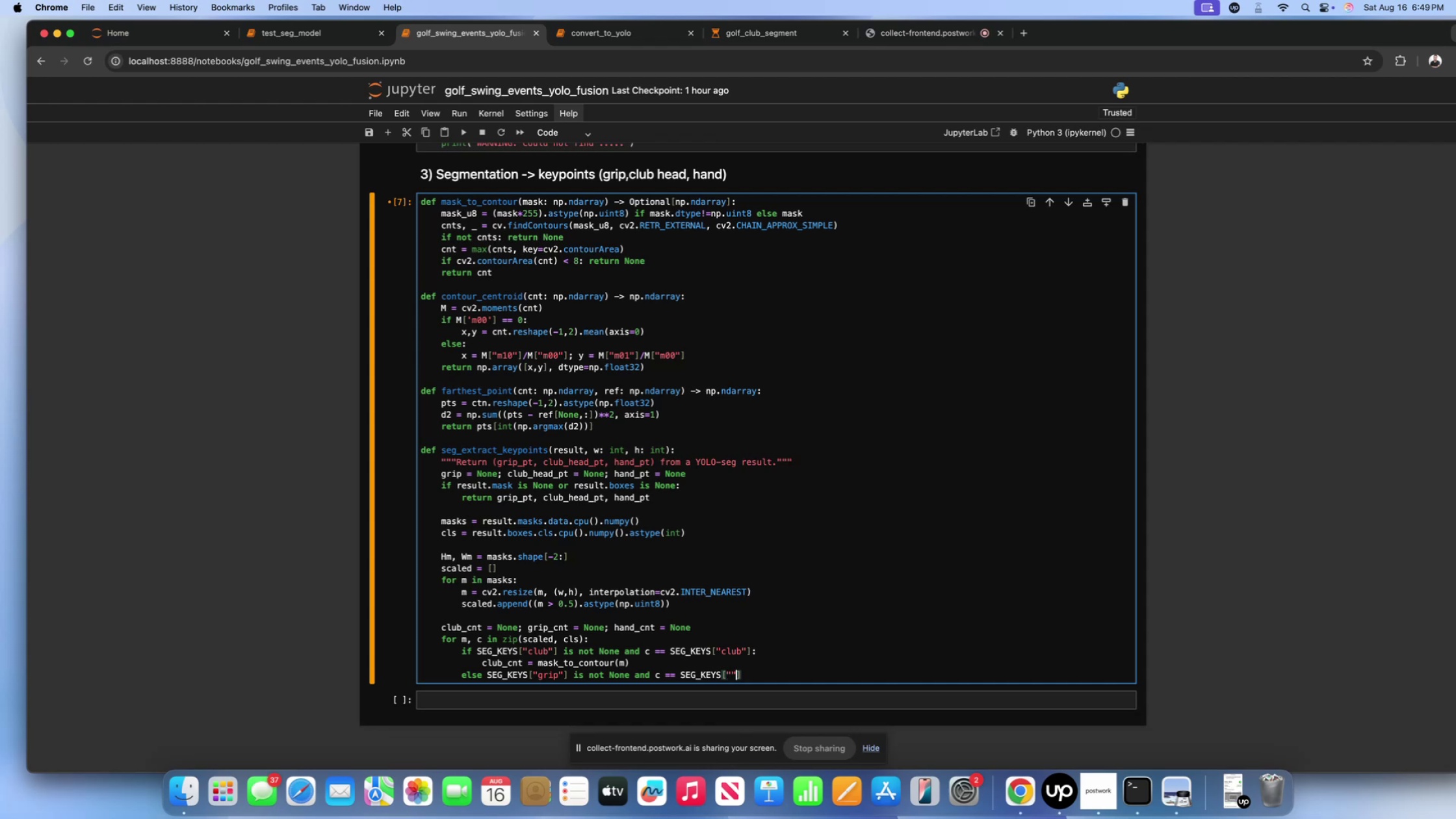 
key(ArrowLeft)
 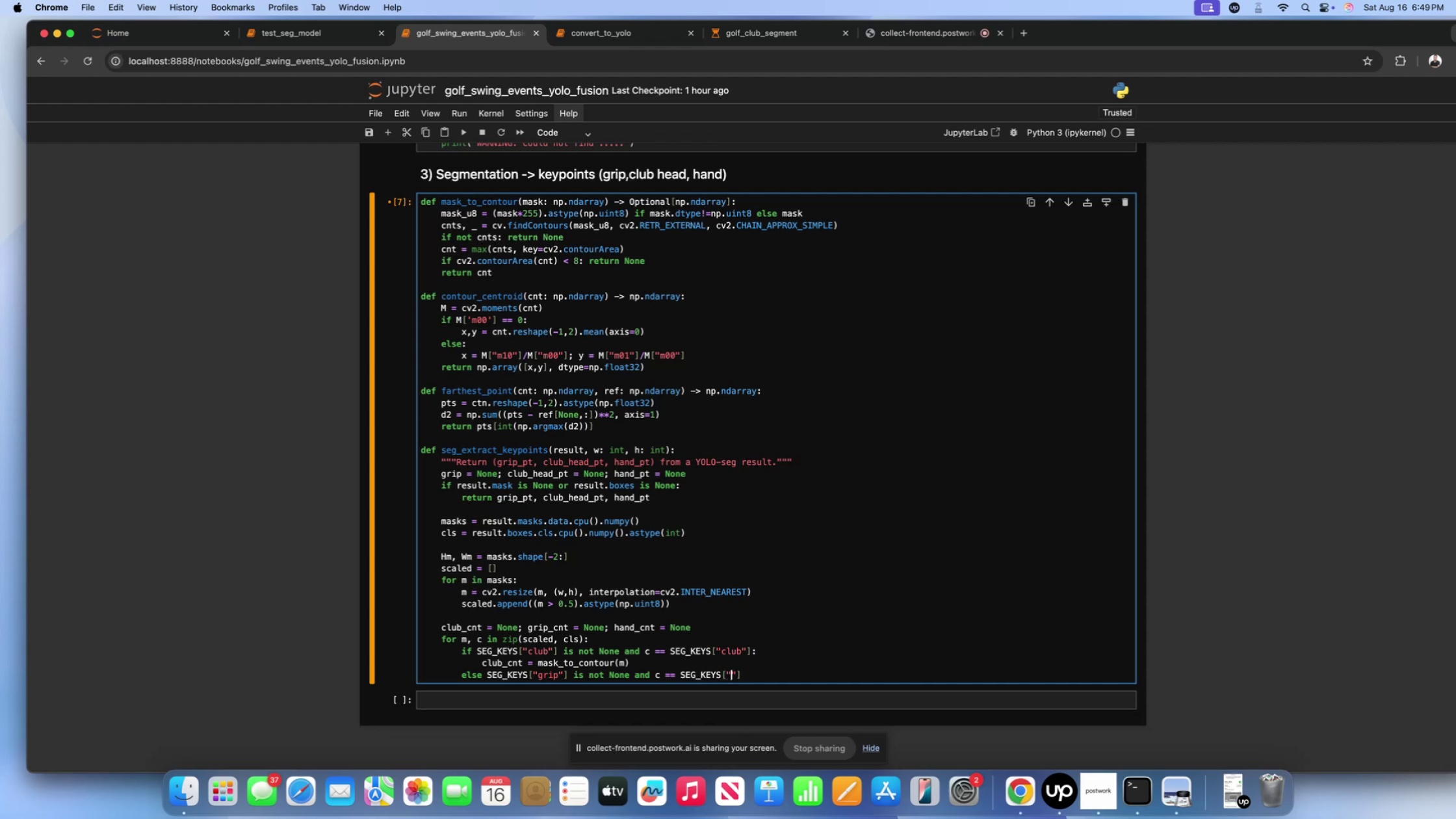 
type(grip)
 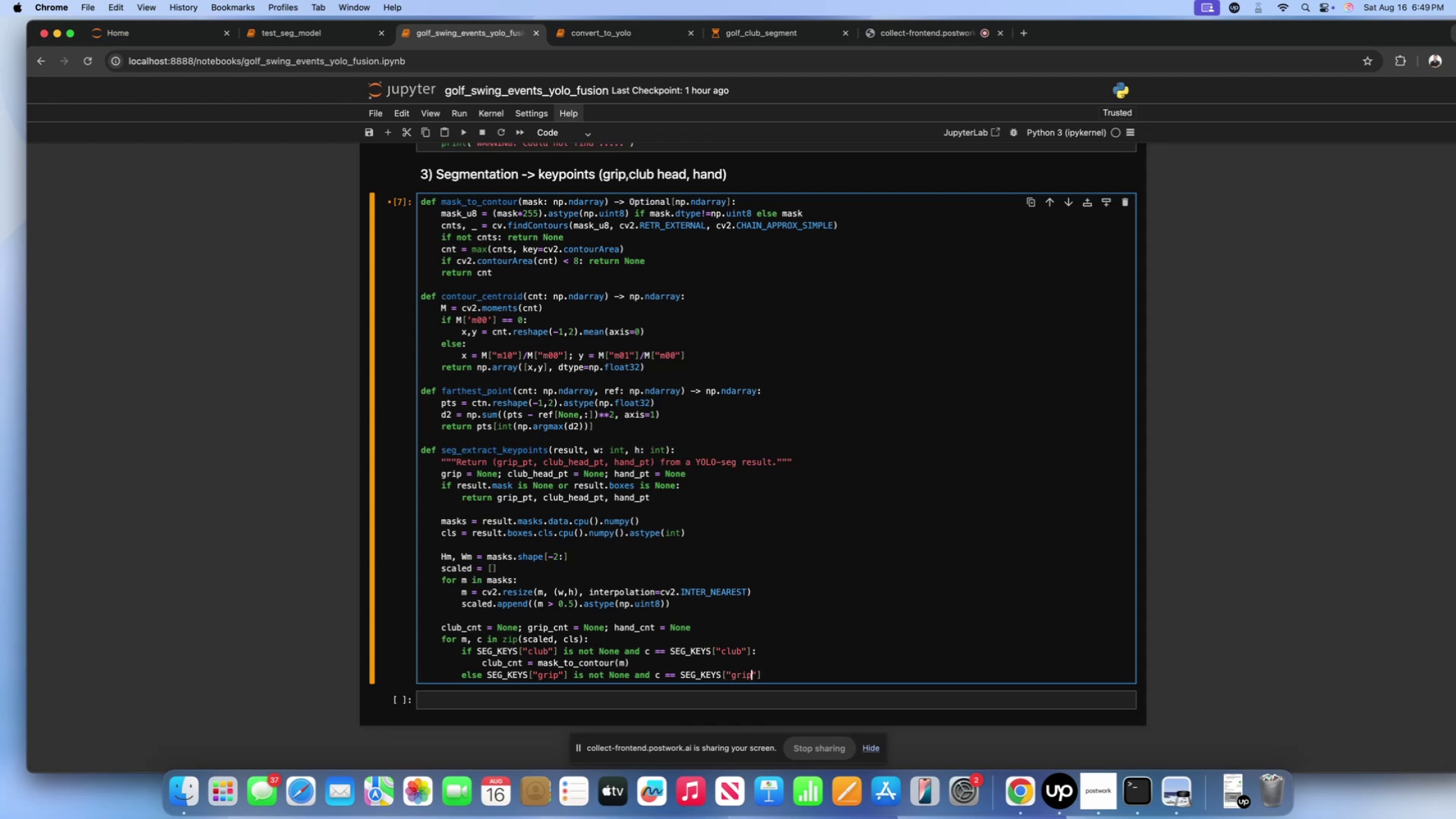 
key(ArrowRight)
 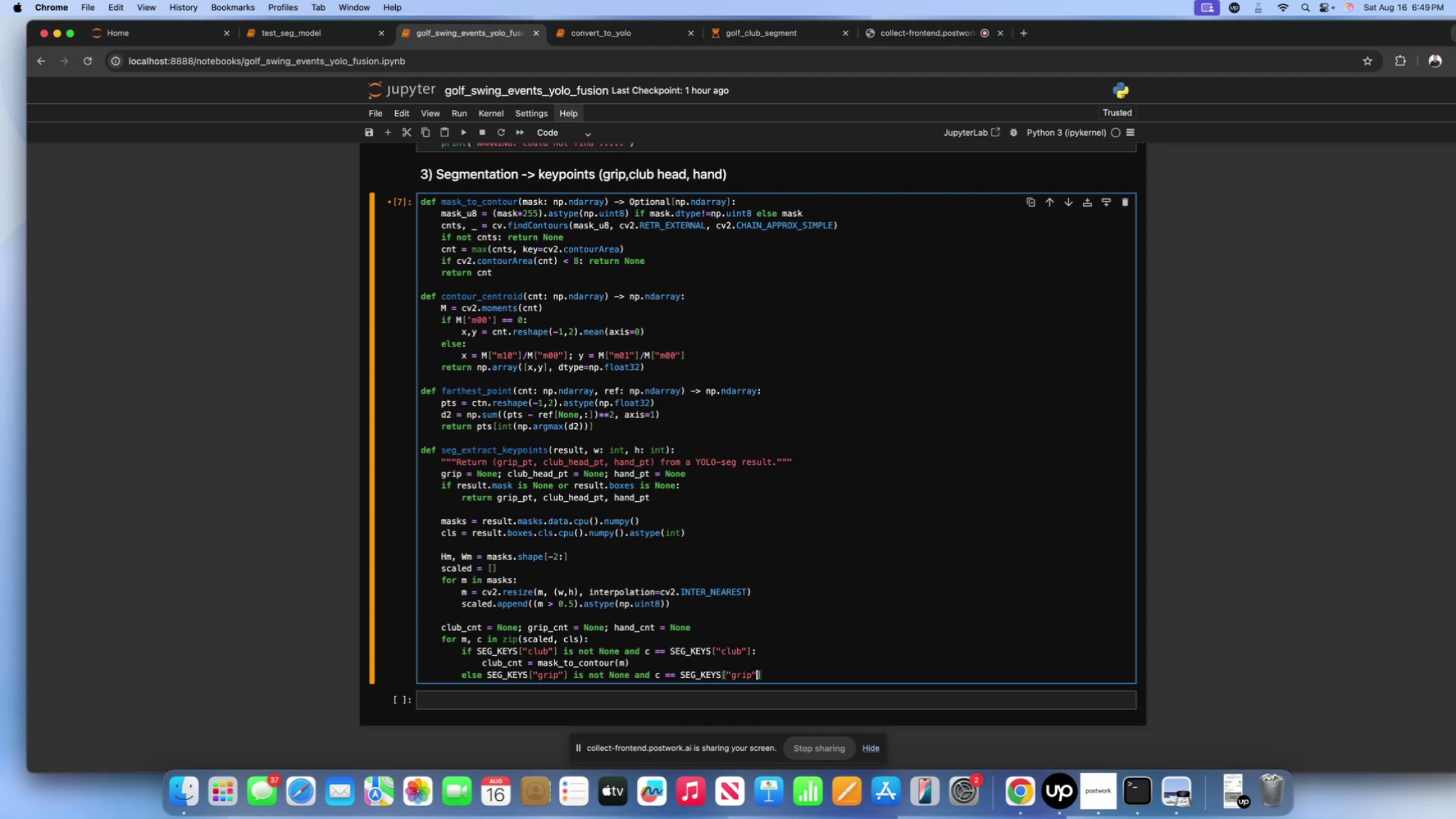 
key(ArrowRight)
 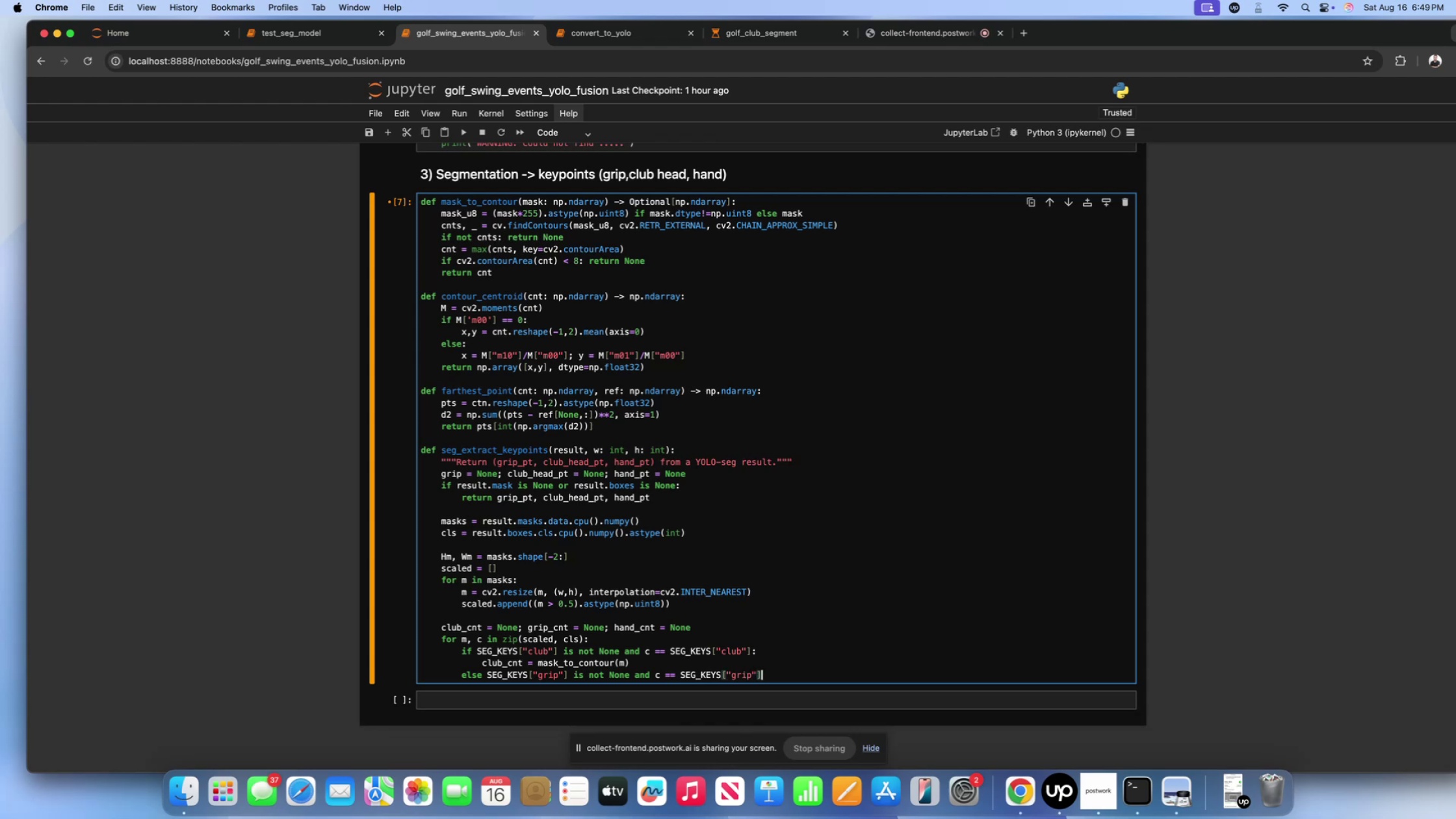 
key(Enter)
 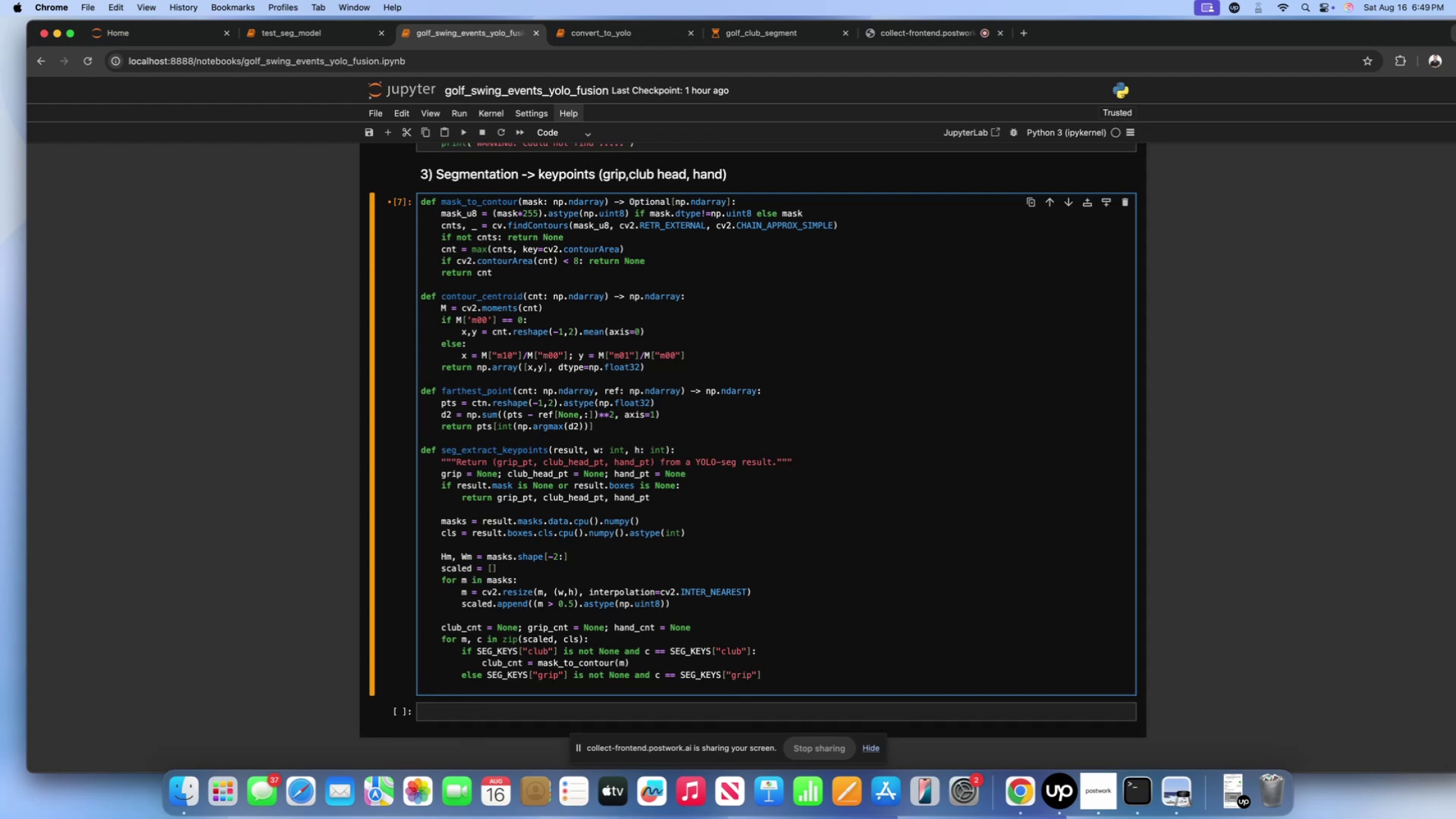 
key(Backspace)
 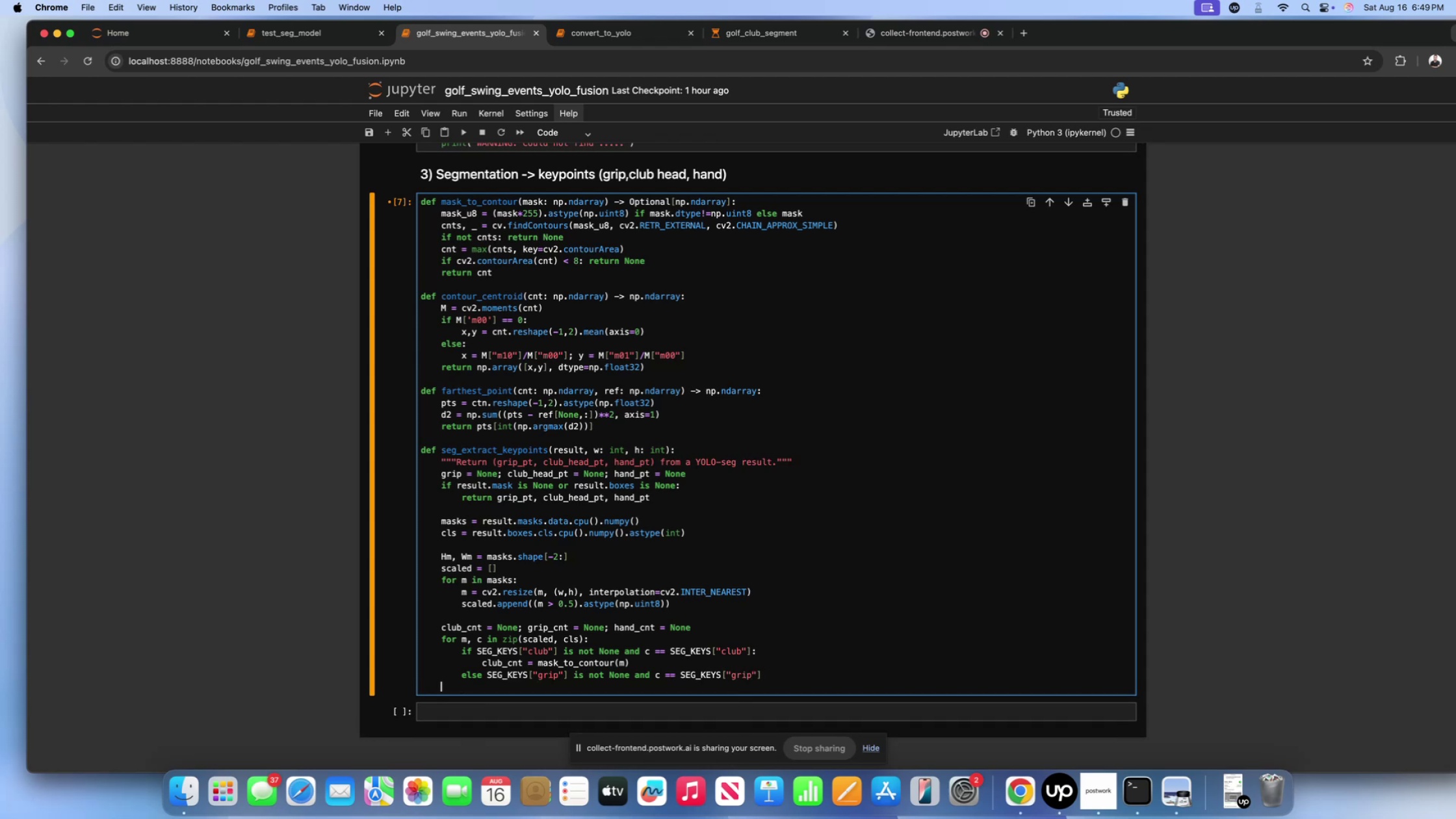 
key(Backspace)
 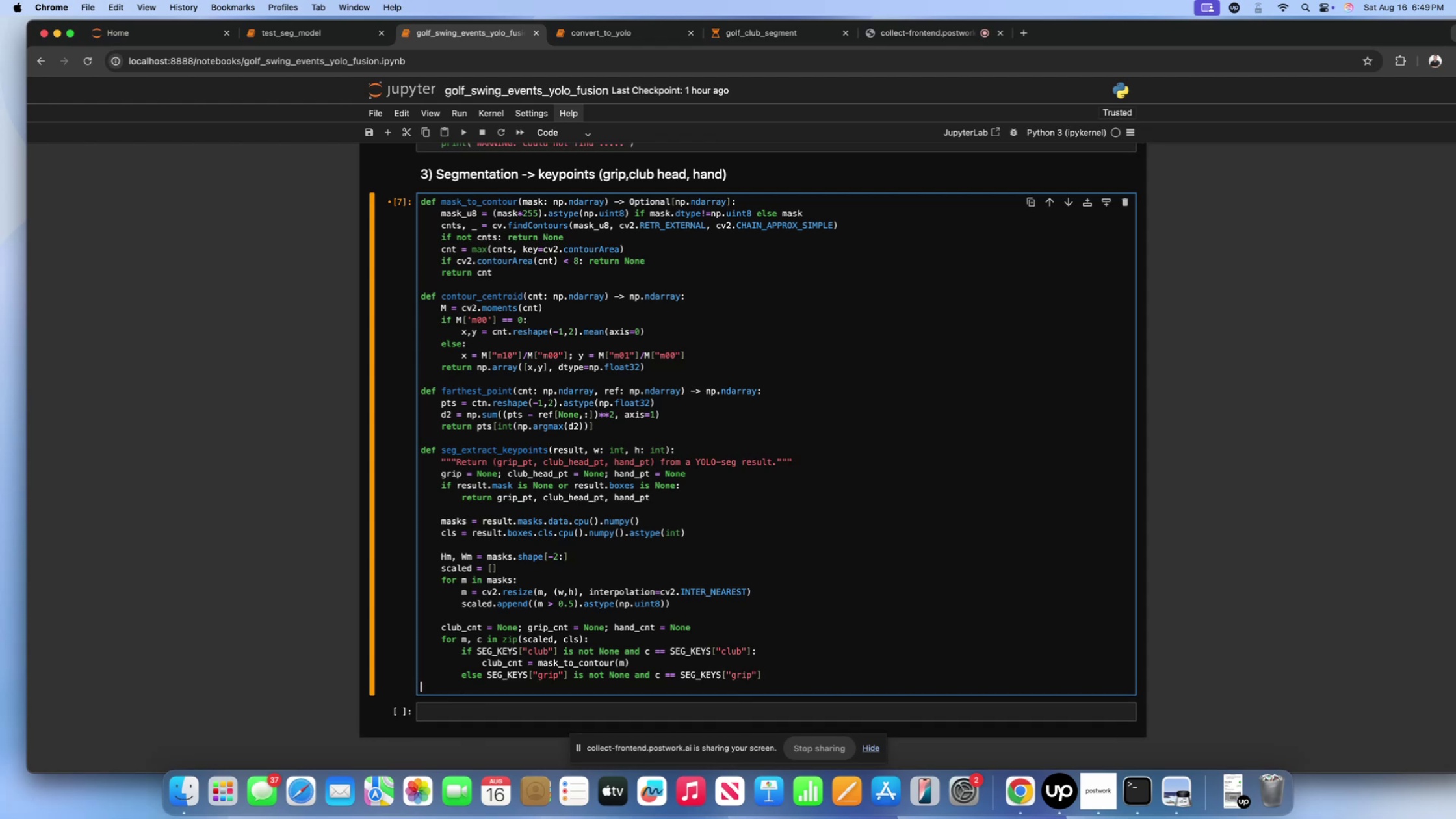 
key(Backspace)
 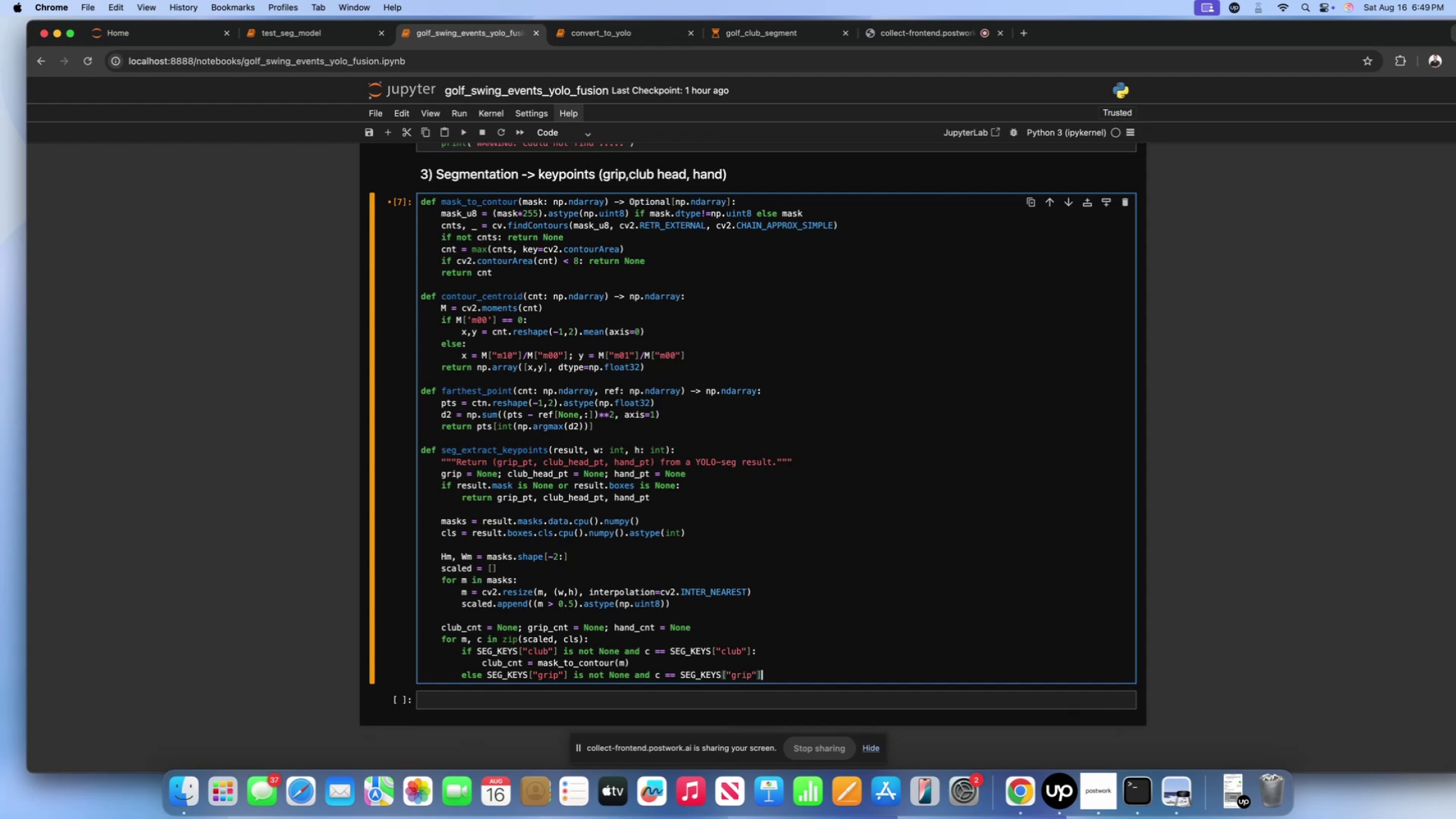 
key(Enter)
 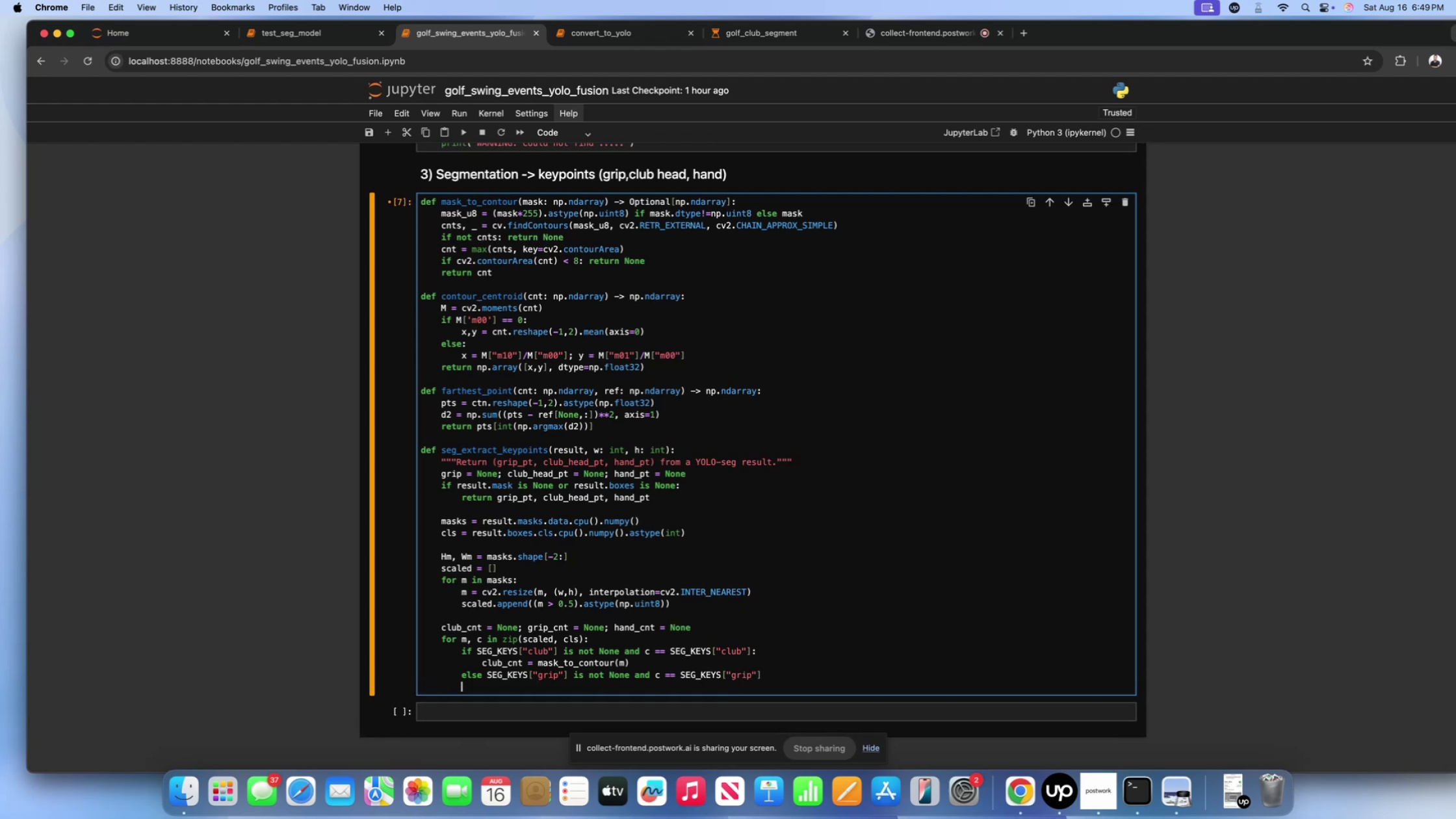 
key(Backspace)
 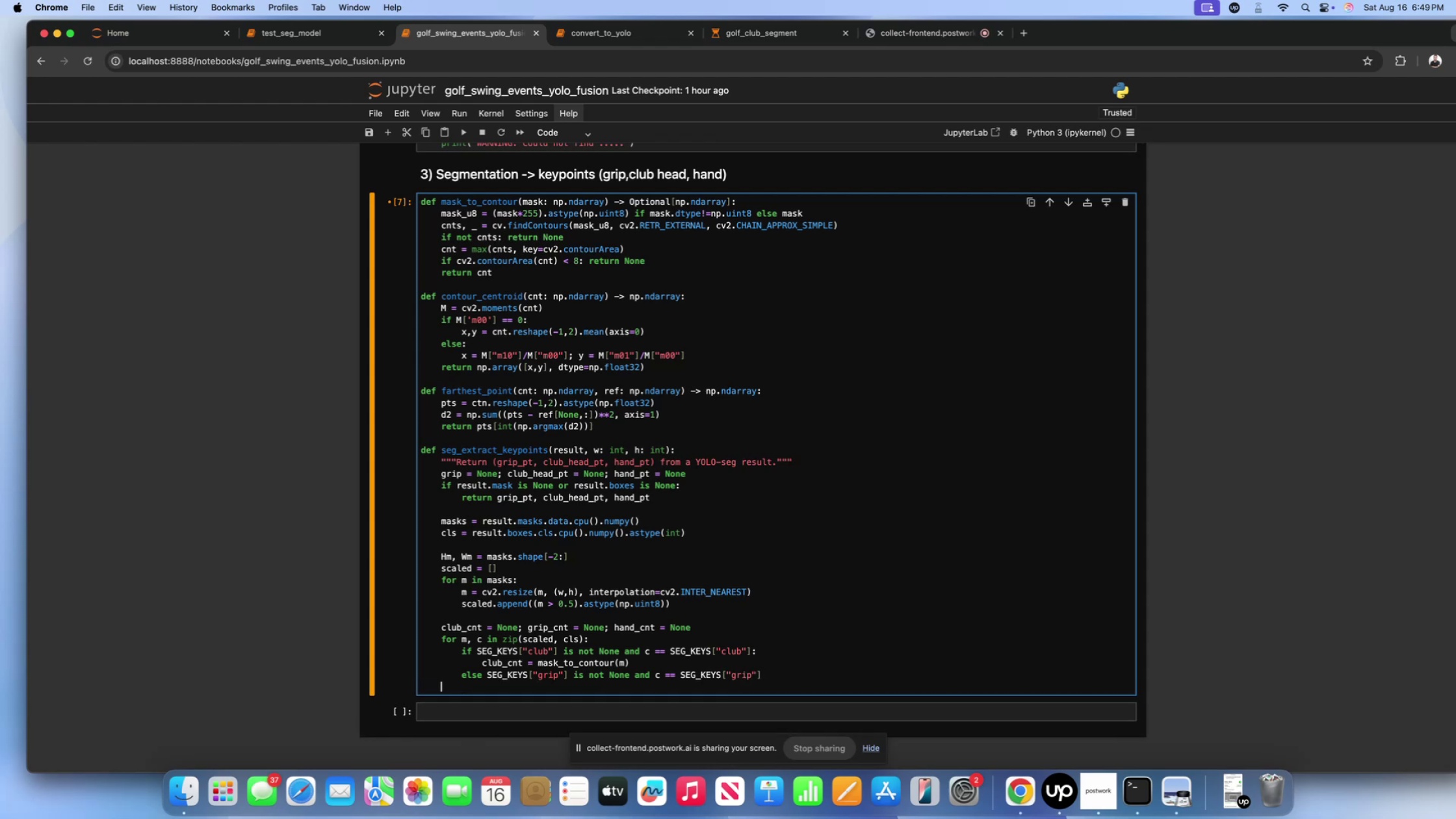 
key(Backspace)
 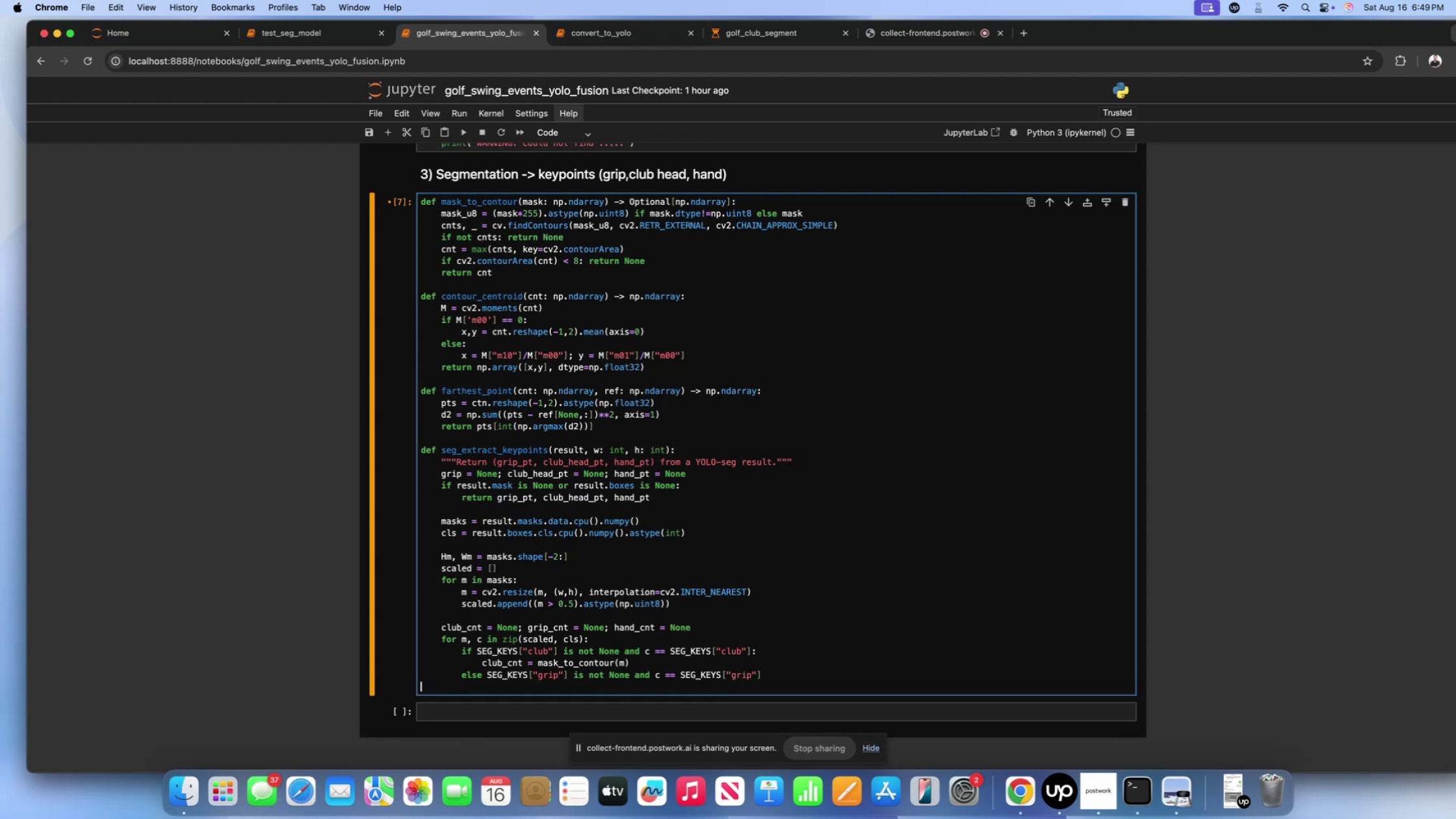 
key(Backspace)
 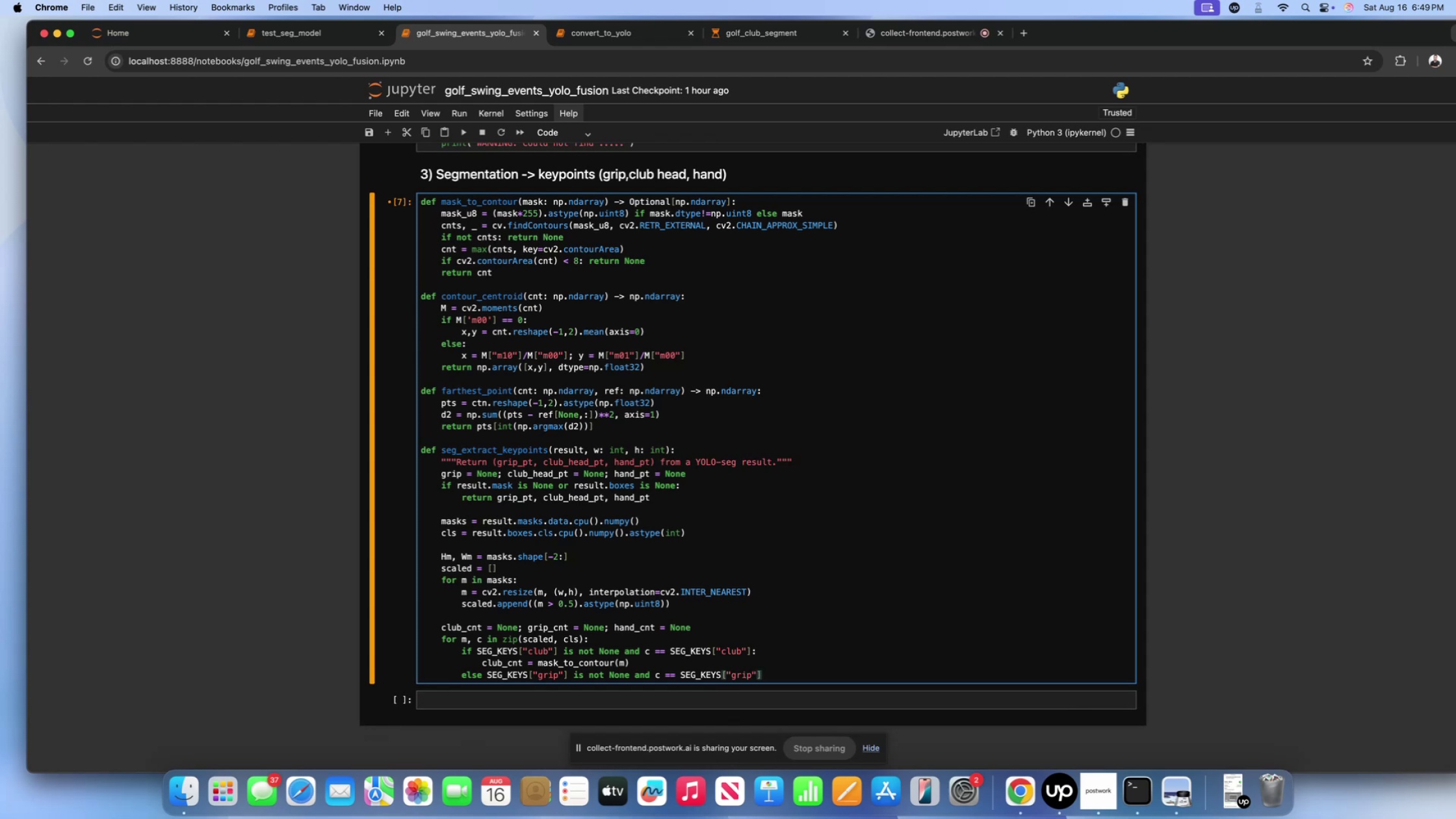 
key(Shift+ShiftLeft)
 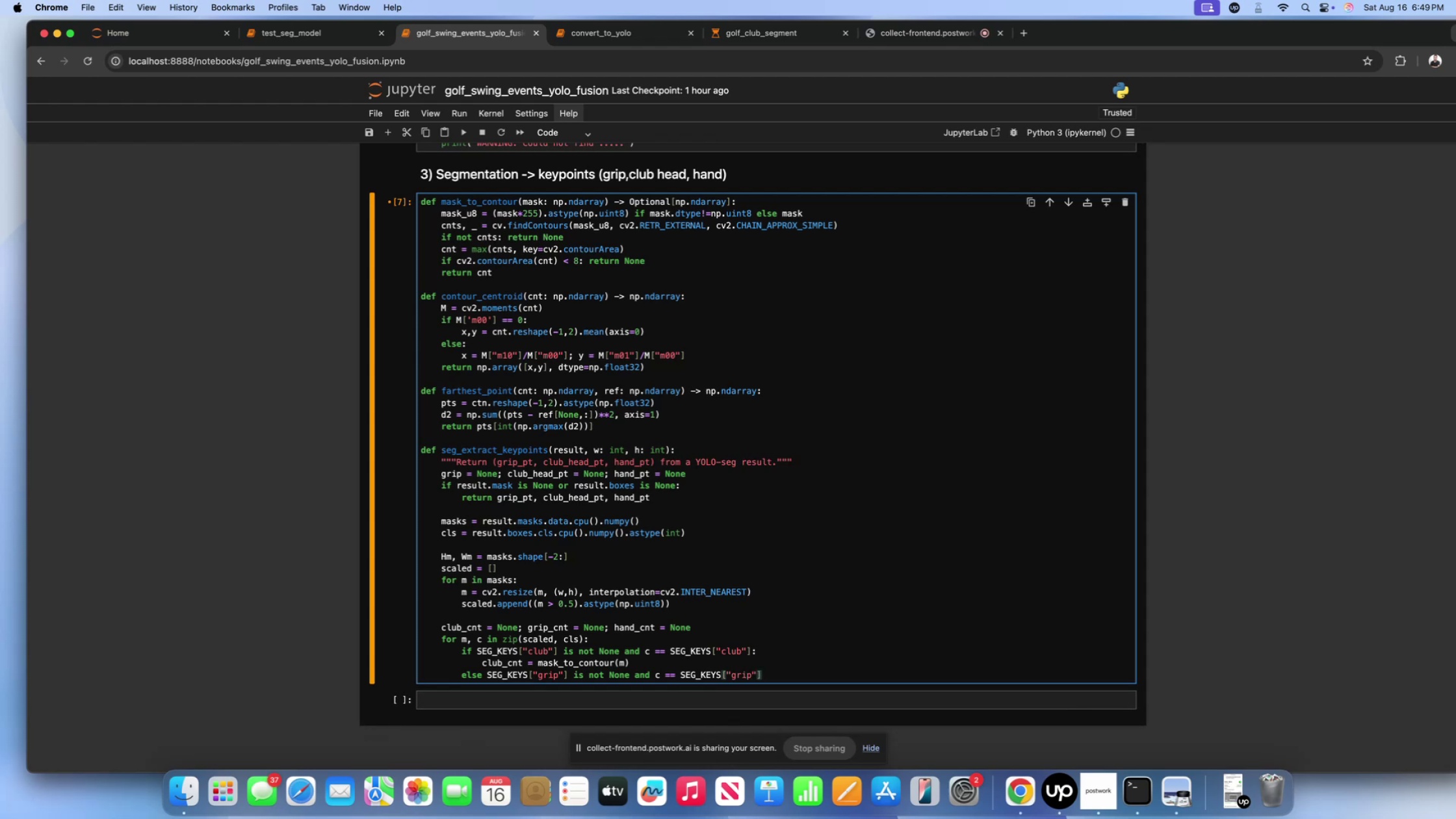 
key(Shift+Semicolon)
 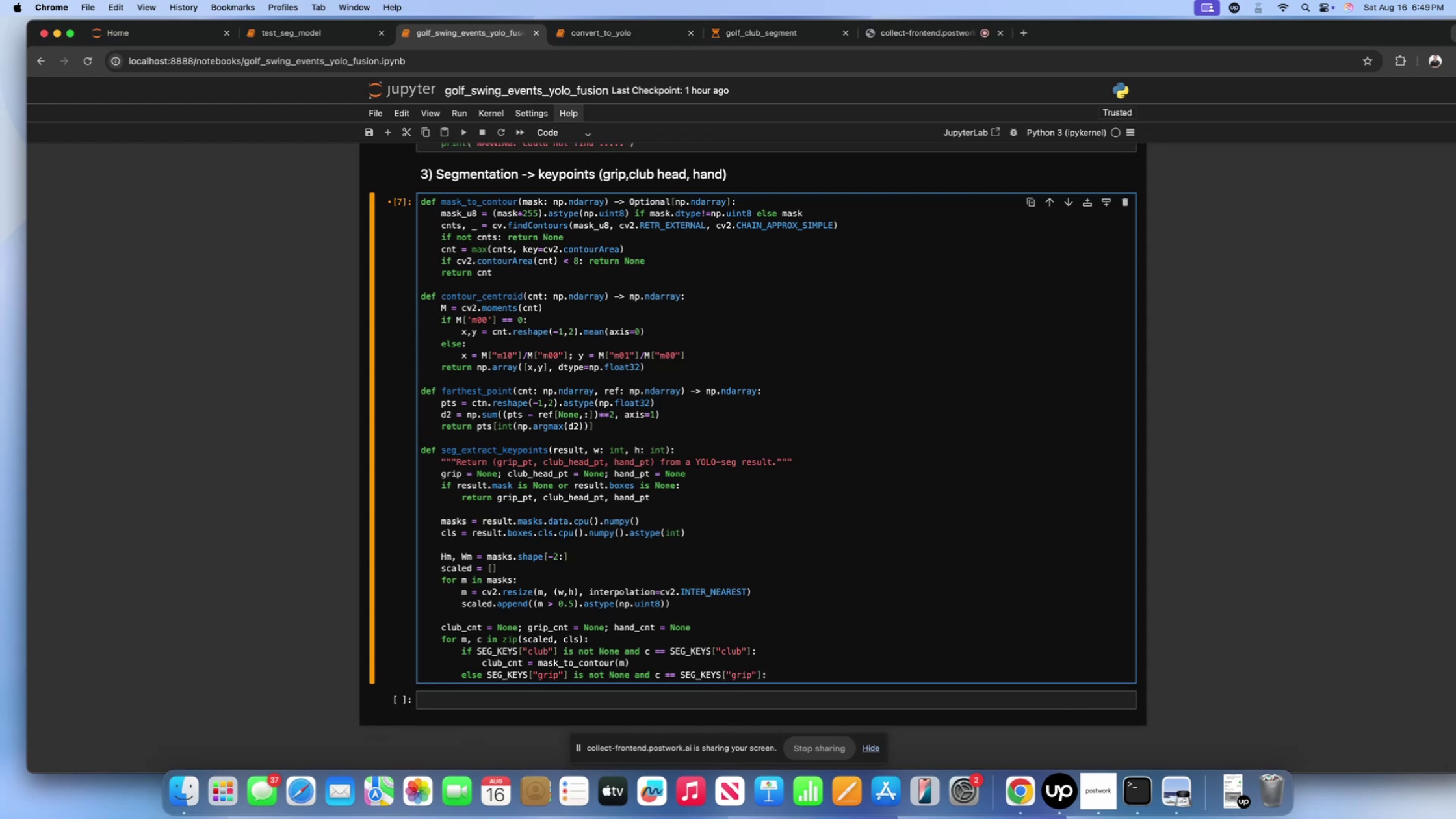 
key(Enter)
 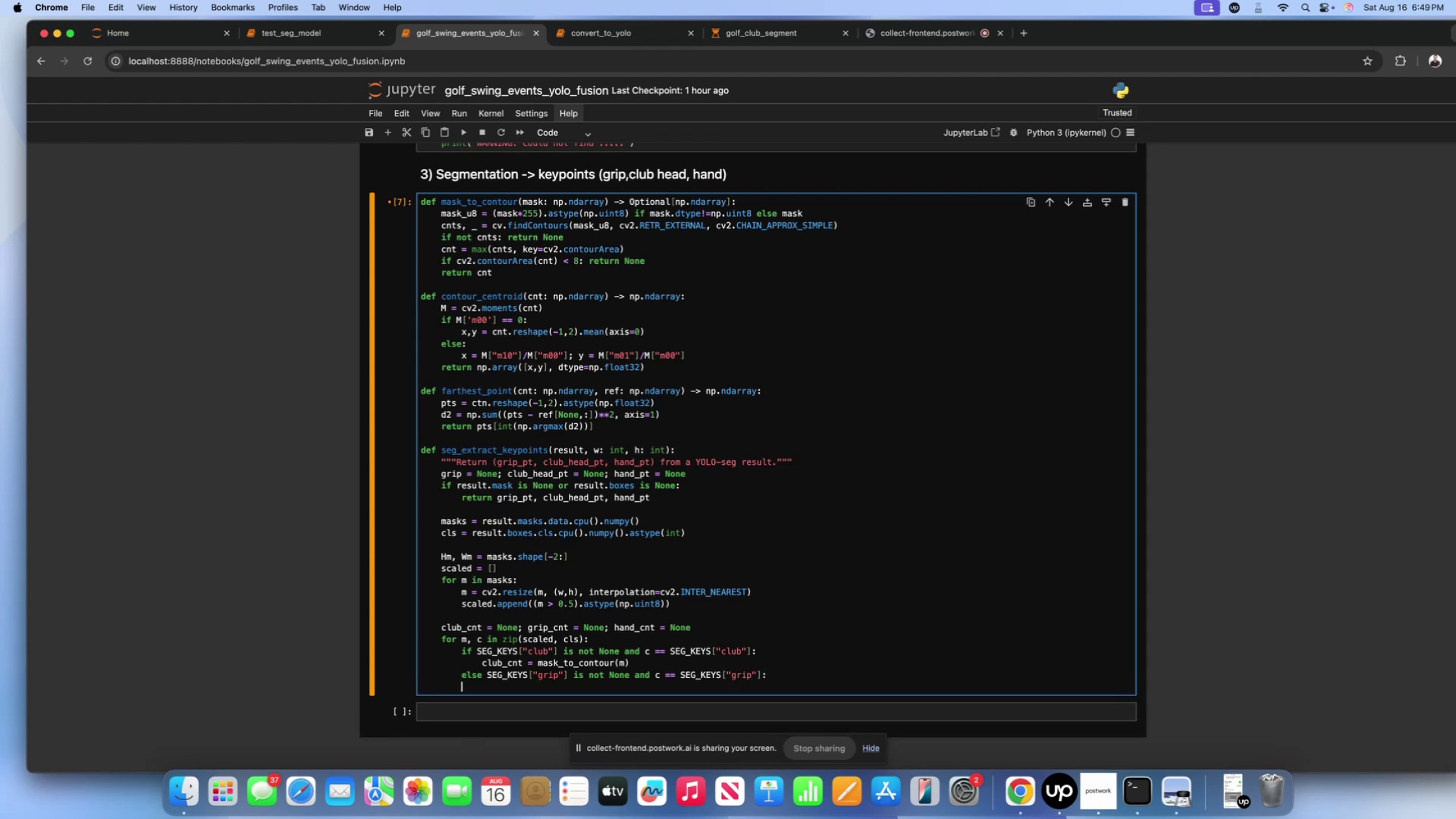 
key(Backspace)
 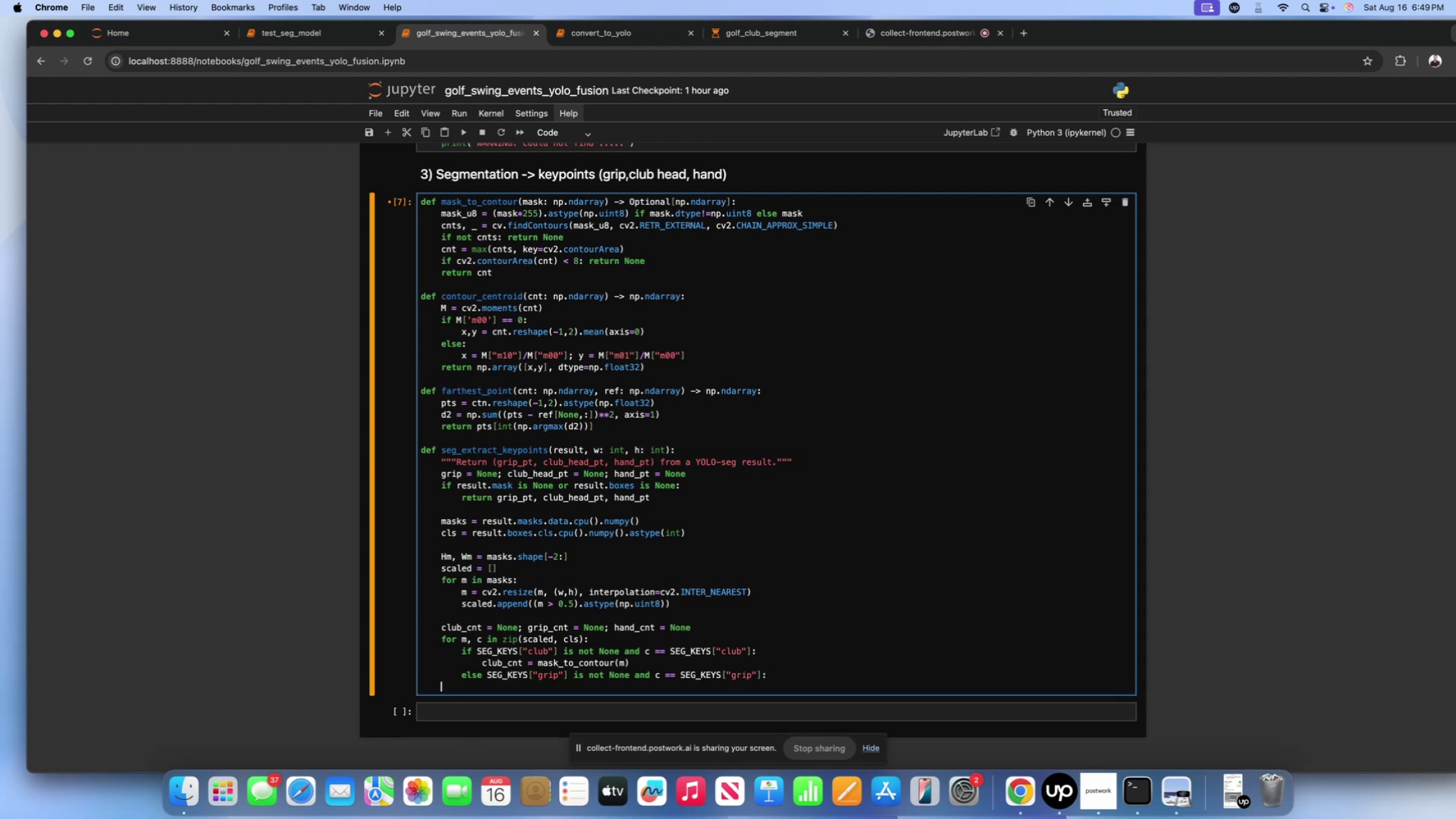 
key(Backspace)
 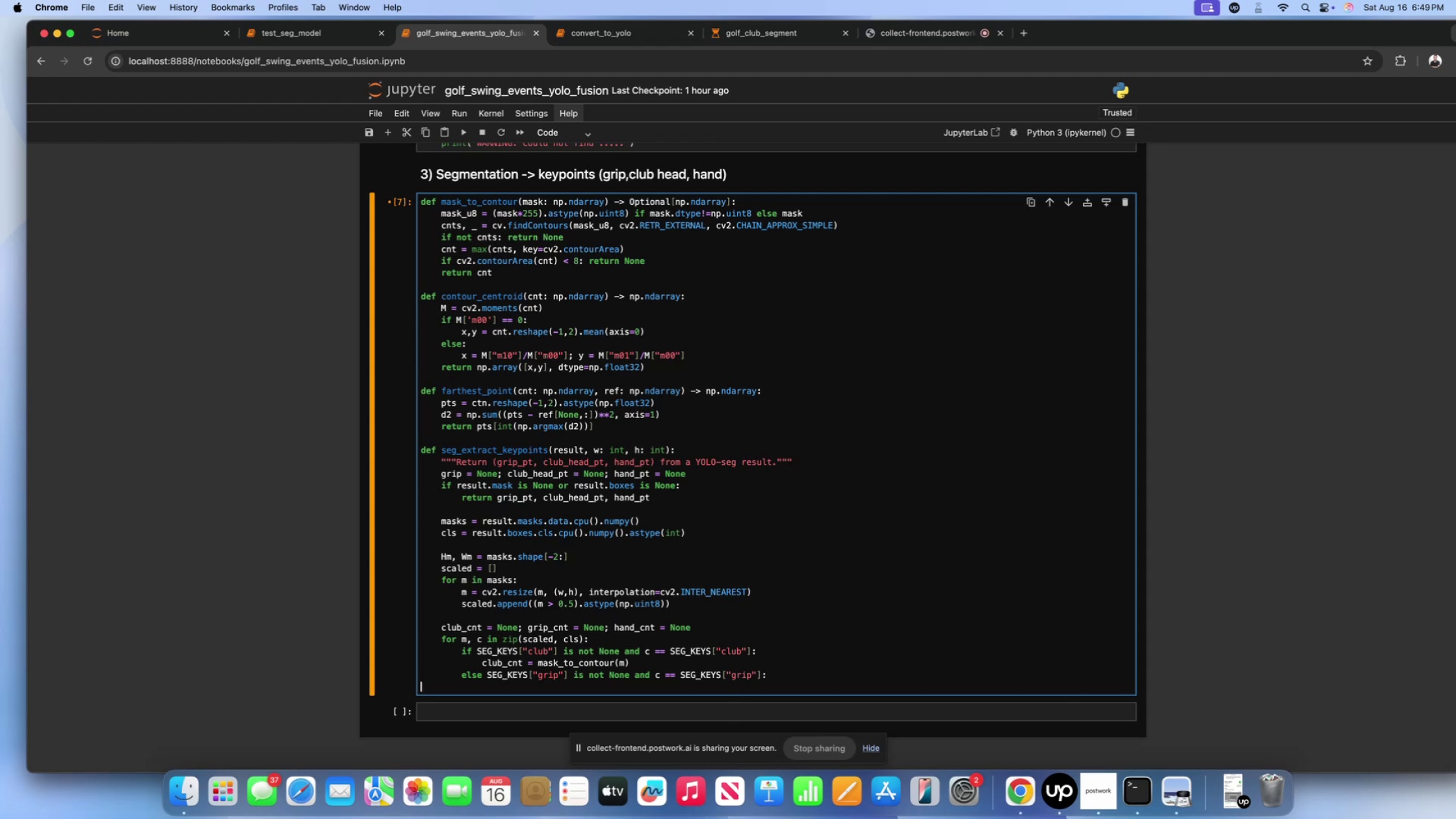 
key(Backspace)
 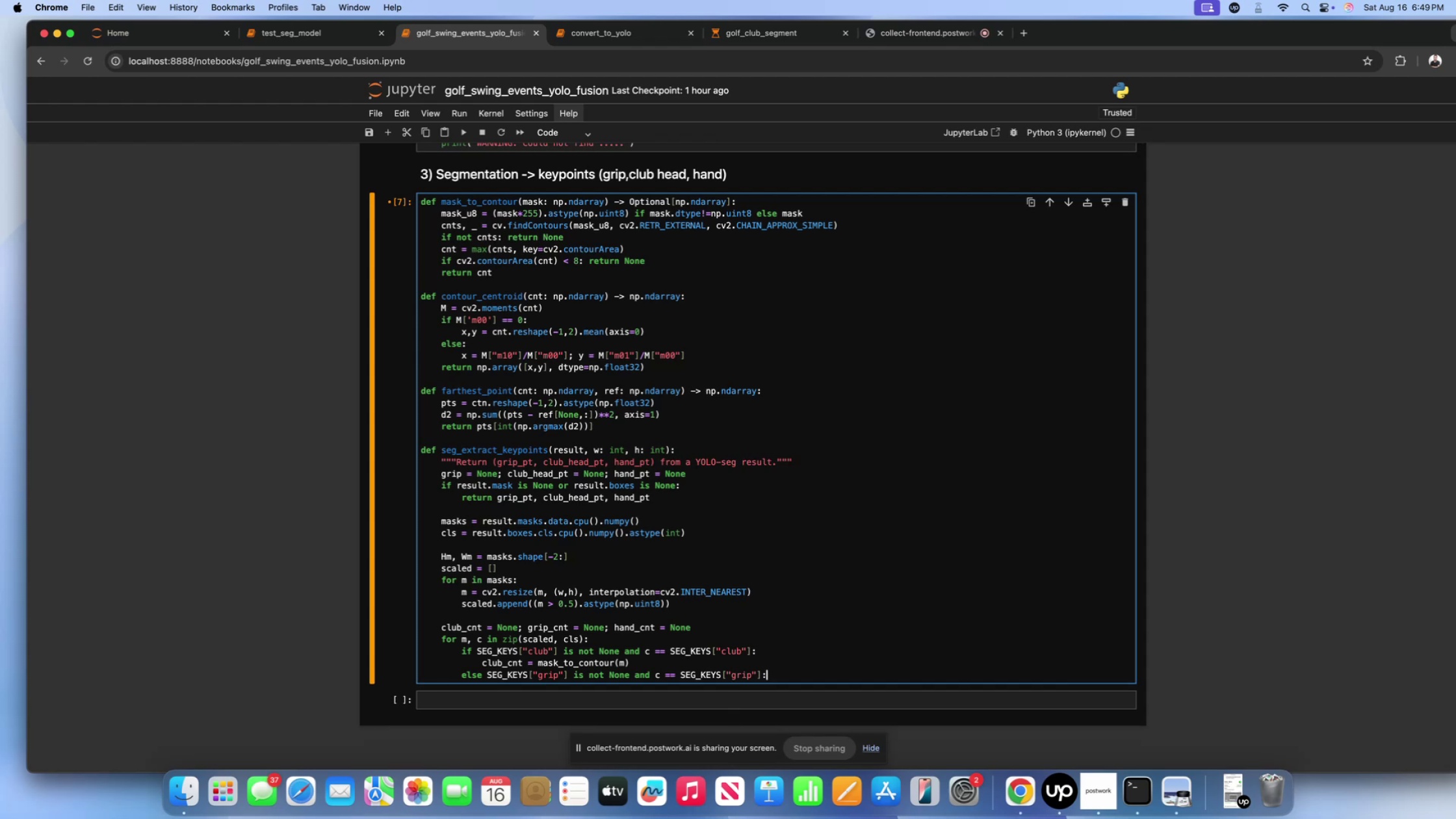 
key(Enter)
 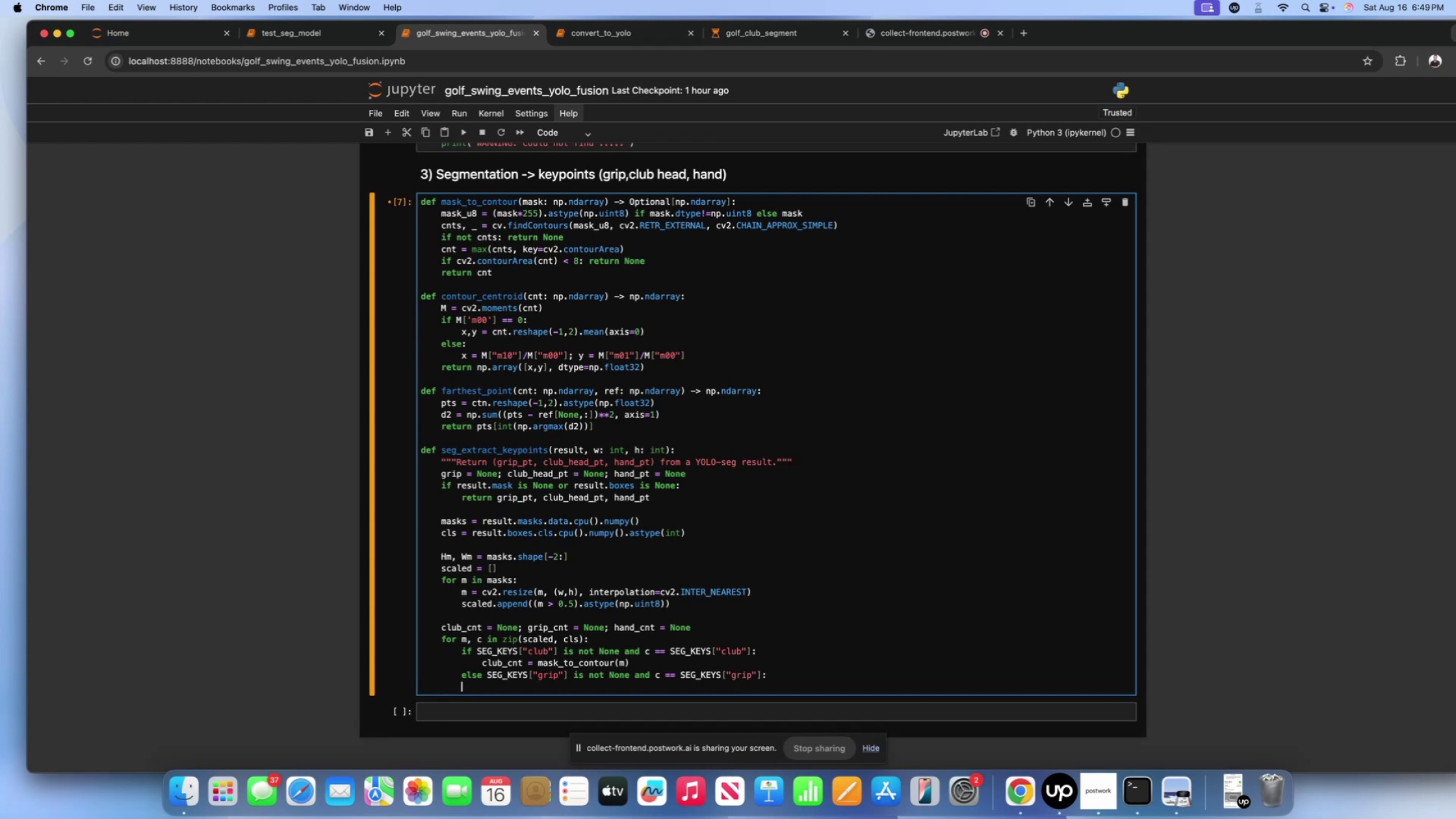 
type(     )
key(Backspace)
type(frip)
key(Backspace)
key(Backspace)
key(Backspace)
key(Backspace)
type(grip)
 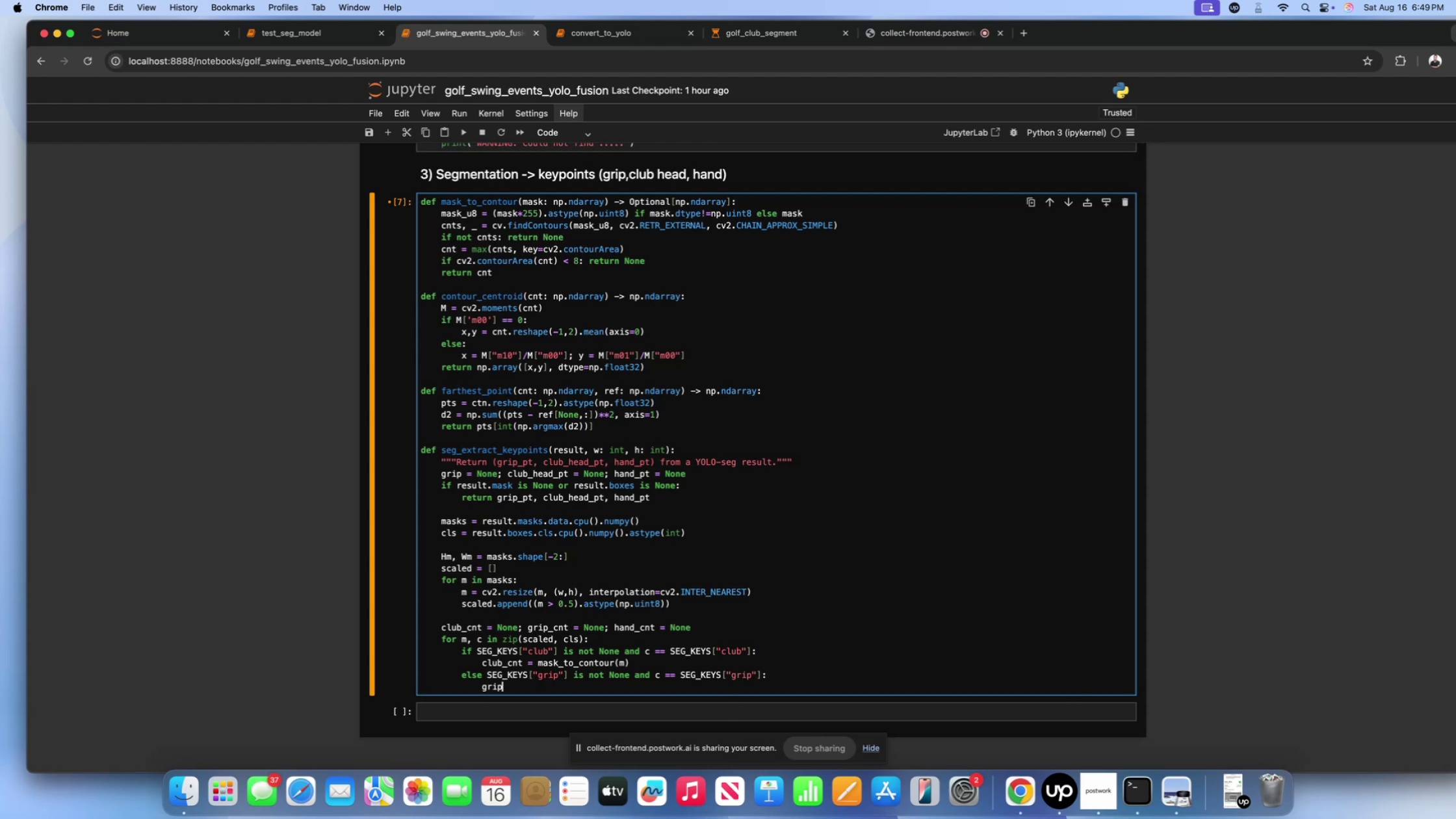 
type(_cnt[])
 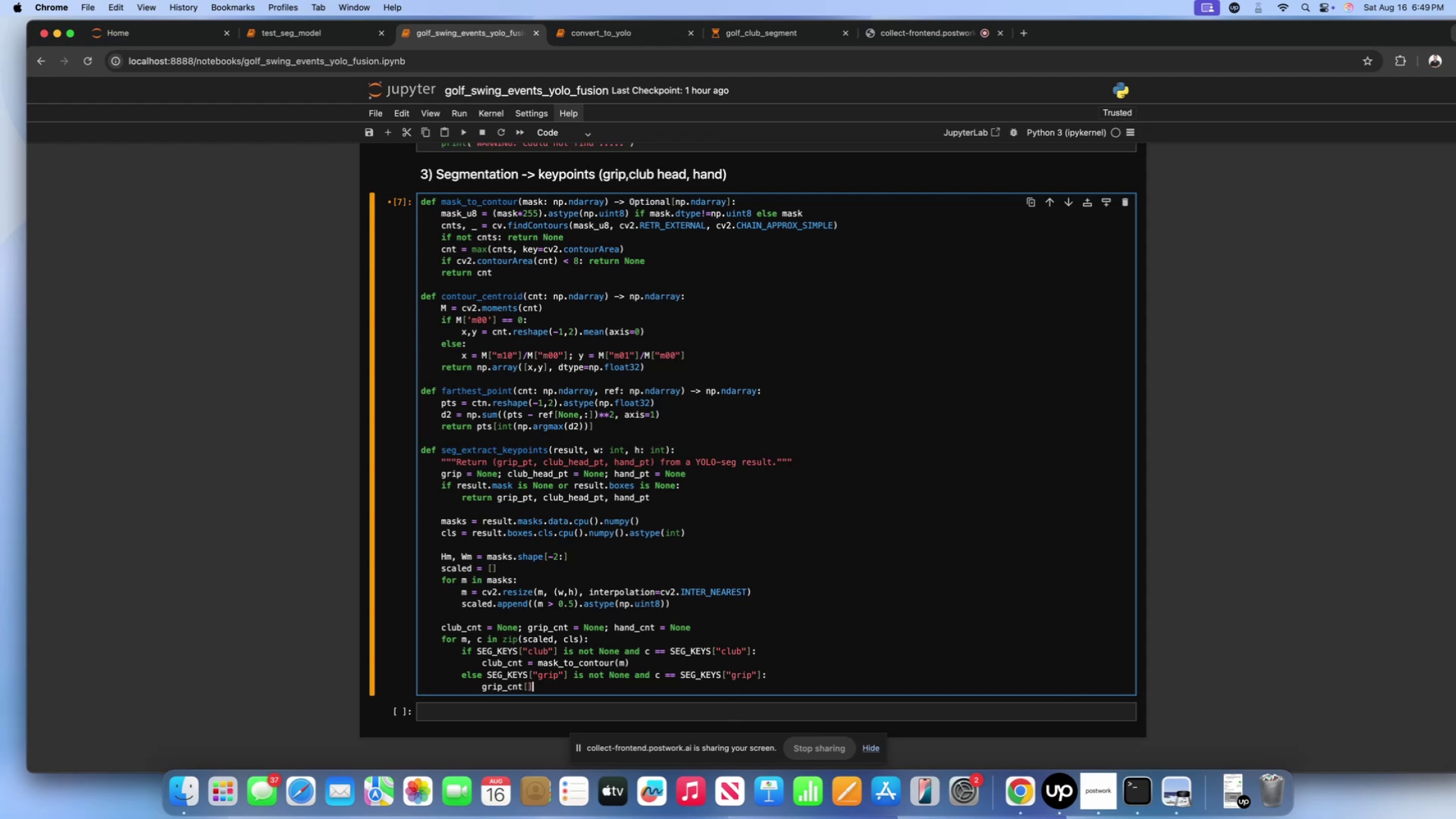 
key(ArrowLeft)
 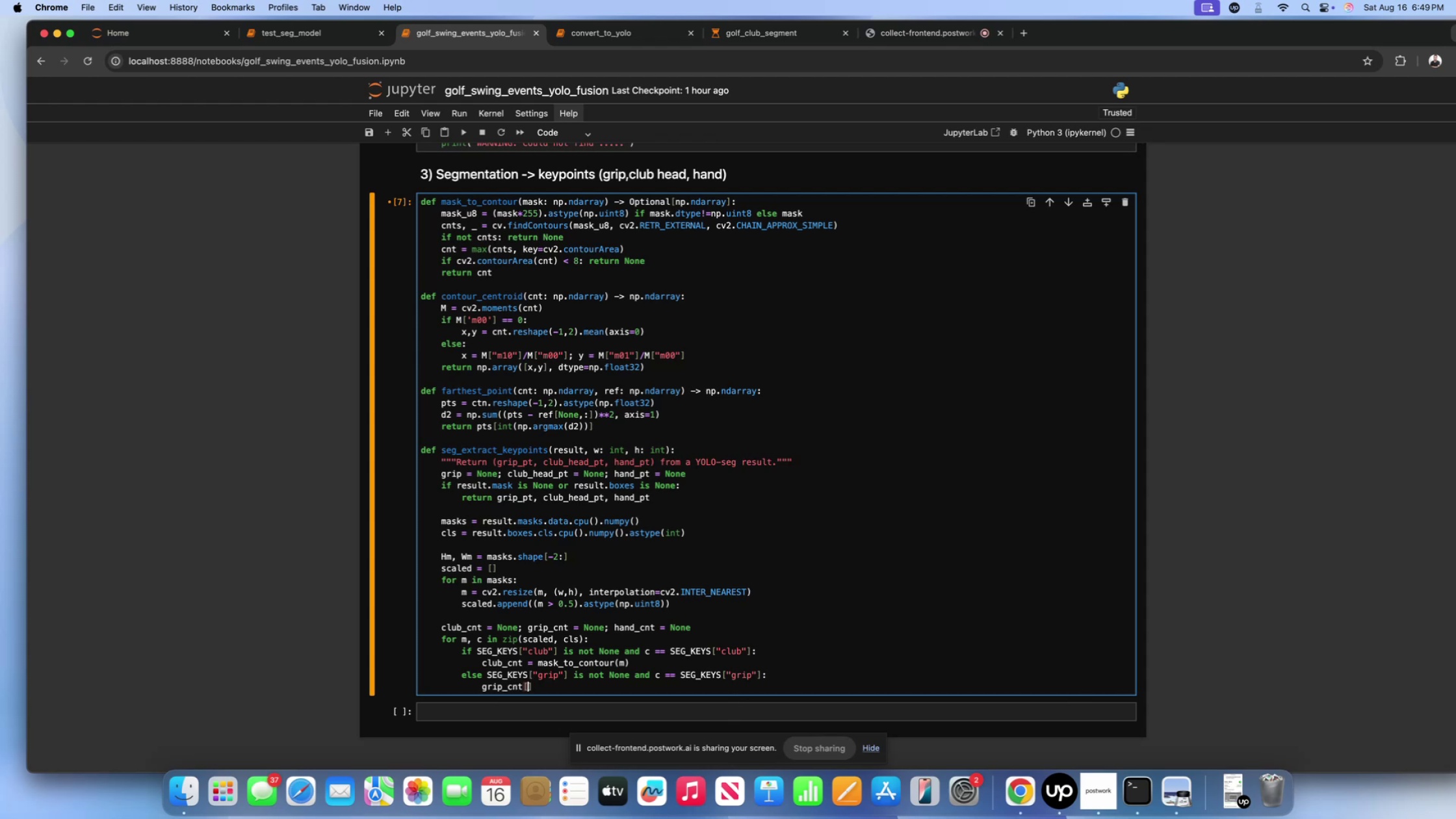 
key(Shift+ShiftLeft)
 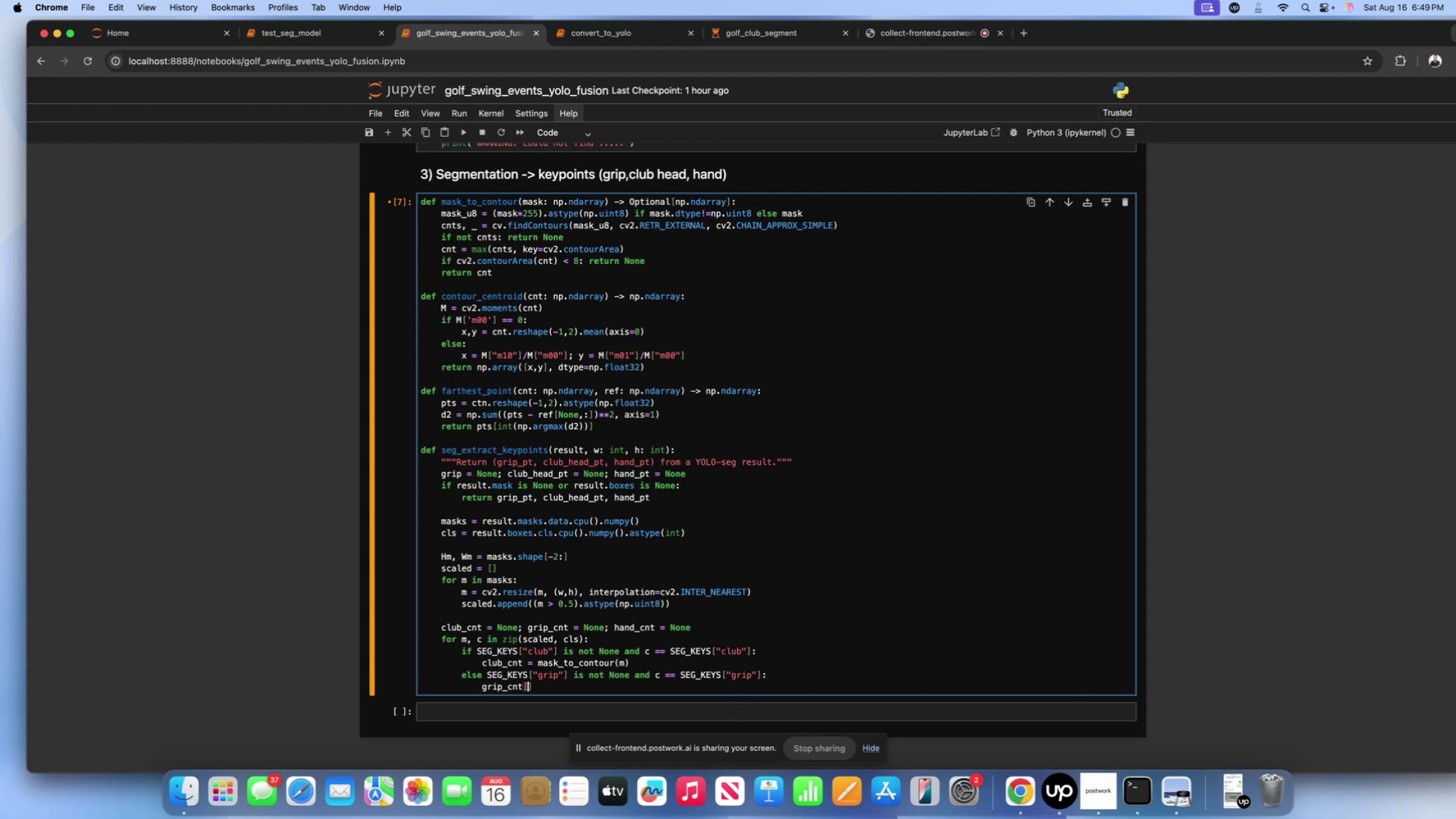 
key(Shift+Quote)
 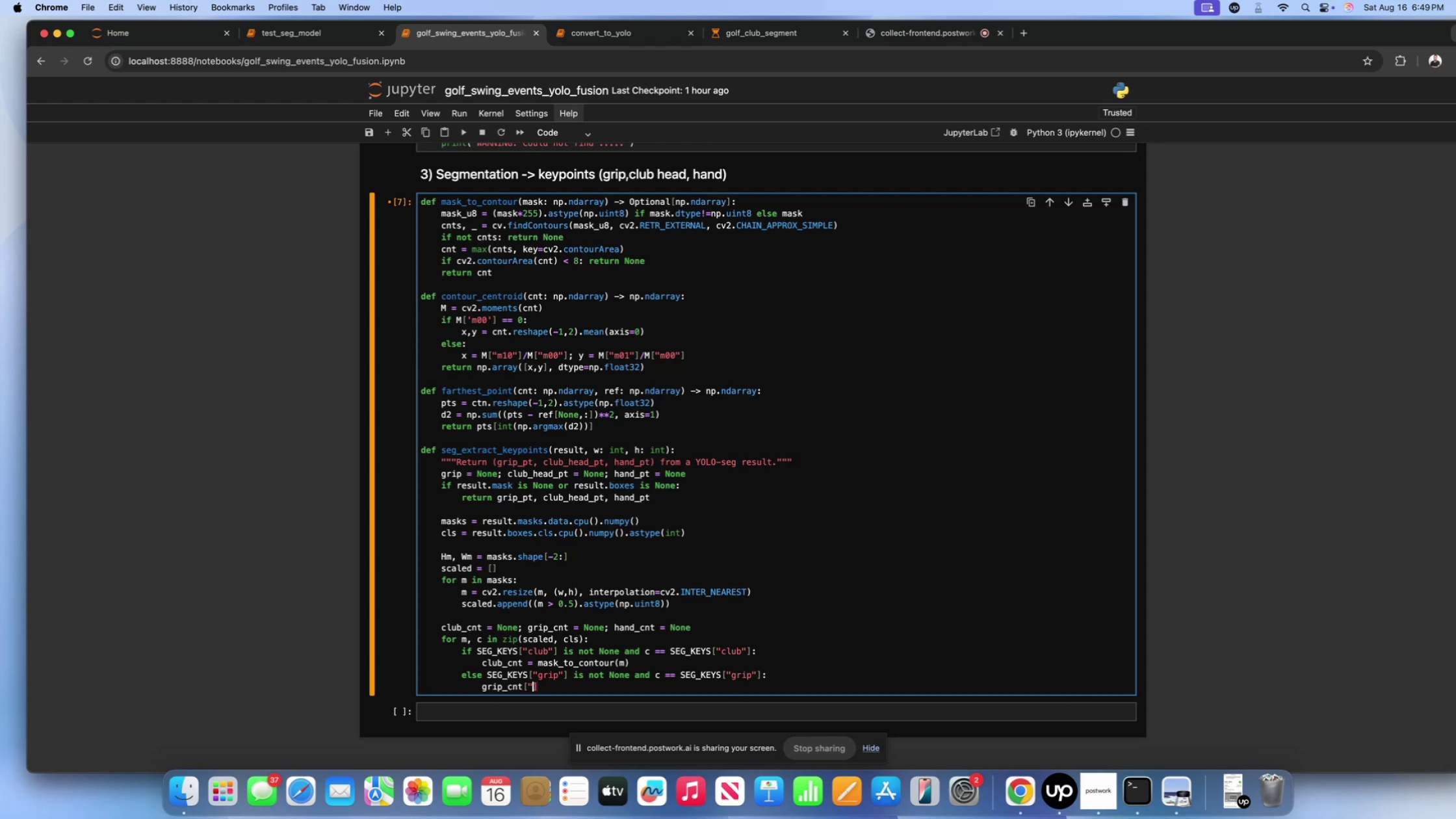 
key(Shift+ShiftLeft)
 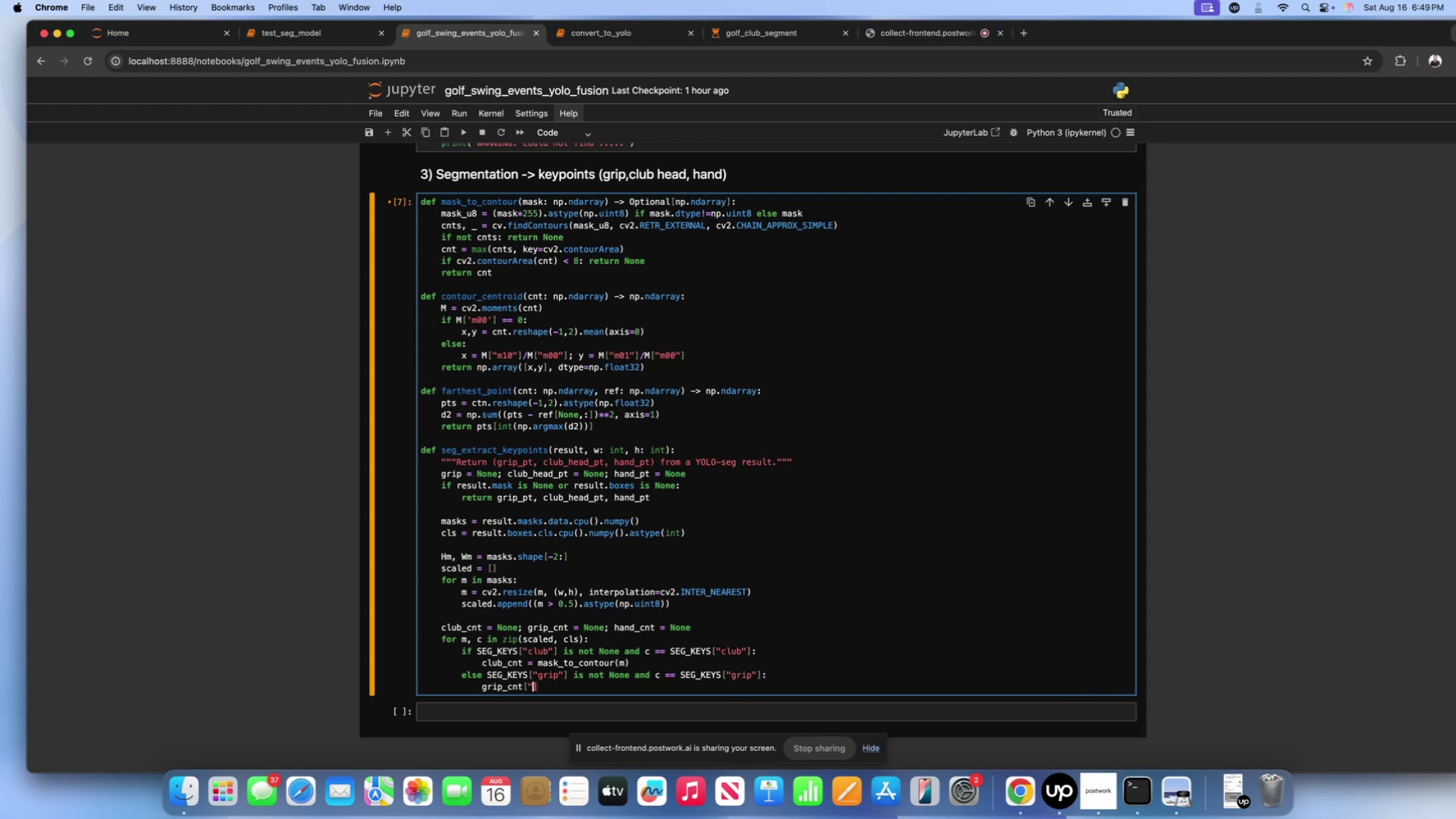 
key(Shift+Quote)
 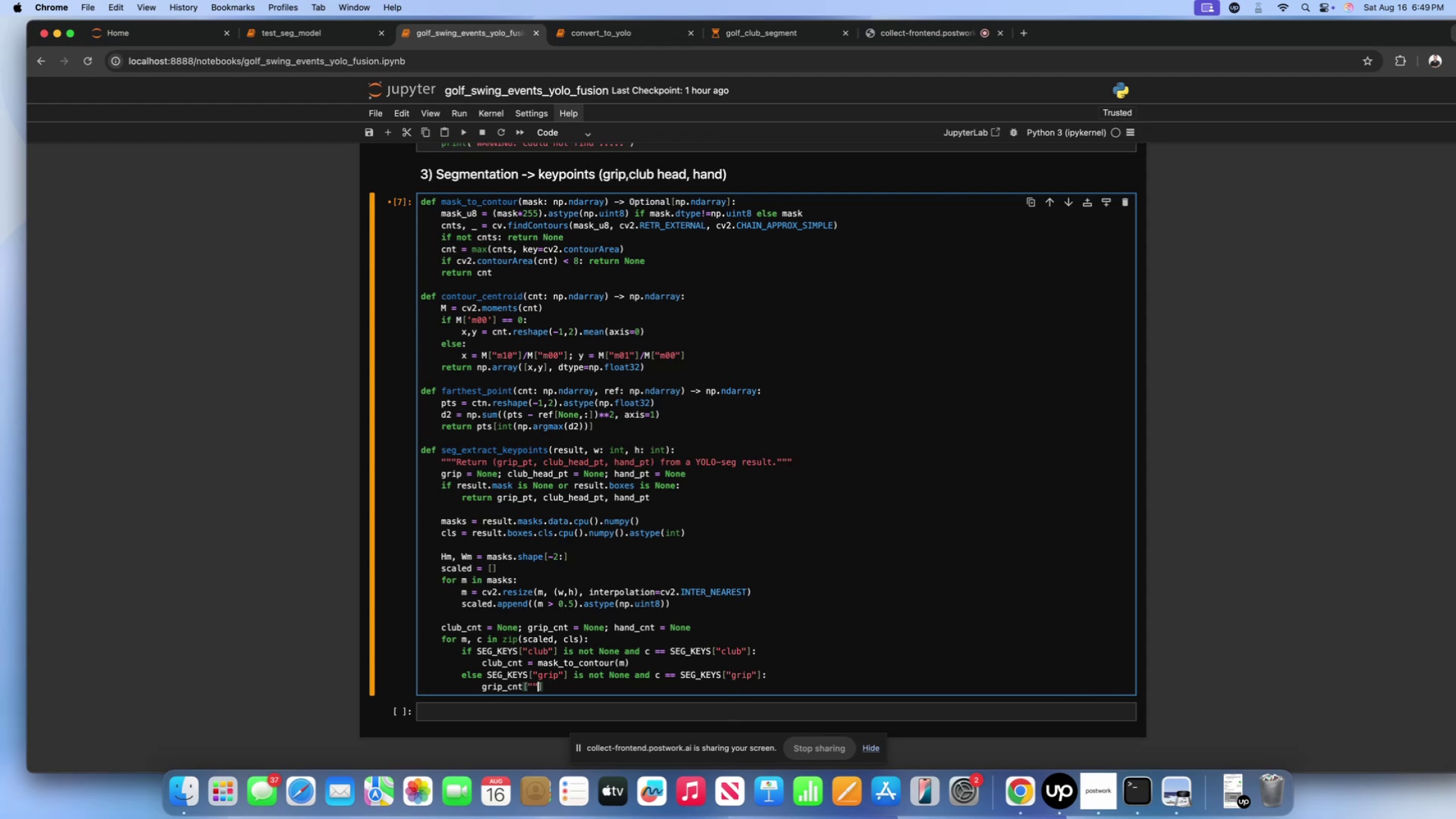 
key(ArrowLeft)
 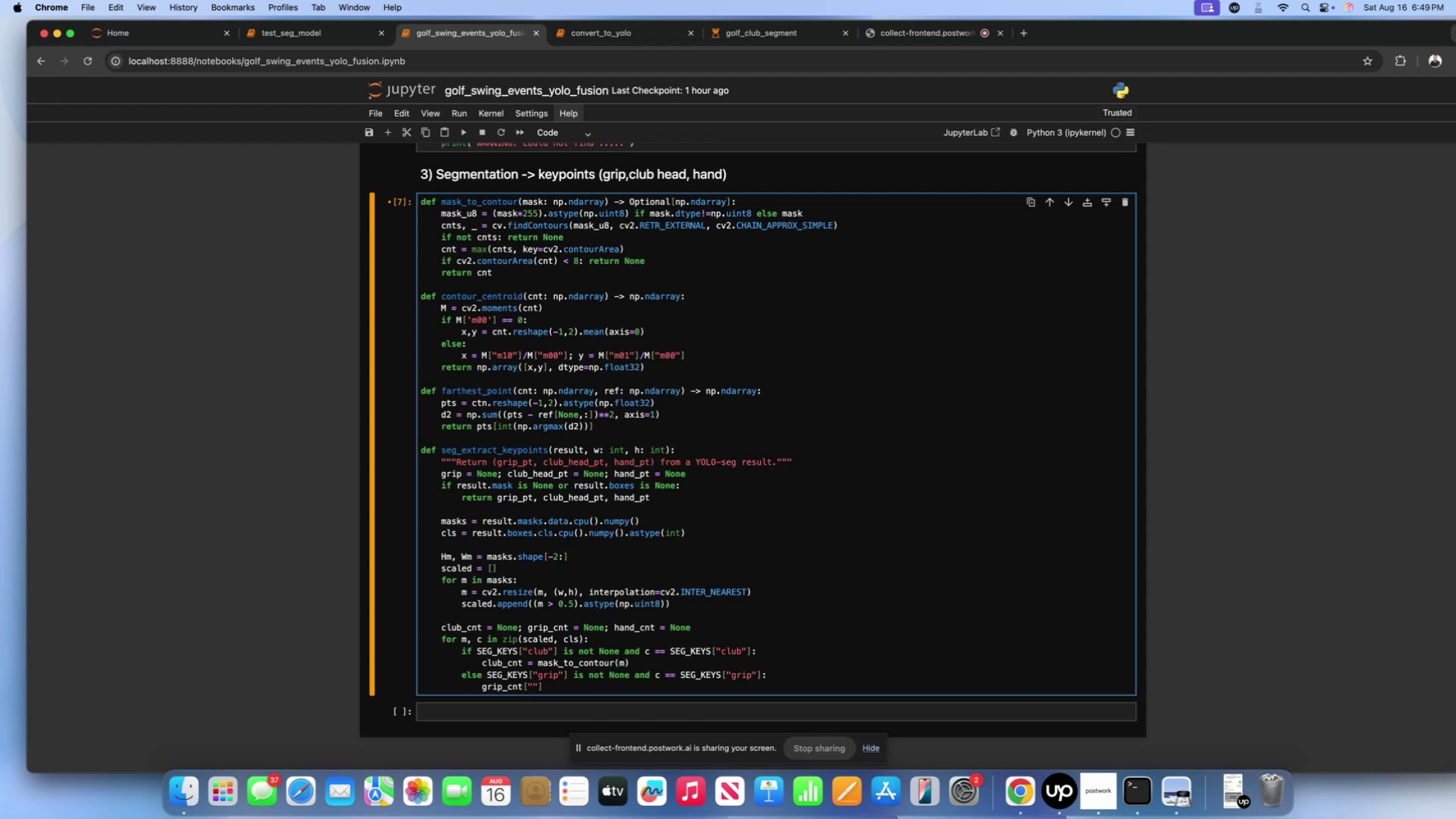 
wait(9.84)
 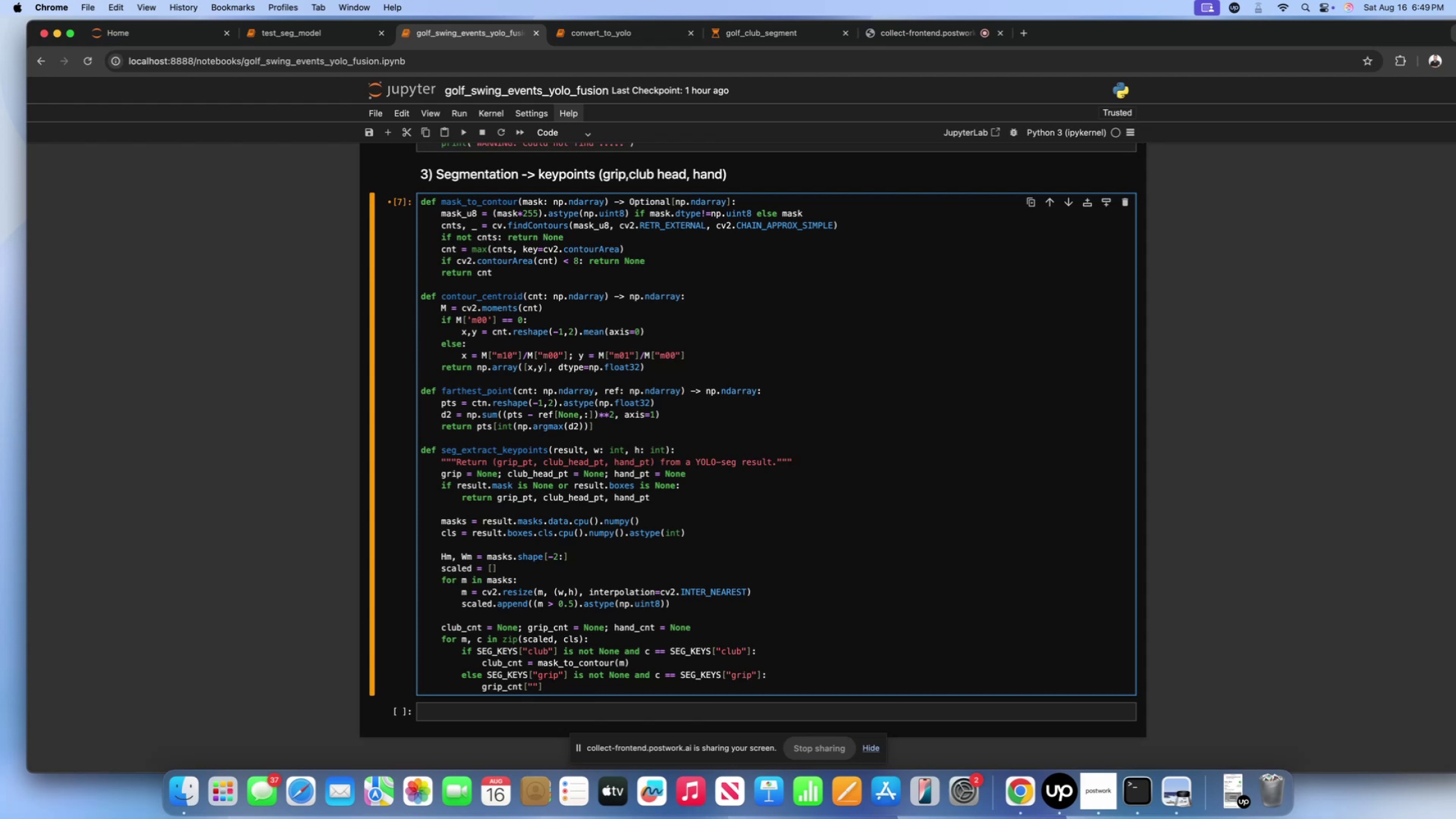 
key(ArrowRight)
 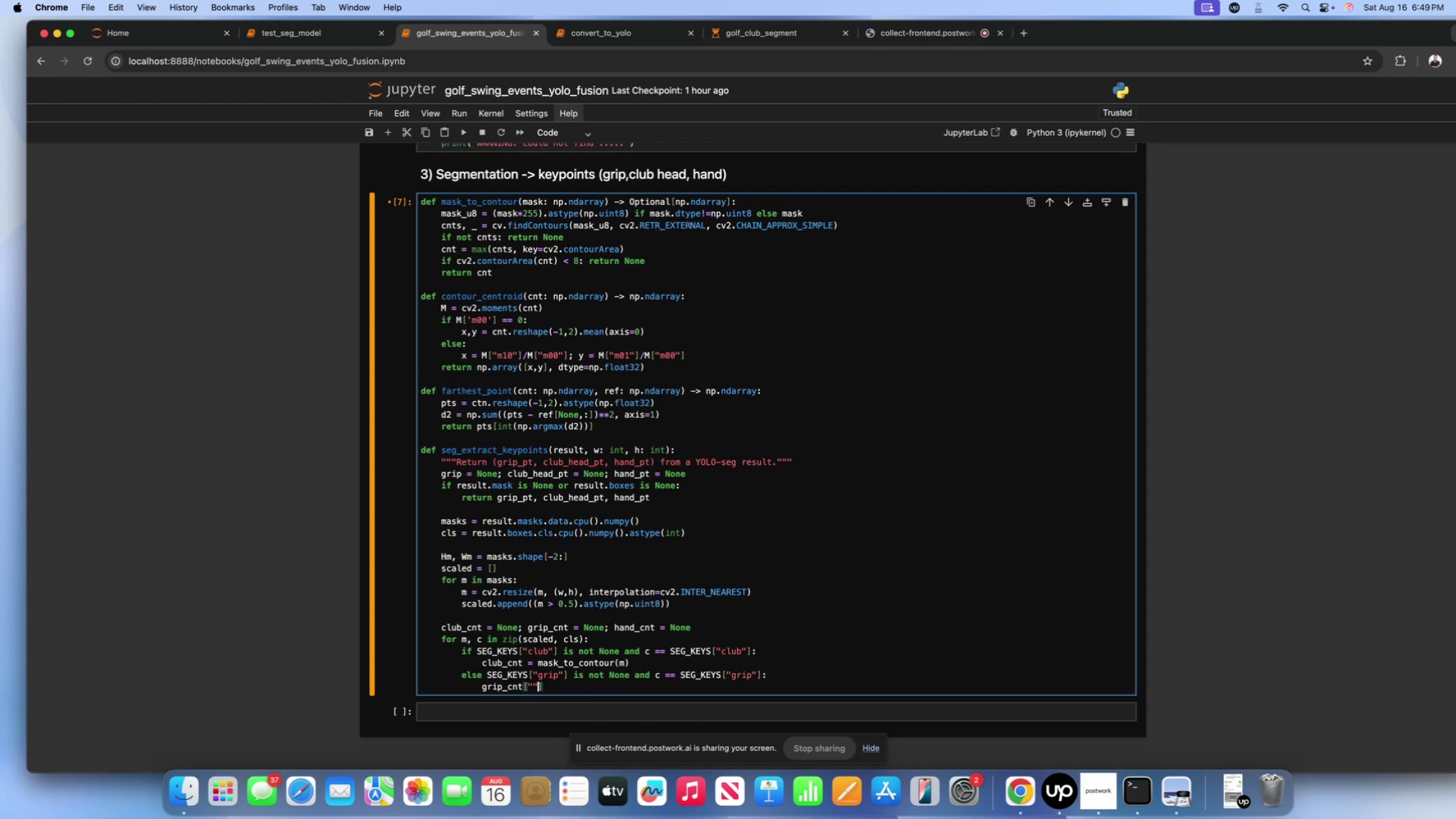 
key(ArrowRight)
 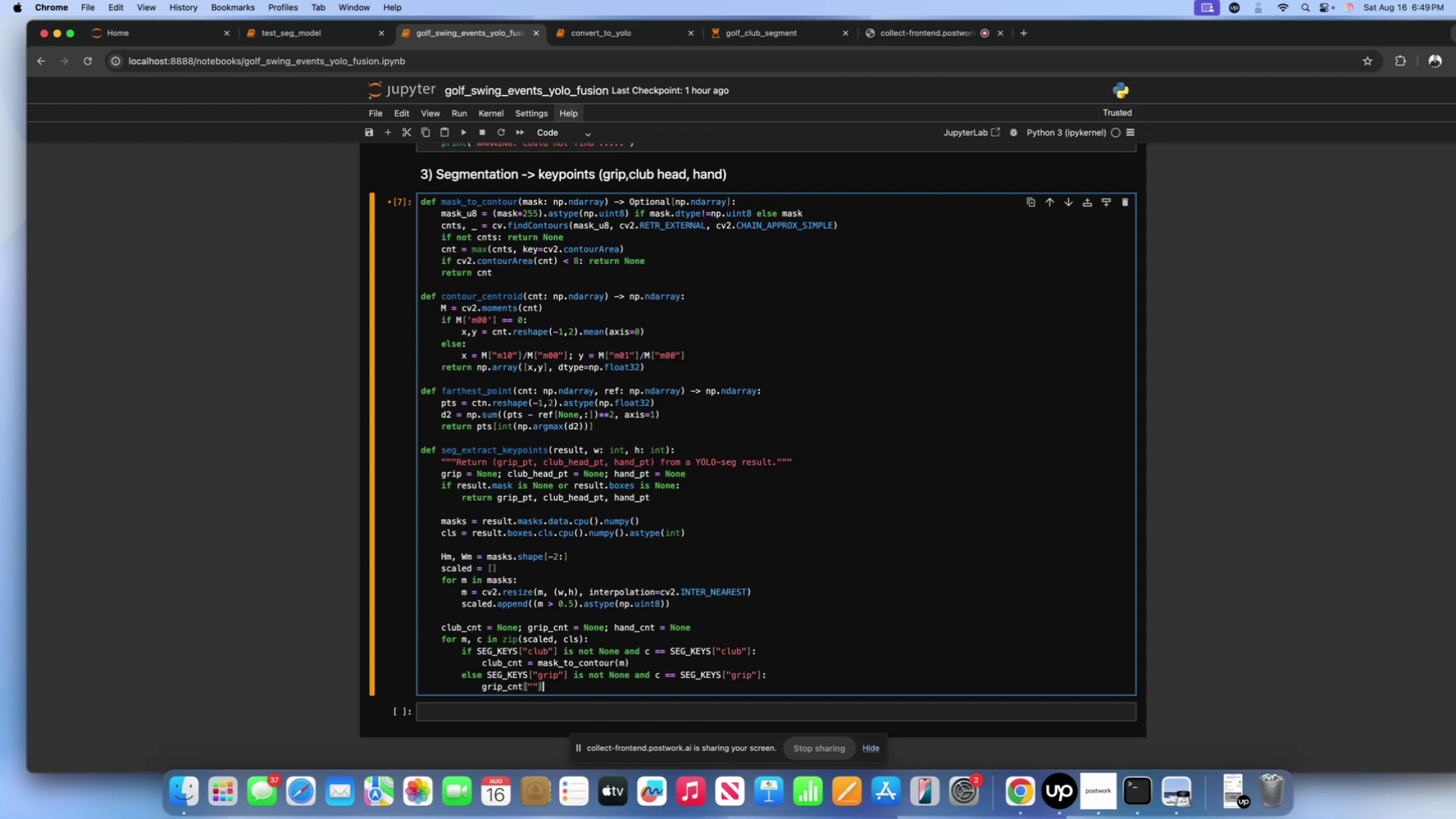 
key(Backspace)
 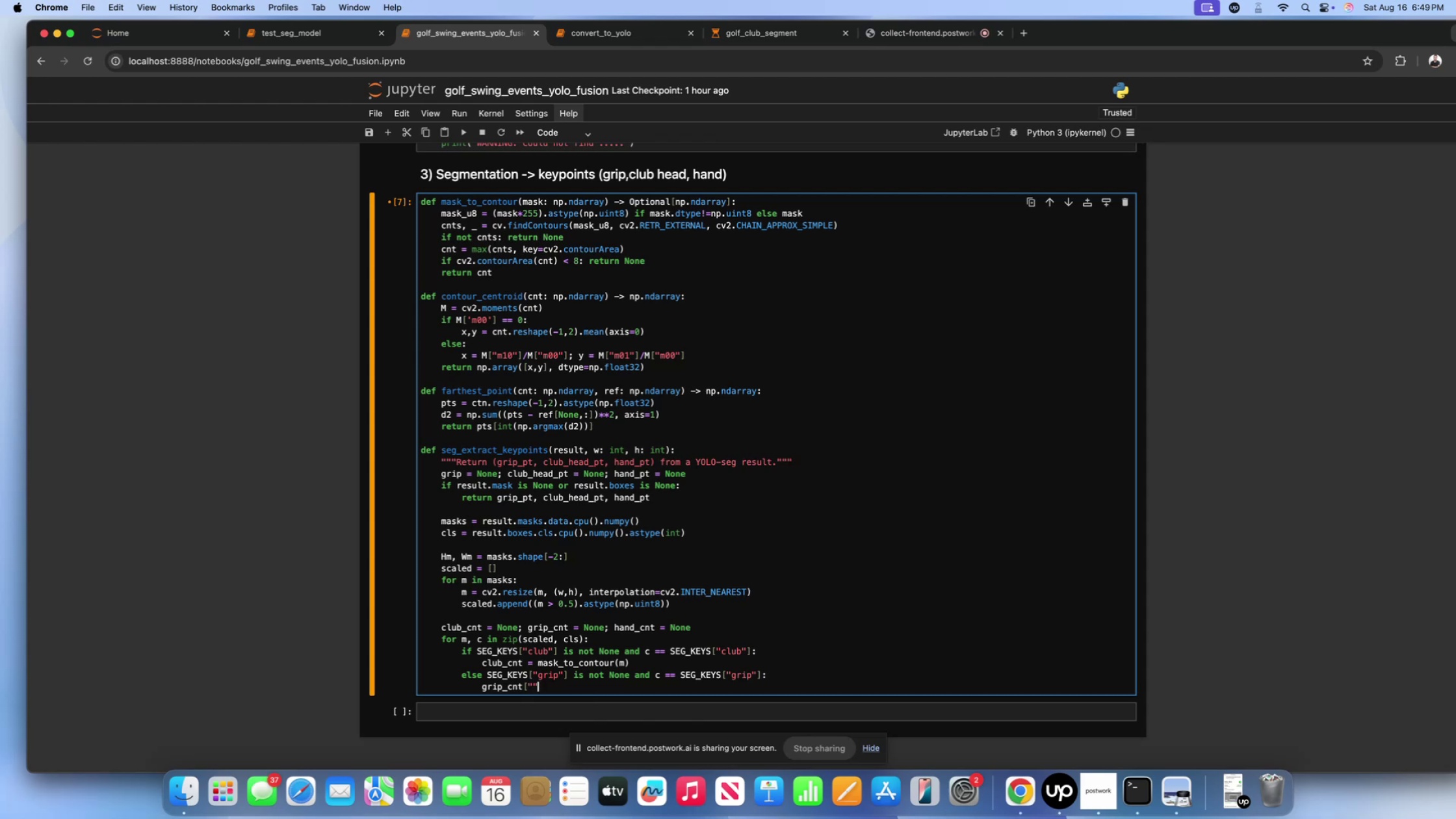 
key(Backspace)
 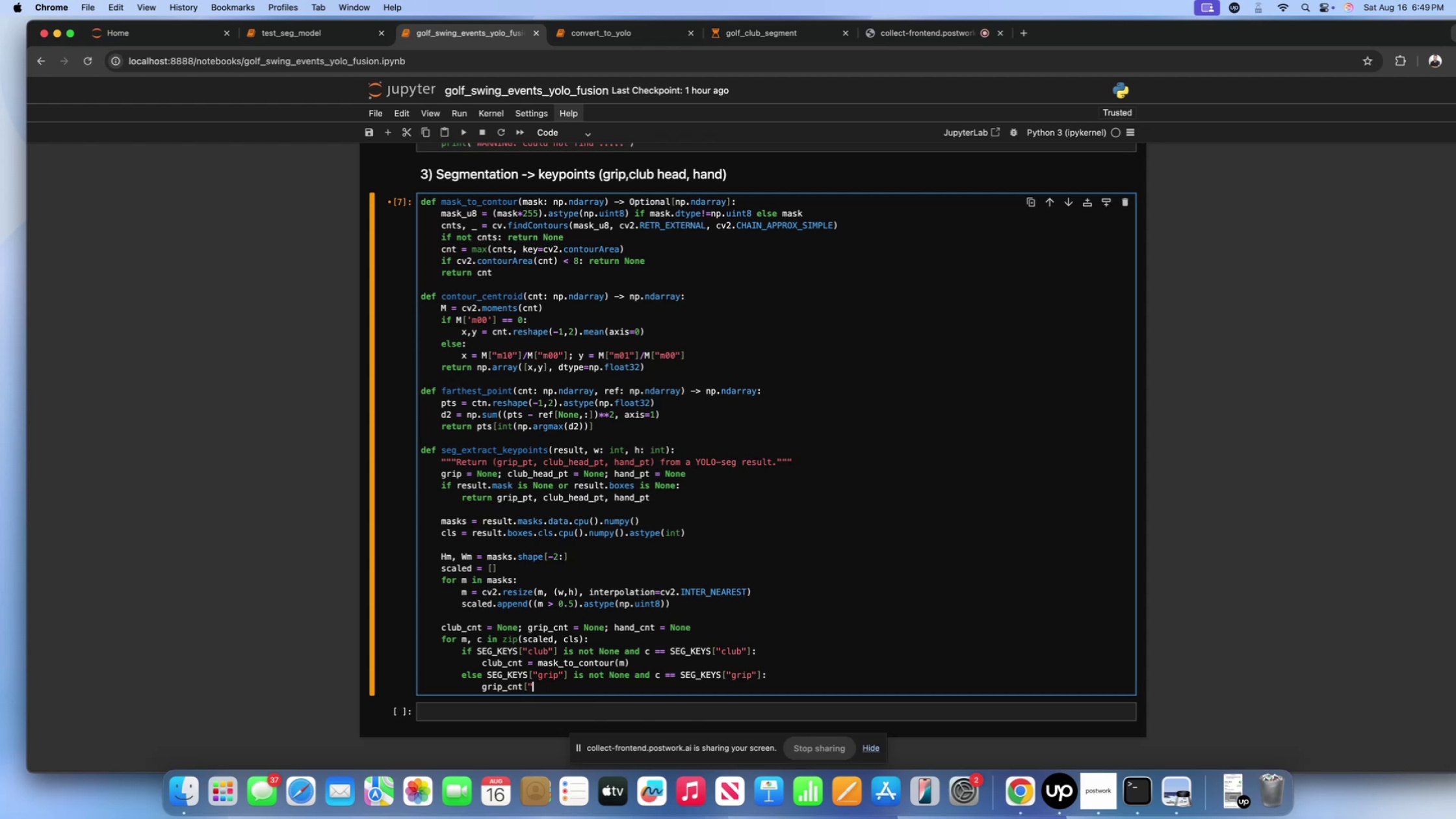 
key(Backspace)
 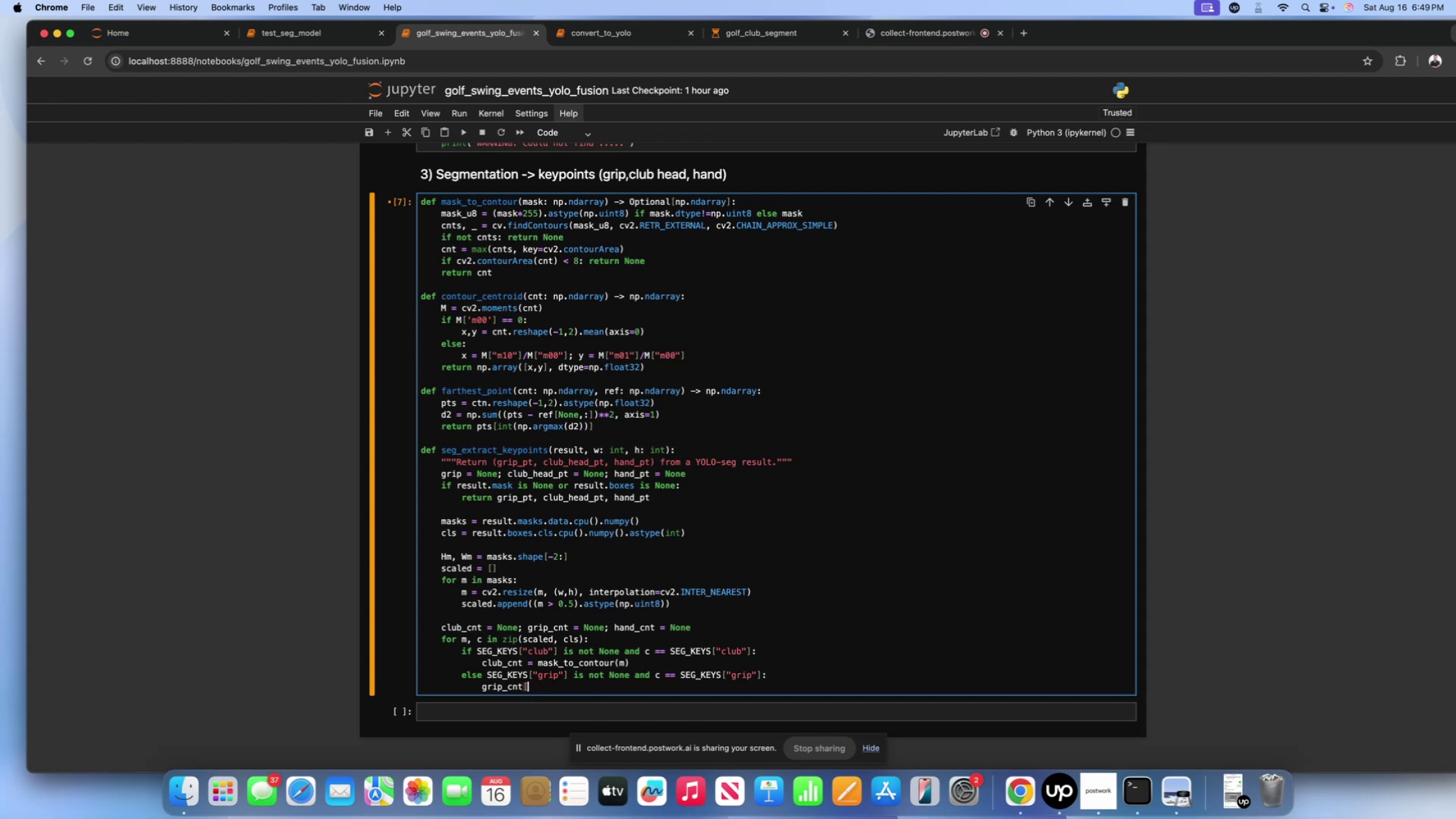 
key(Backspace)
 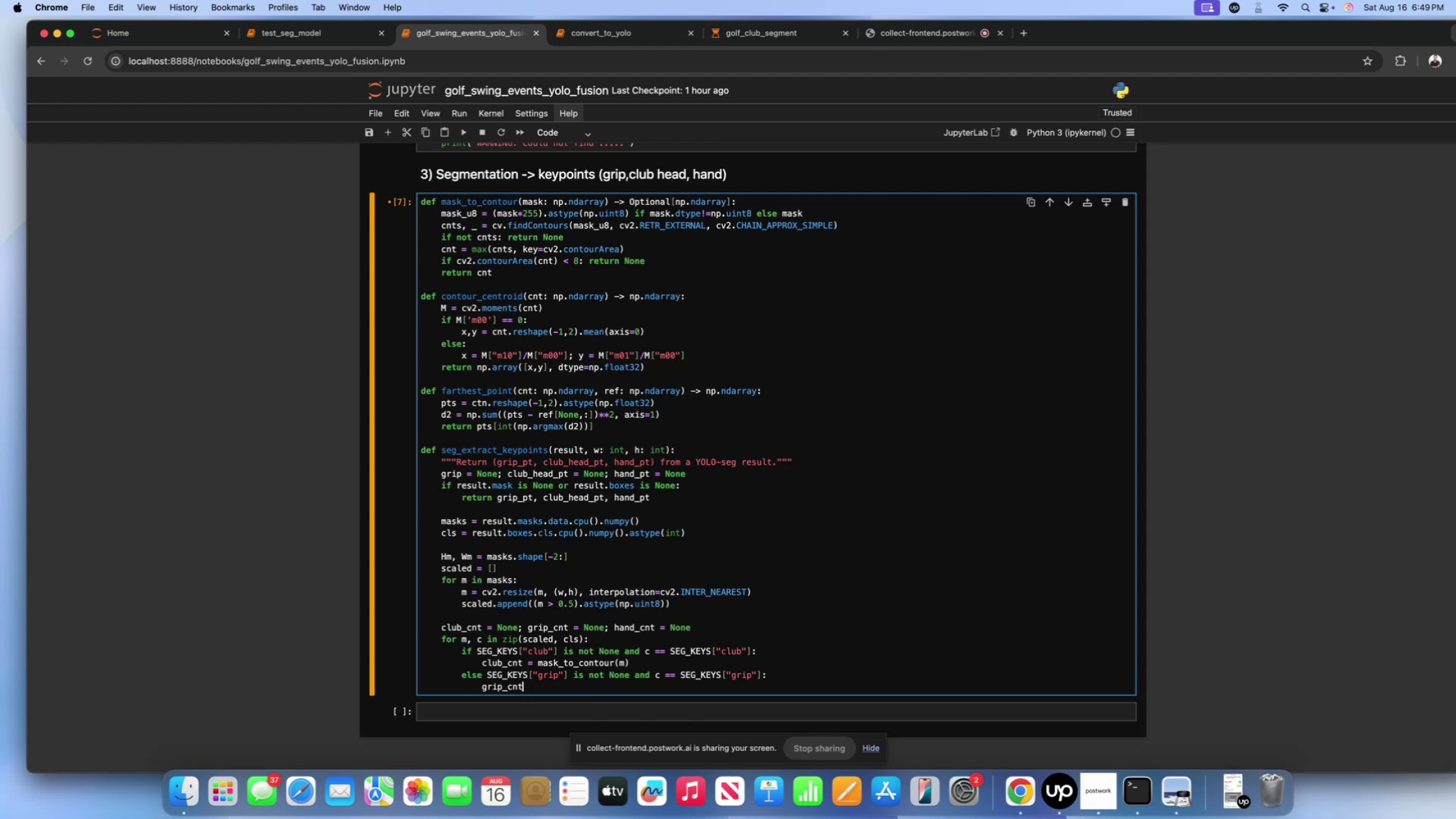 
key(Space)
 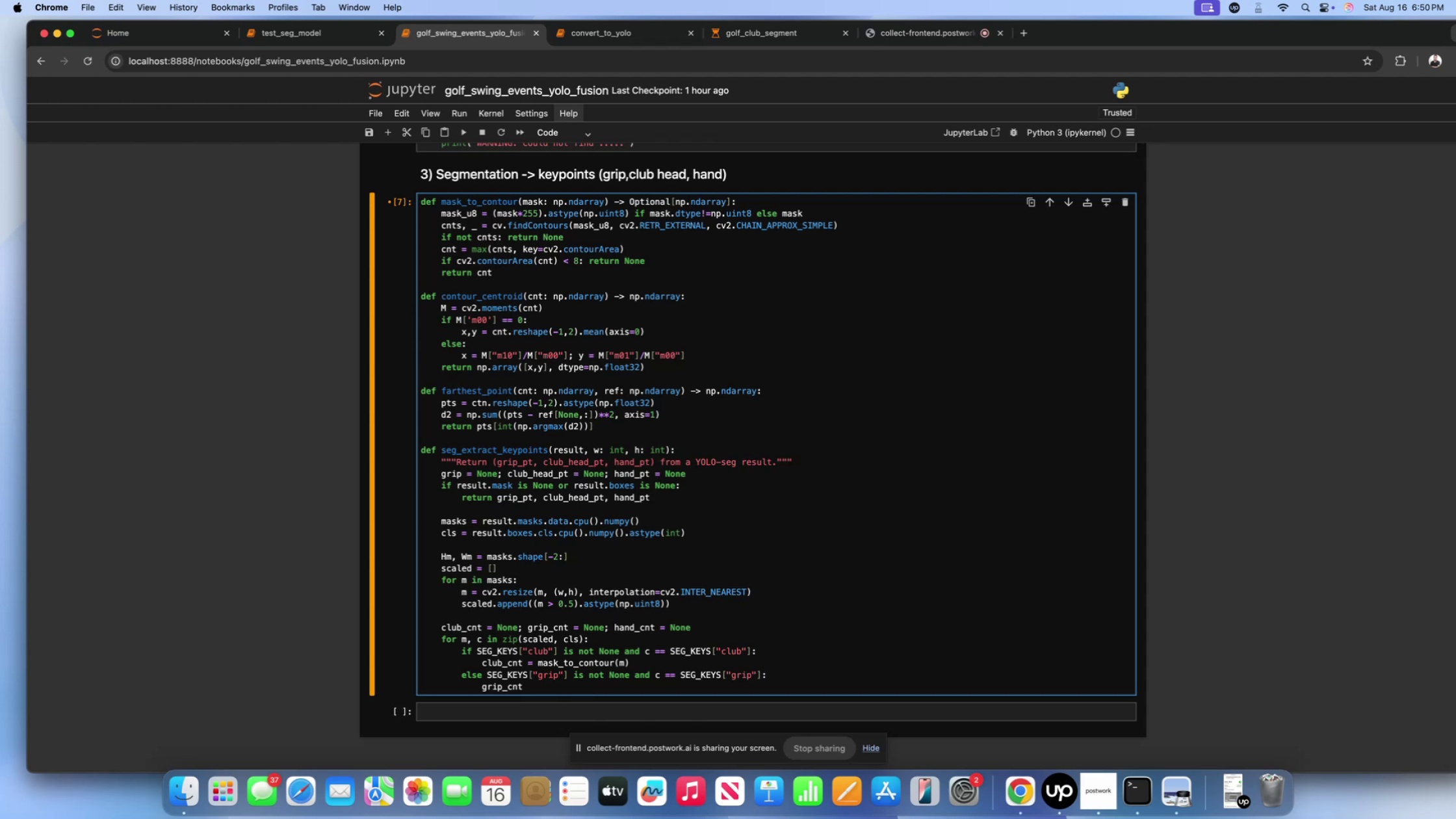 
key(Shift+ShiftLeft)
 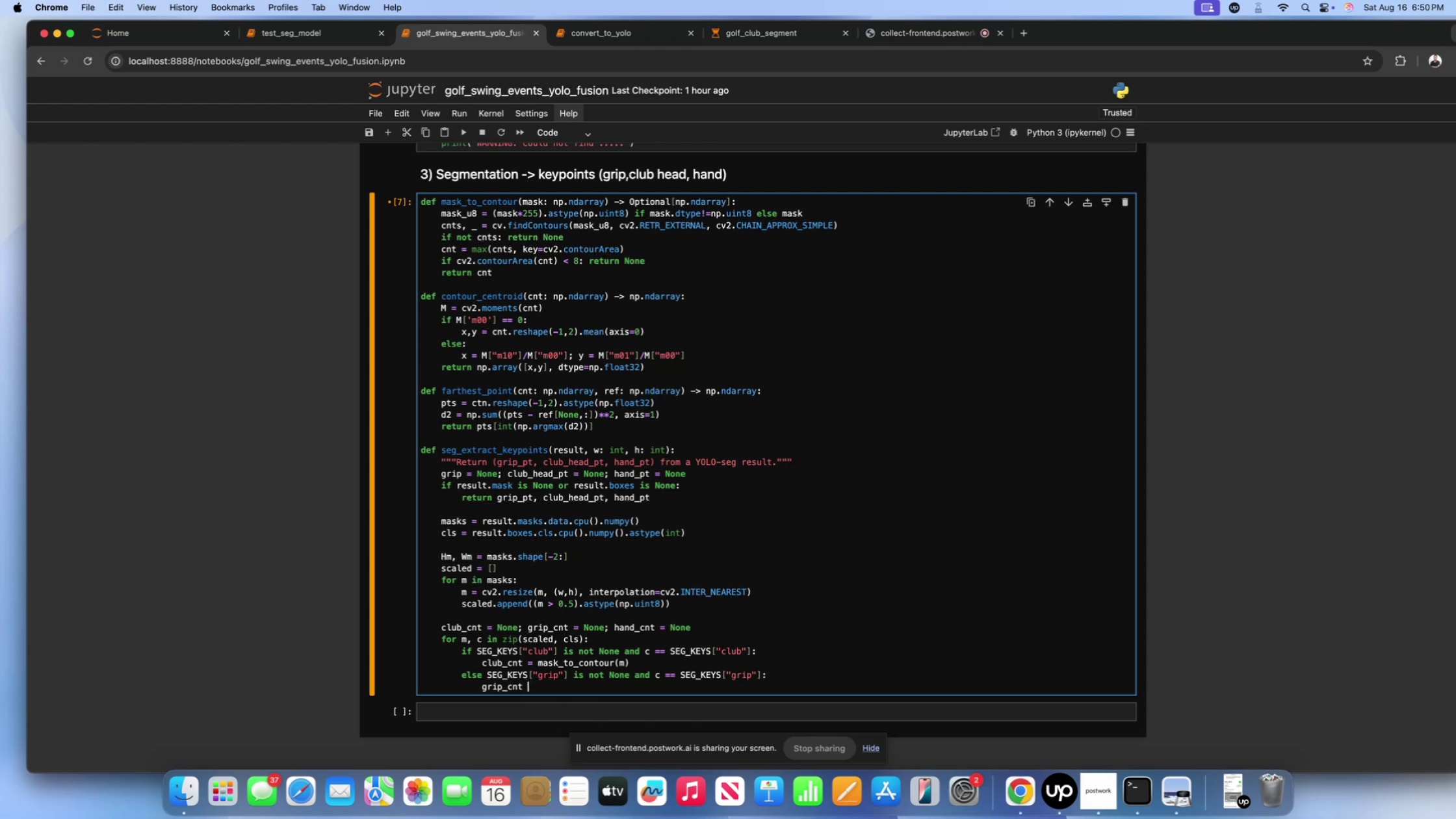 
key(Shift+Equal)
 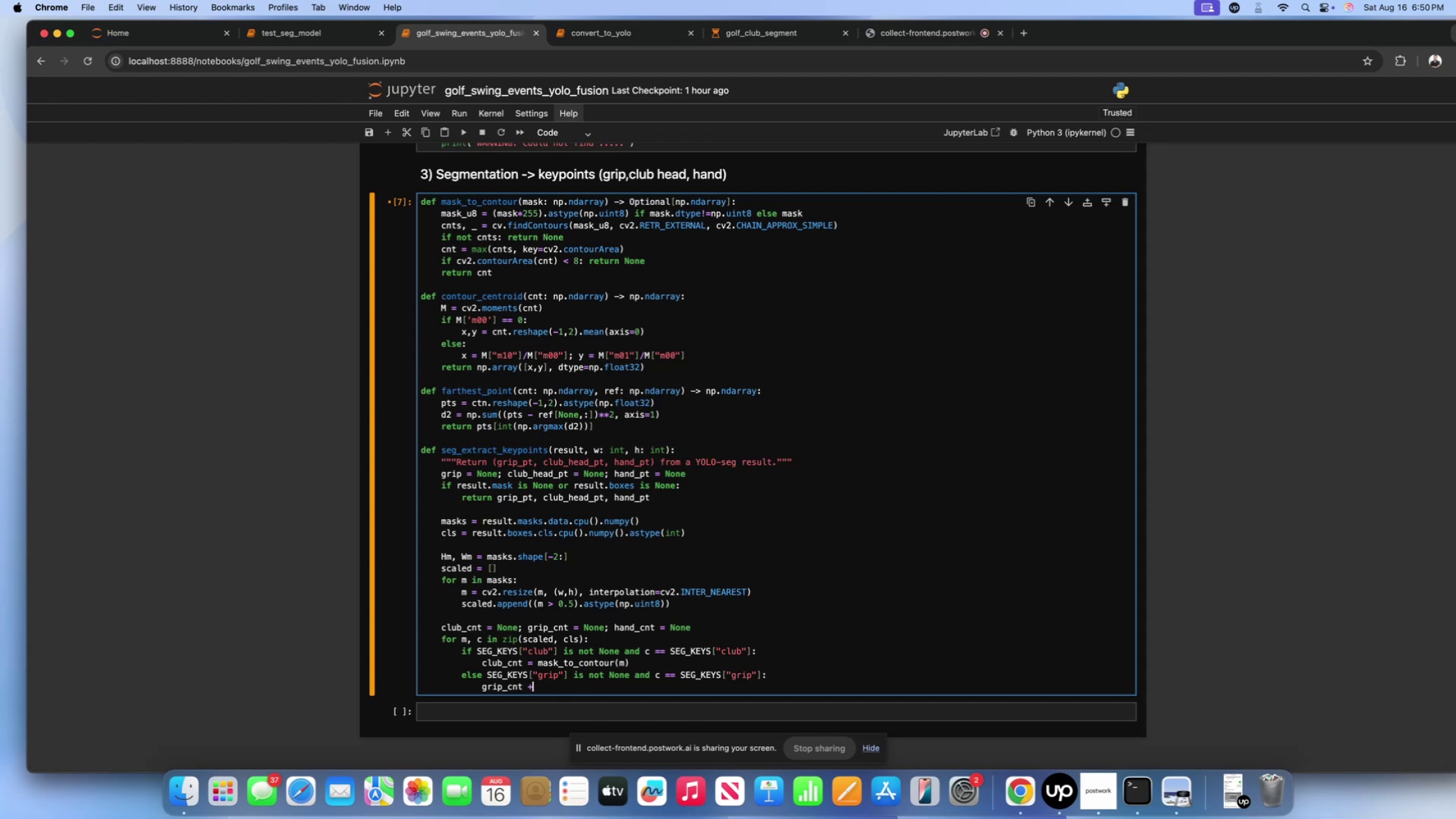 
key(Space)
 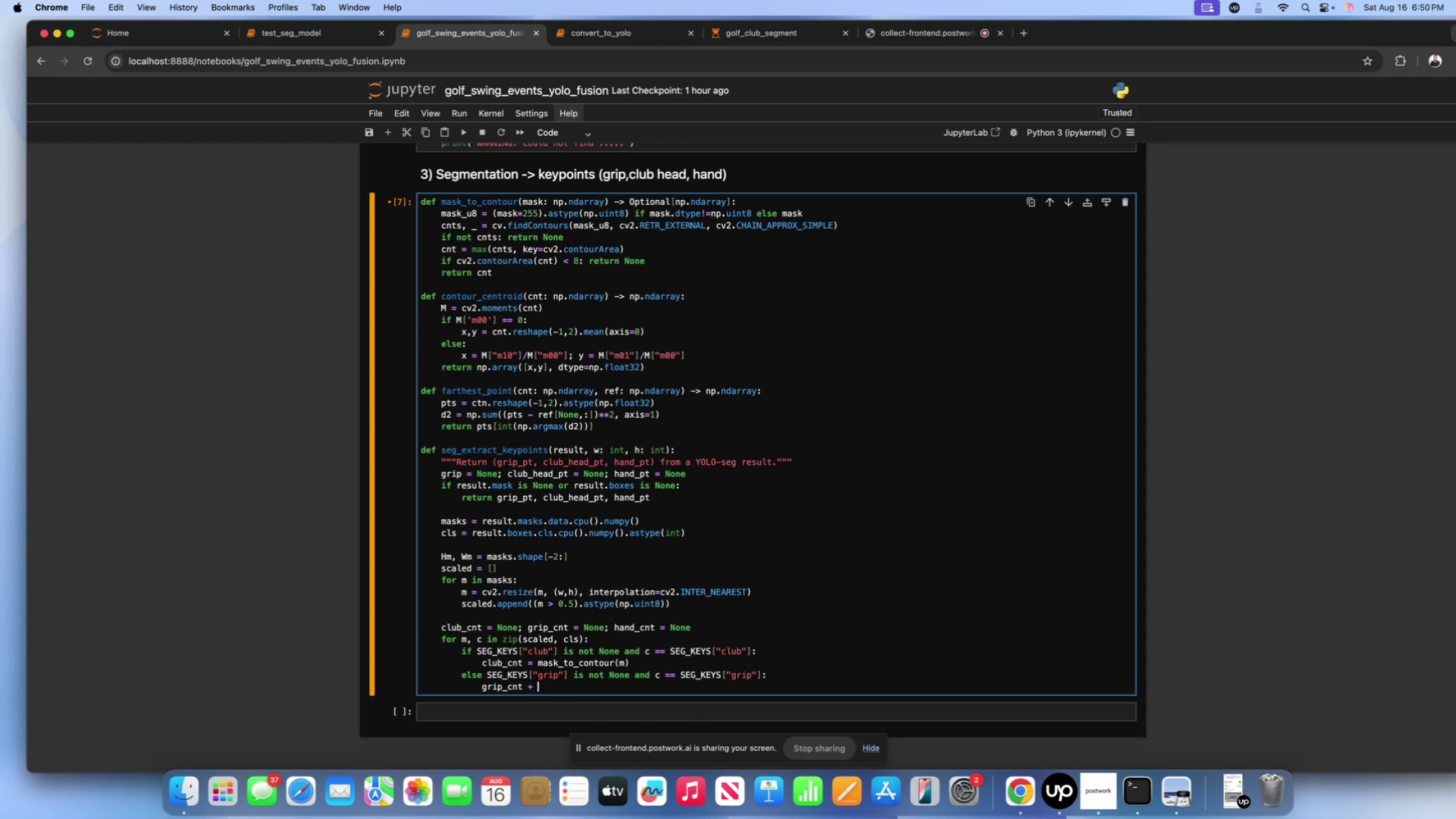 
key(Backspace)
 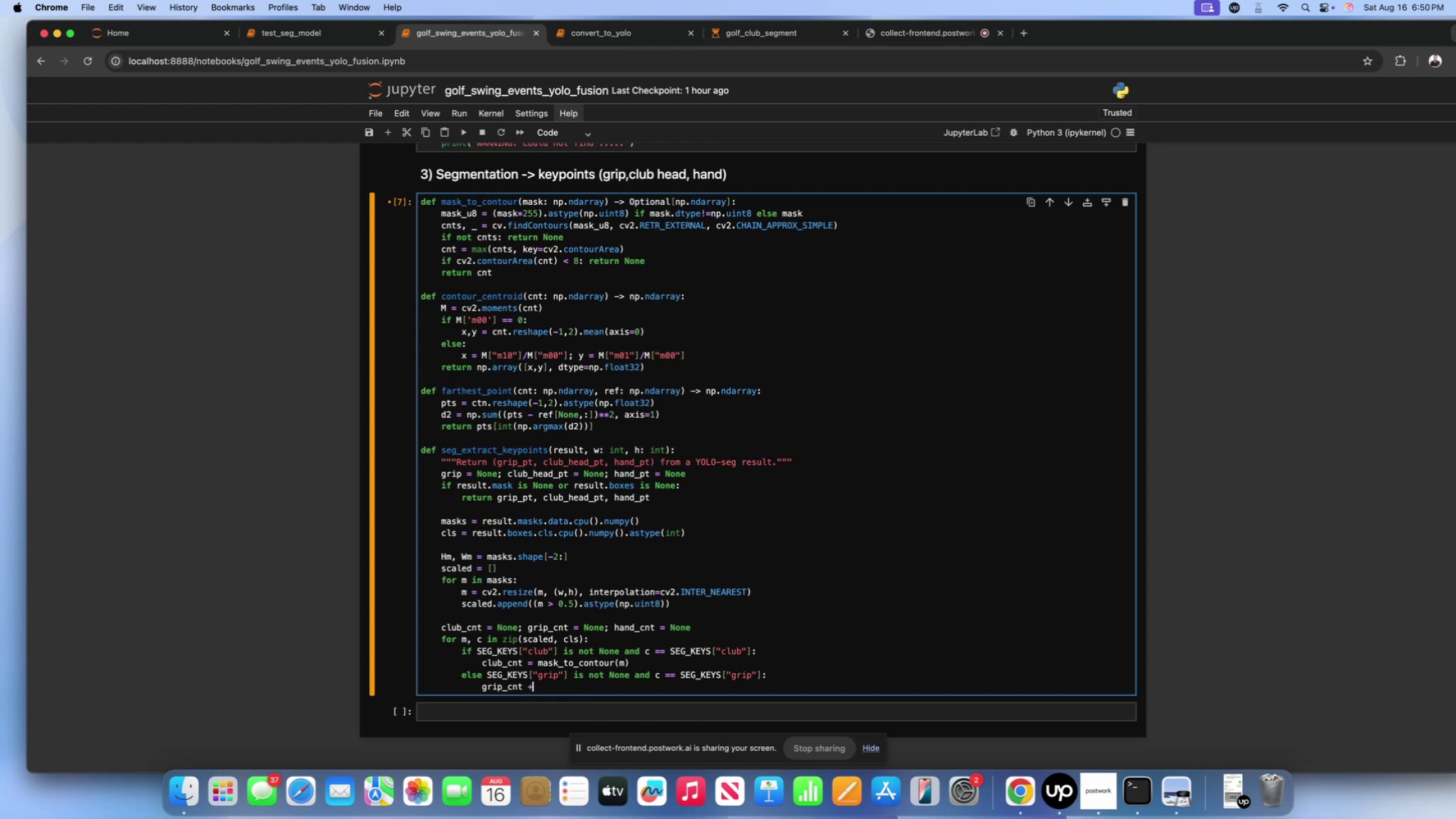 
key(Backspace)
 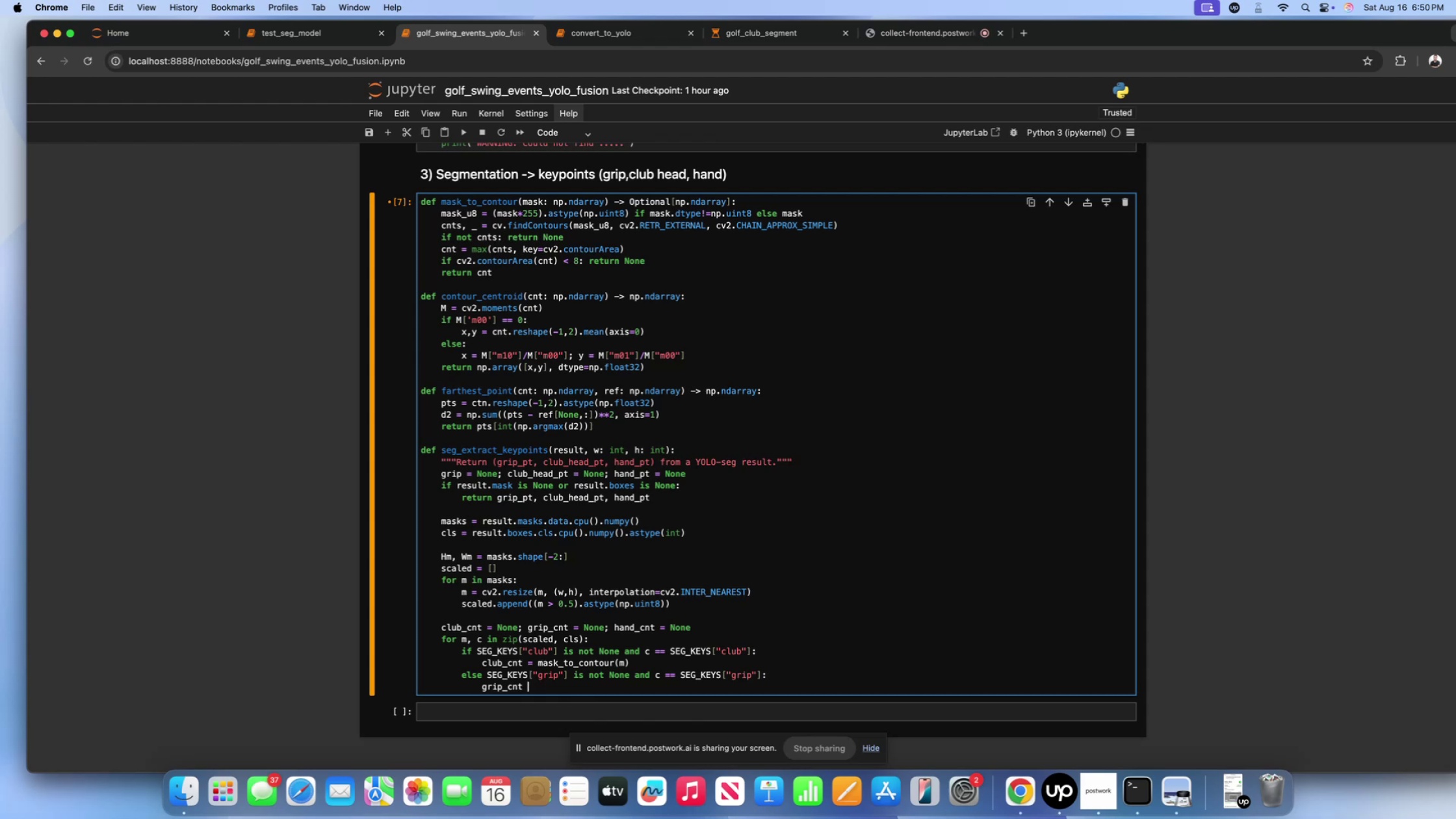 
key(Shift+Equal)
 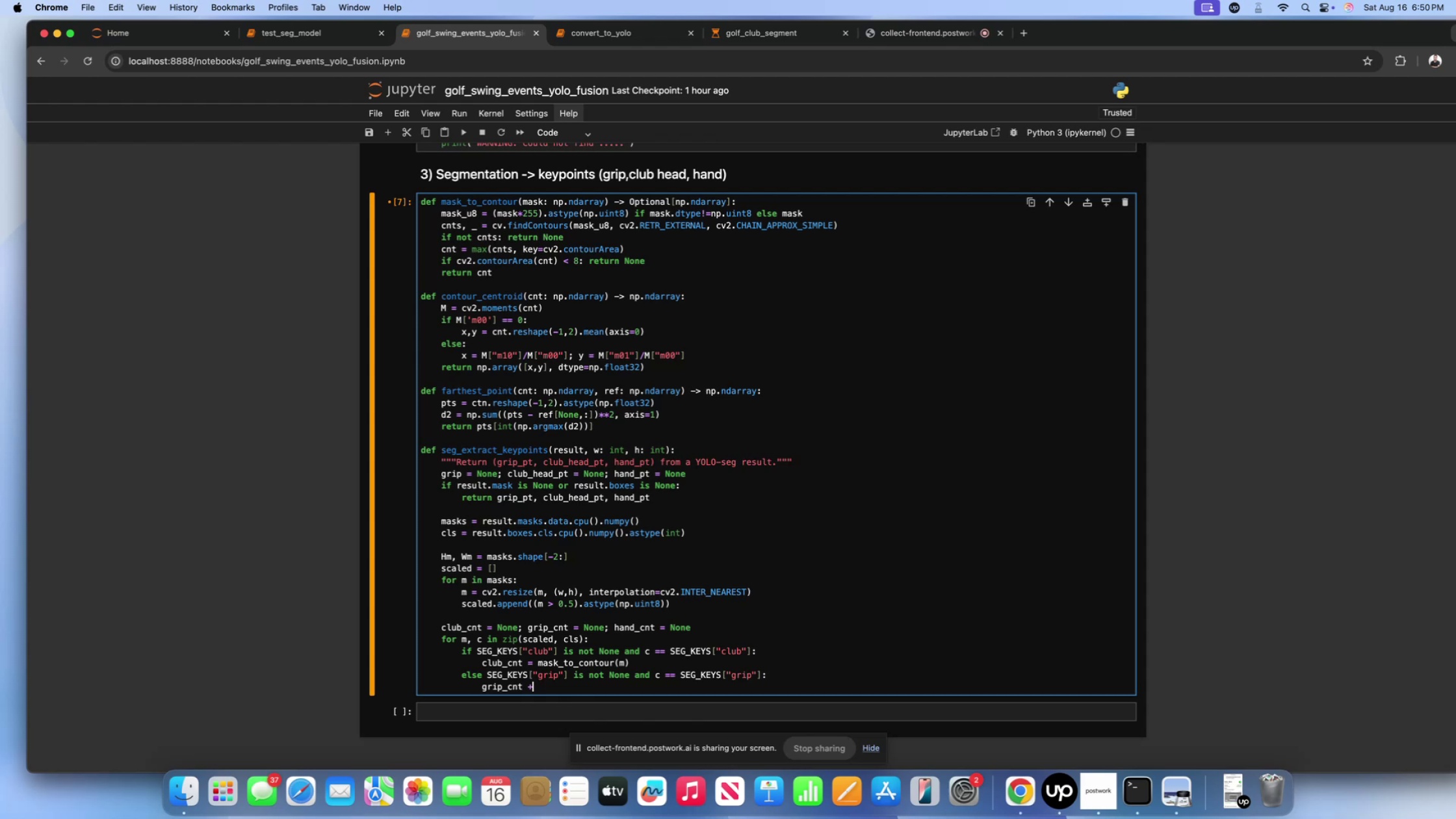 
key(Space)
 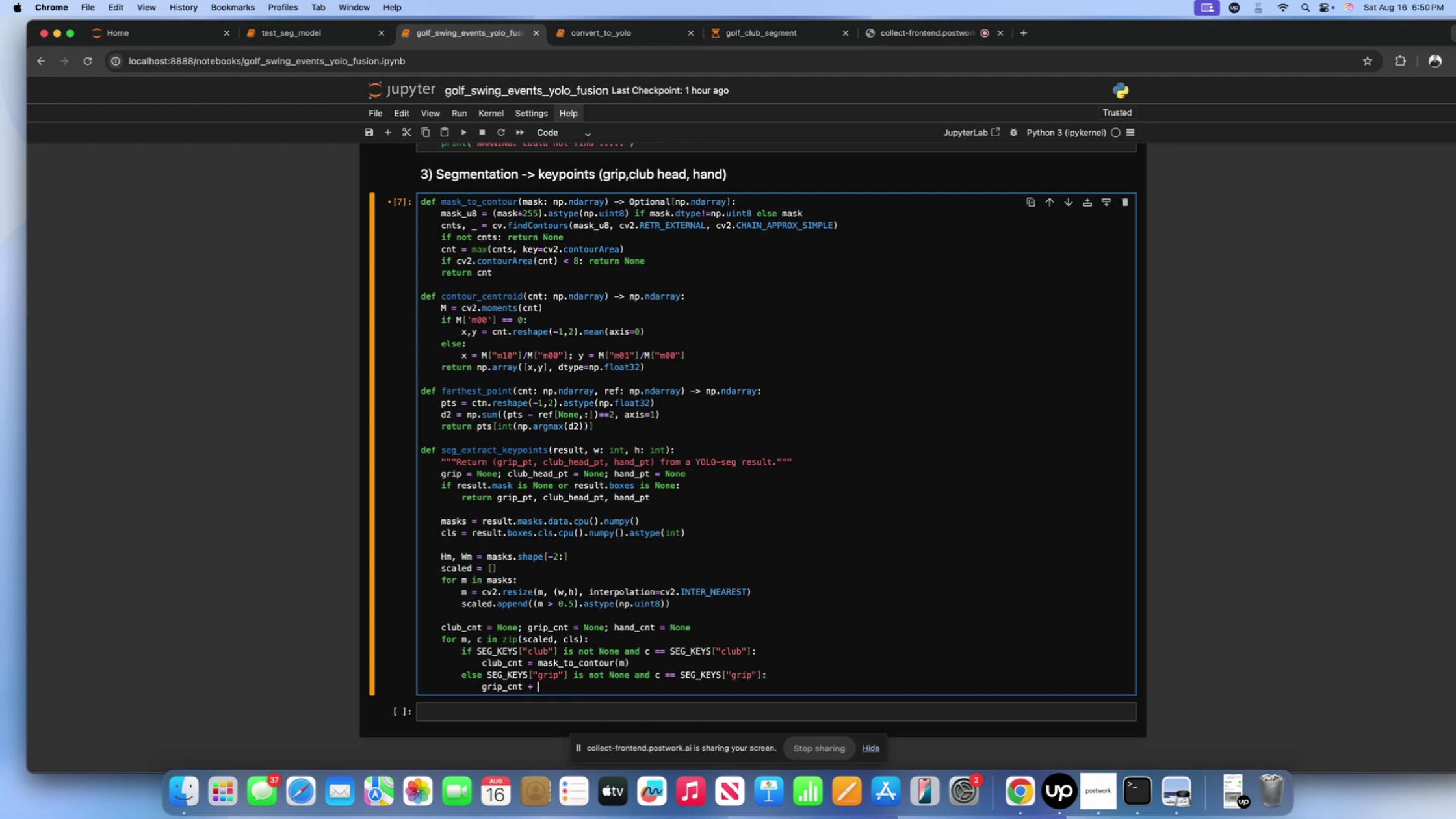 
key(Backspace)
 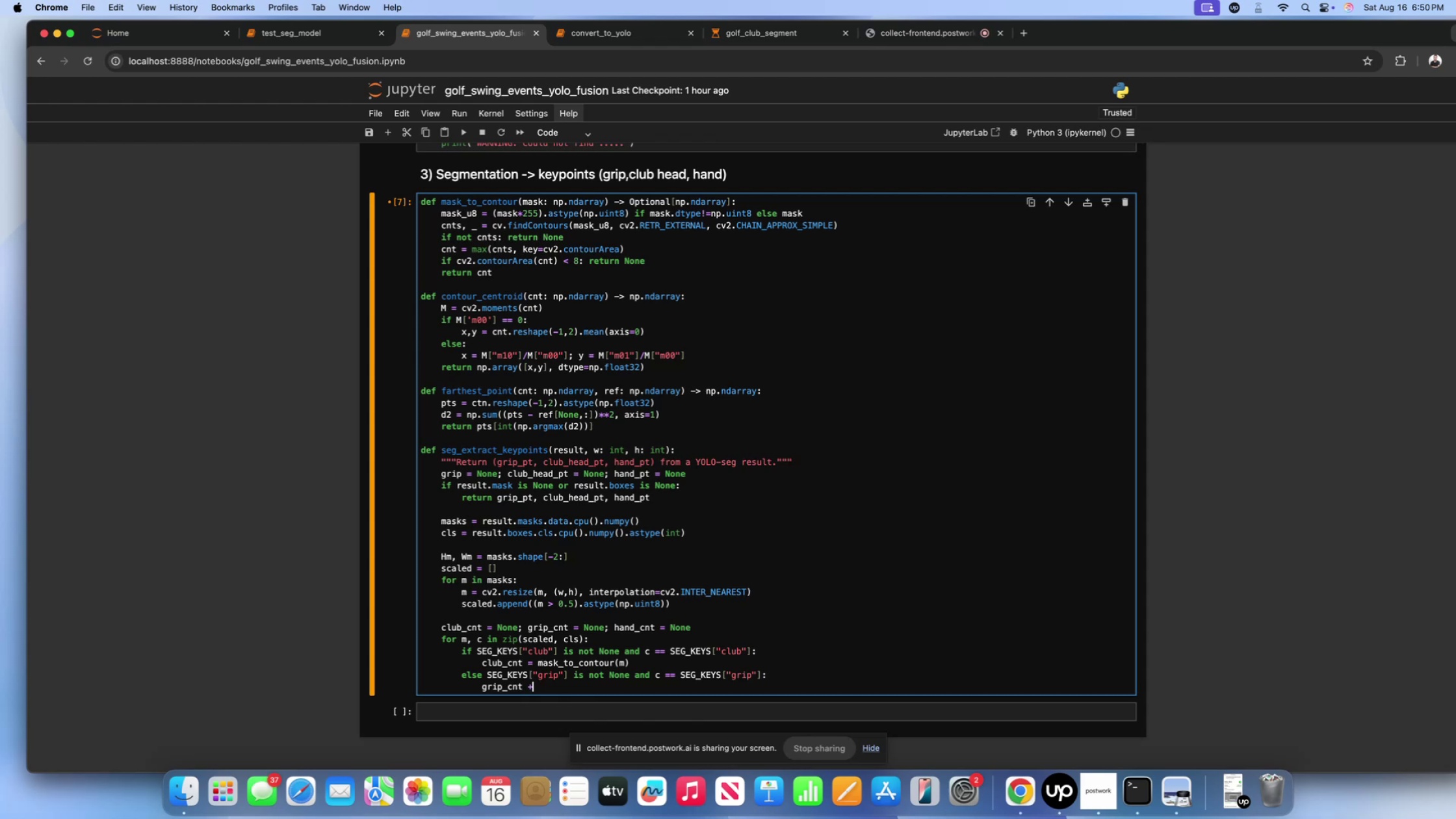 
key(Backspace)
 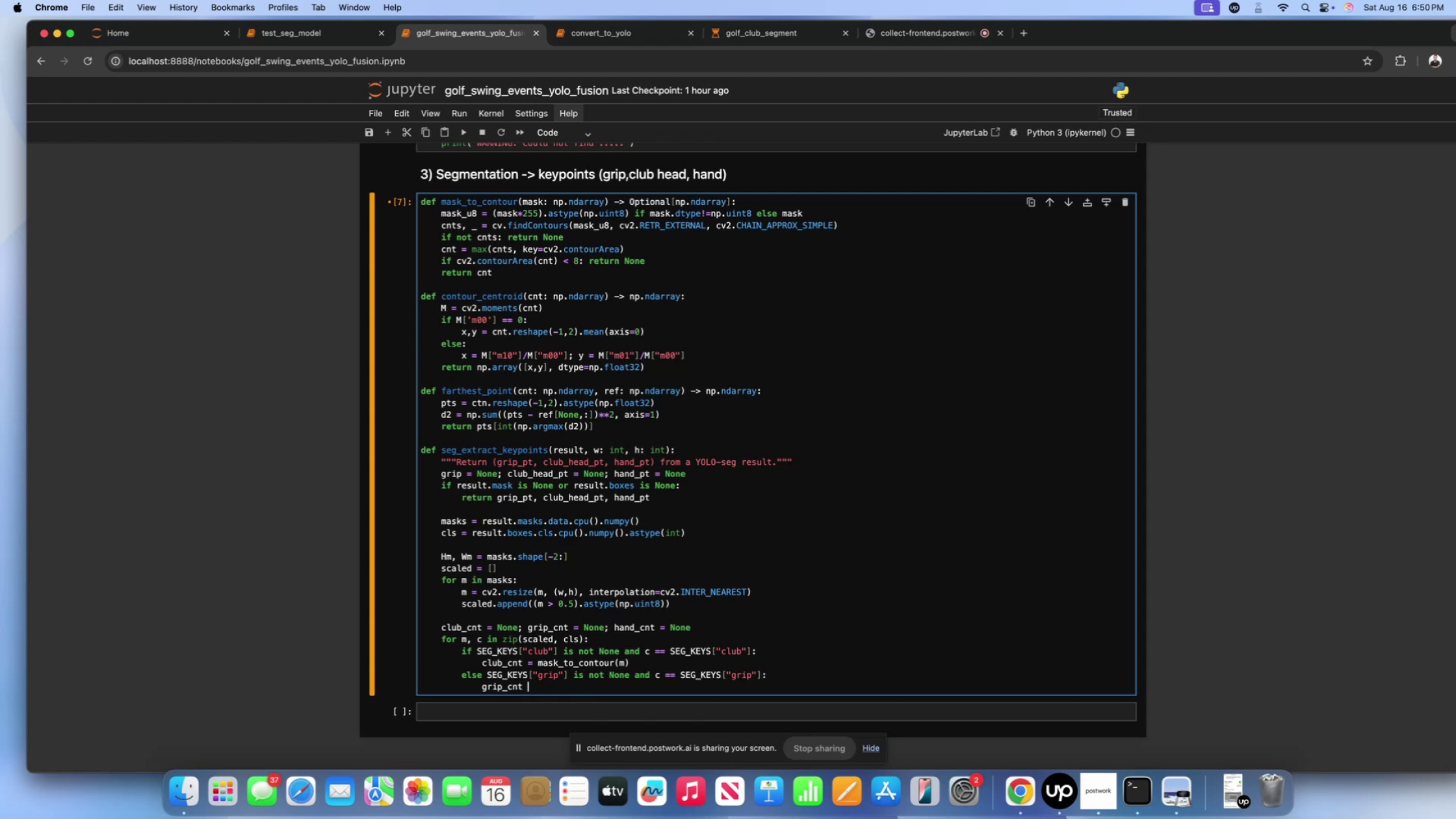 
key(Equal)
 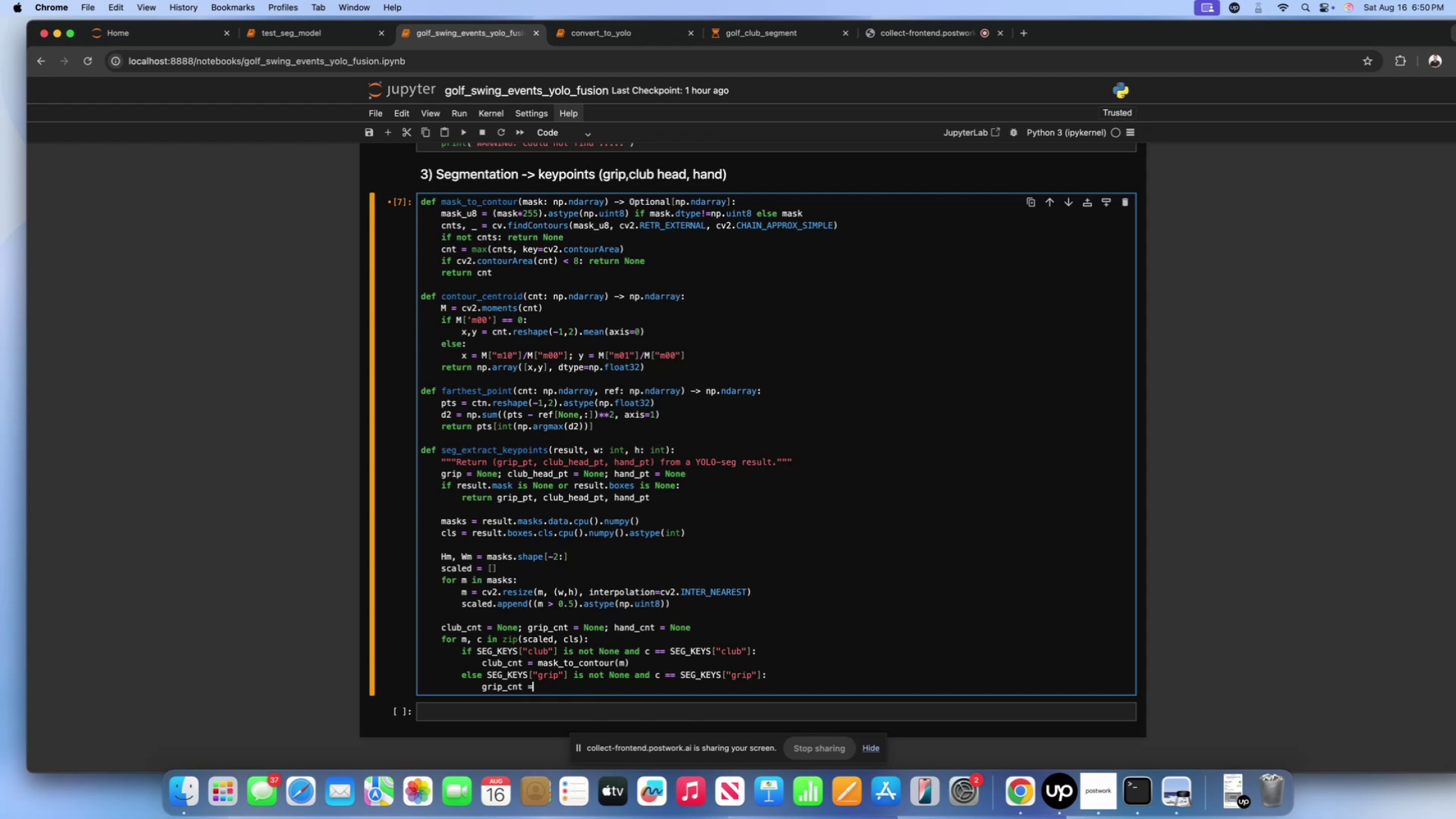 
key(Space)
 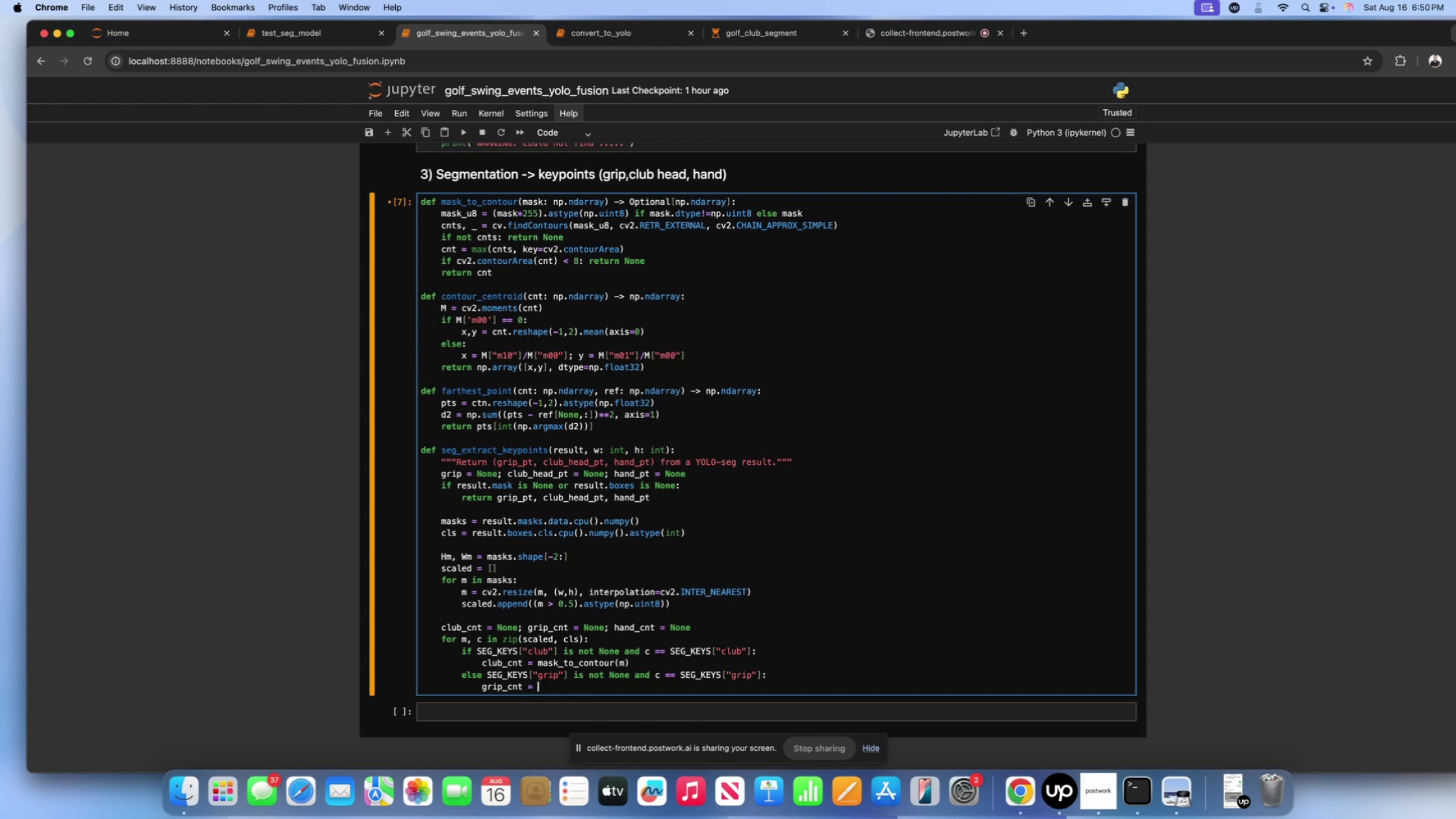 
type(mask_to_contour())
 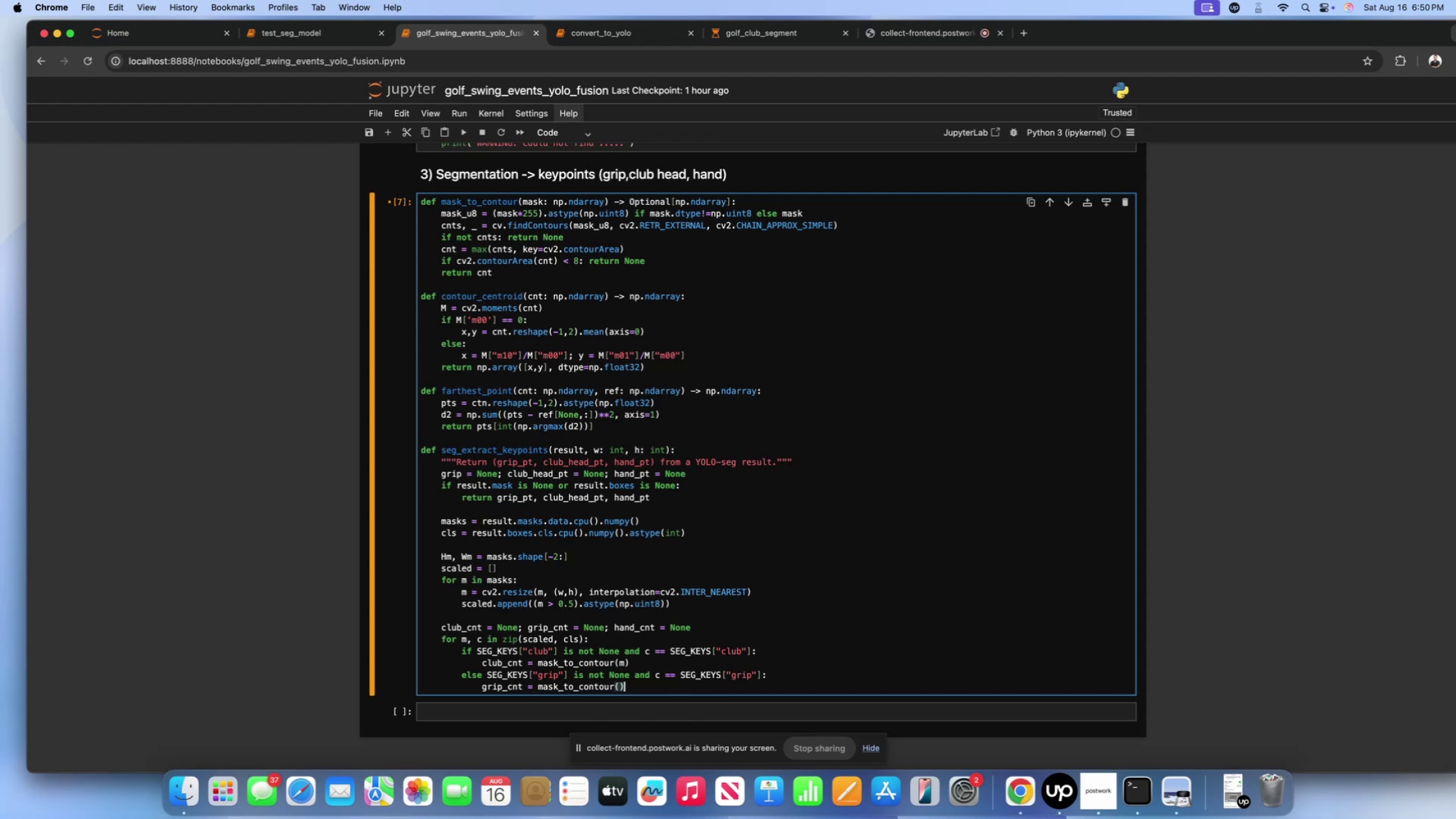 
key(ArrowLeft)
 